 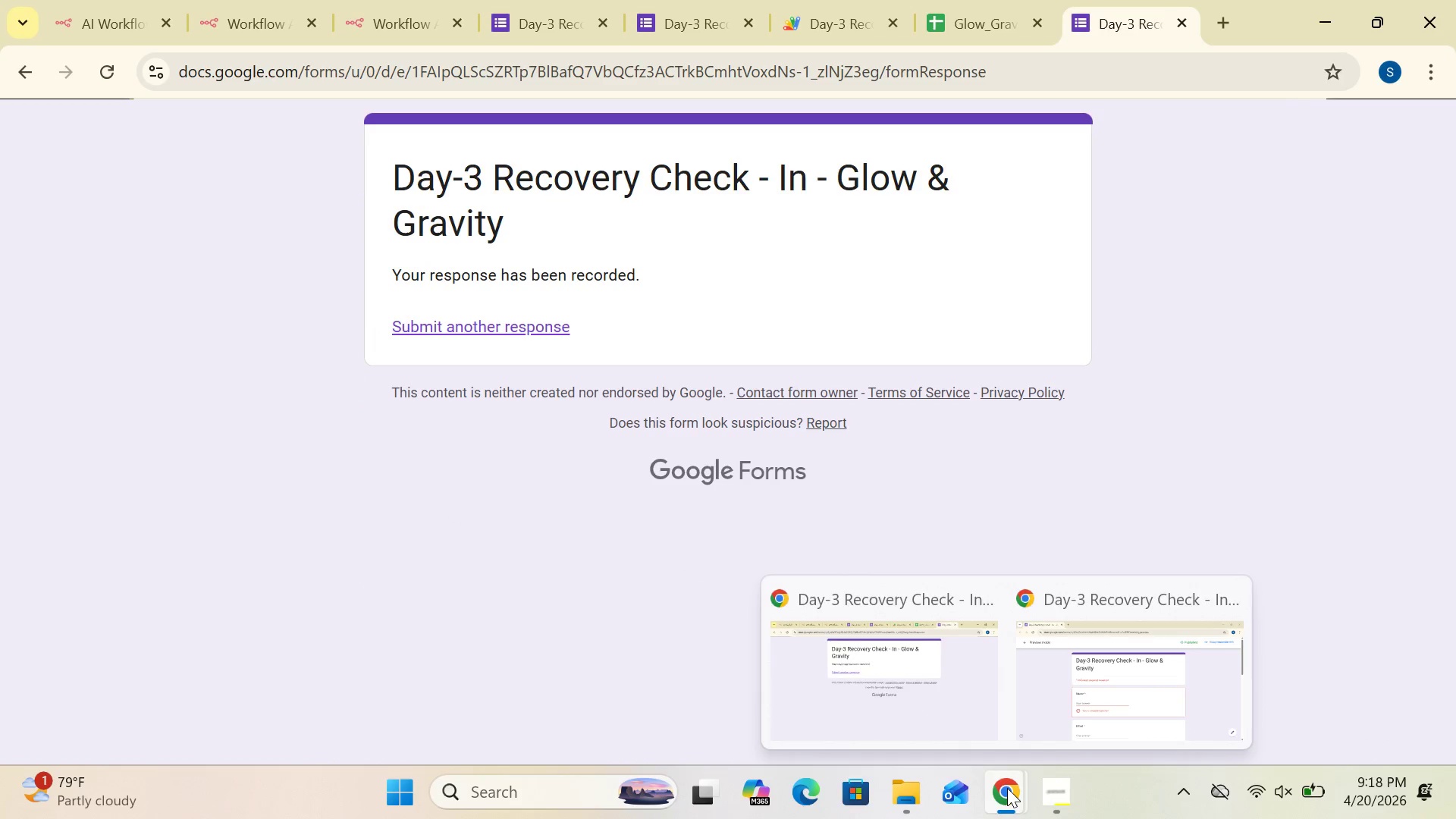 
left_click([253, 21])
 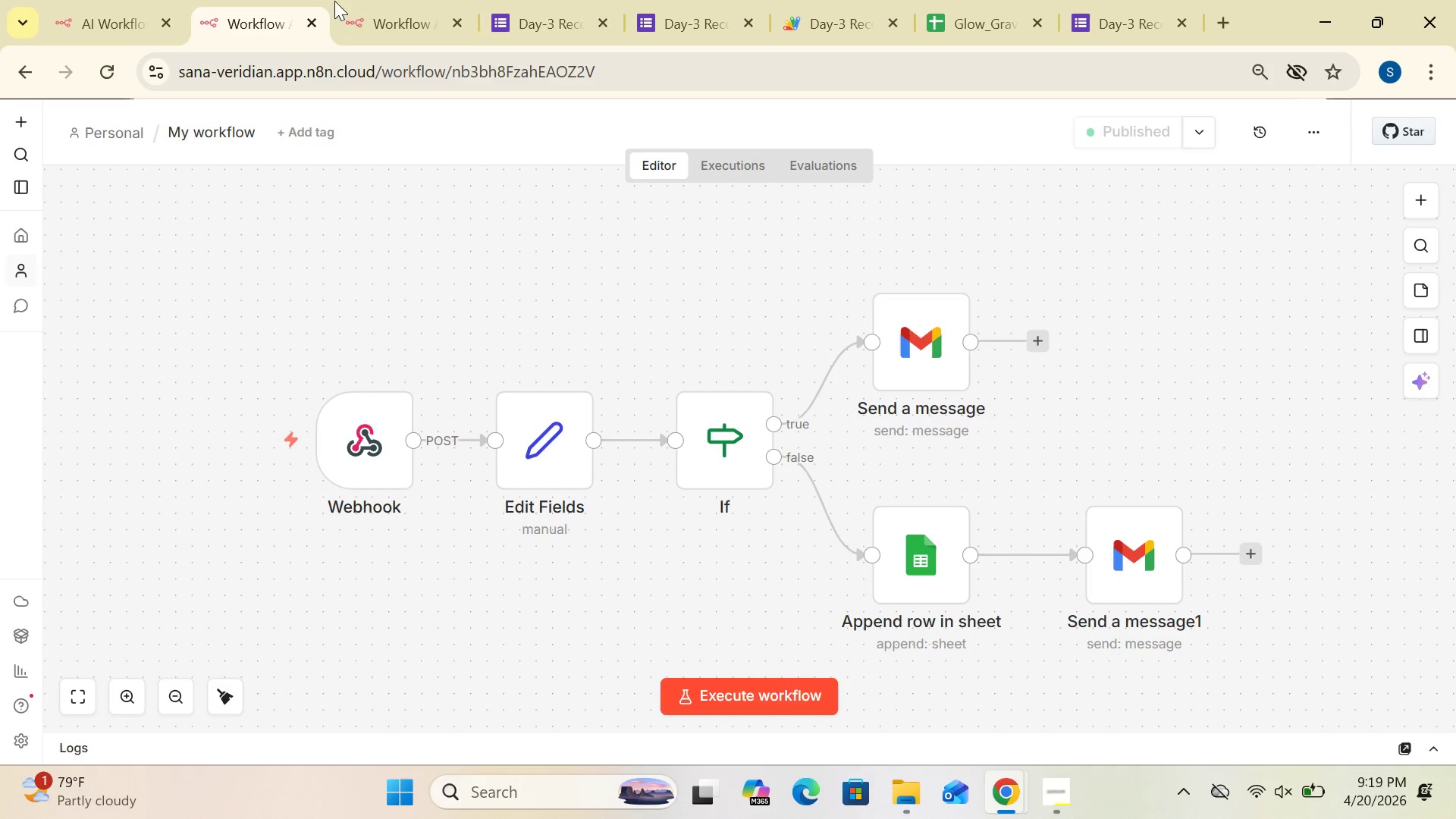 
mouse_move([374, 37])
 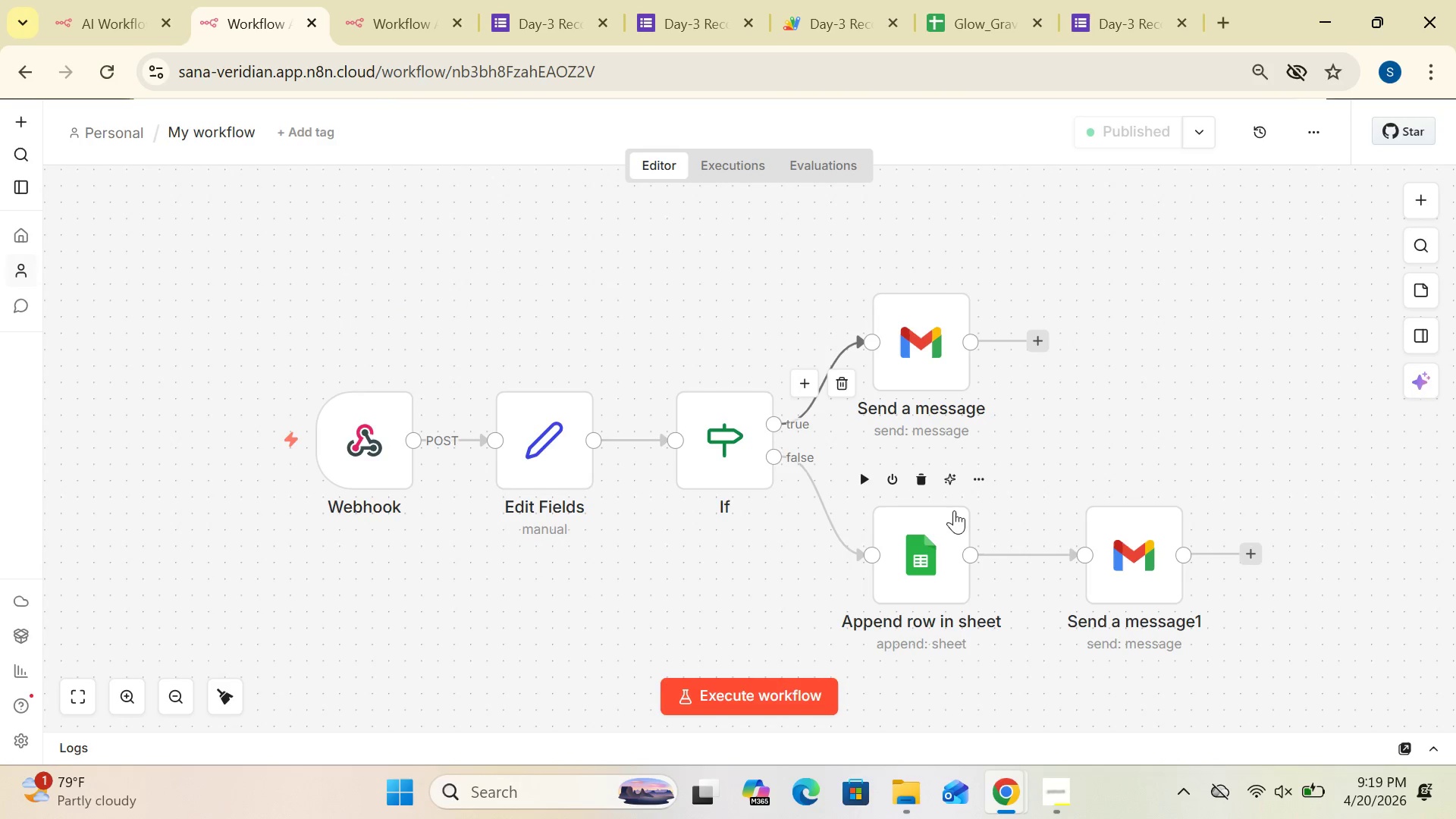 
double_click([1116, 558])
 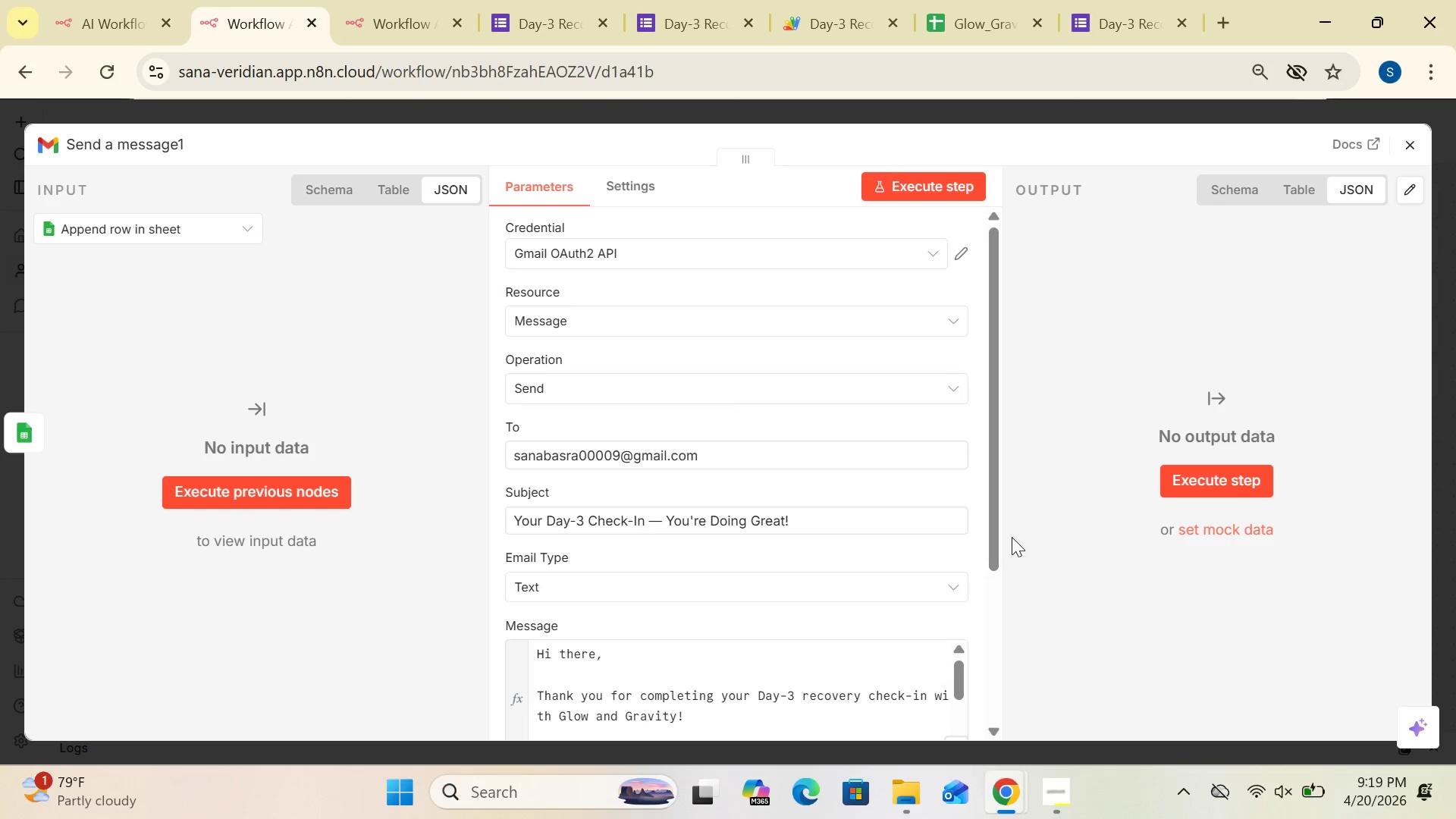 
left_click_drag(start_coordinate=[993, 538], to_coordinate=[1010, 695])
 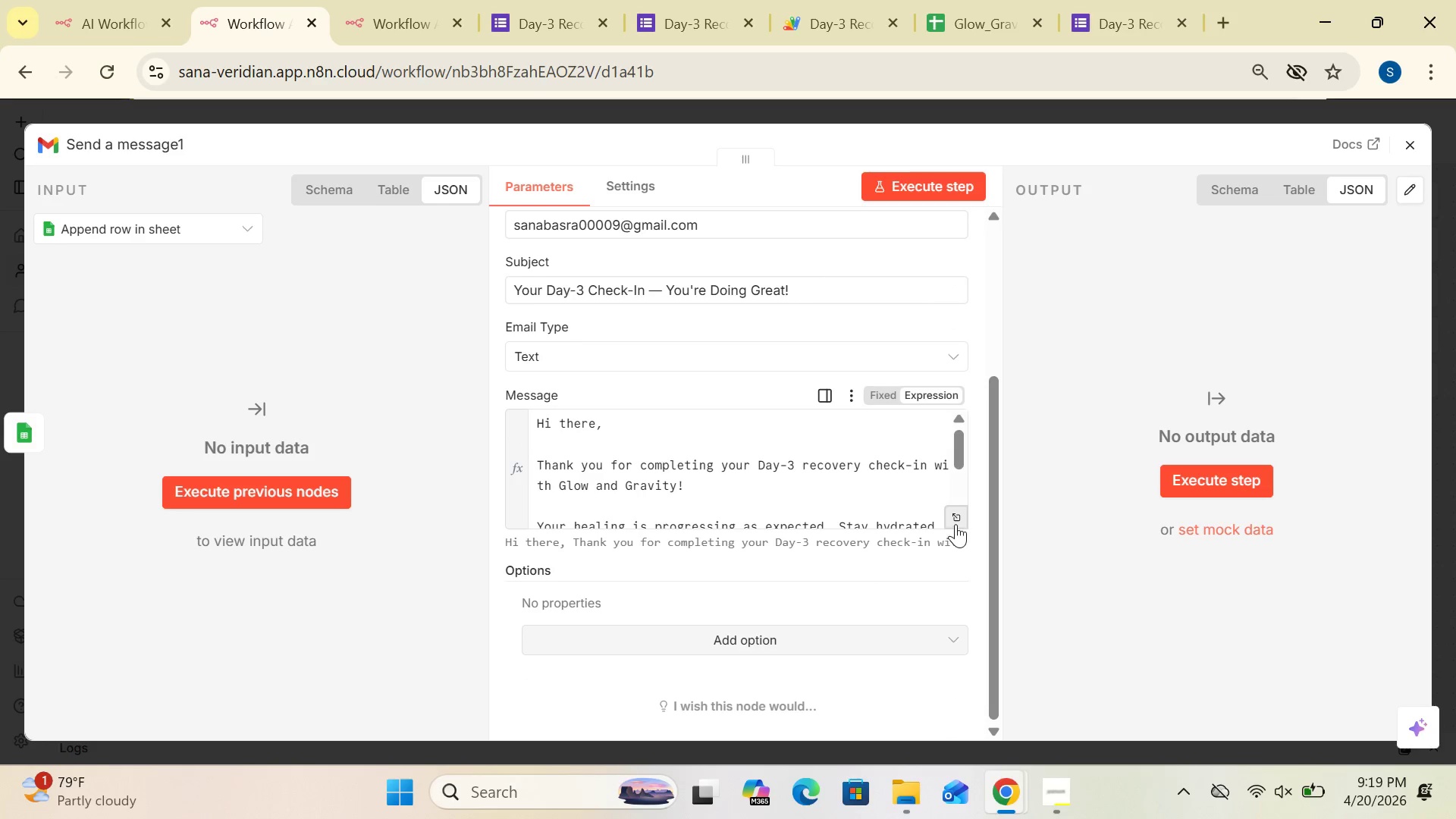 
left_click([956, 524])
 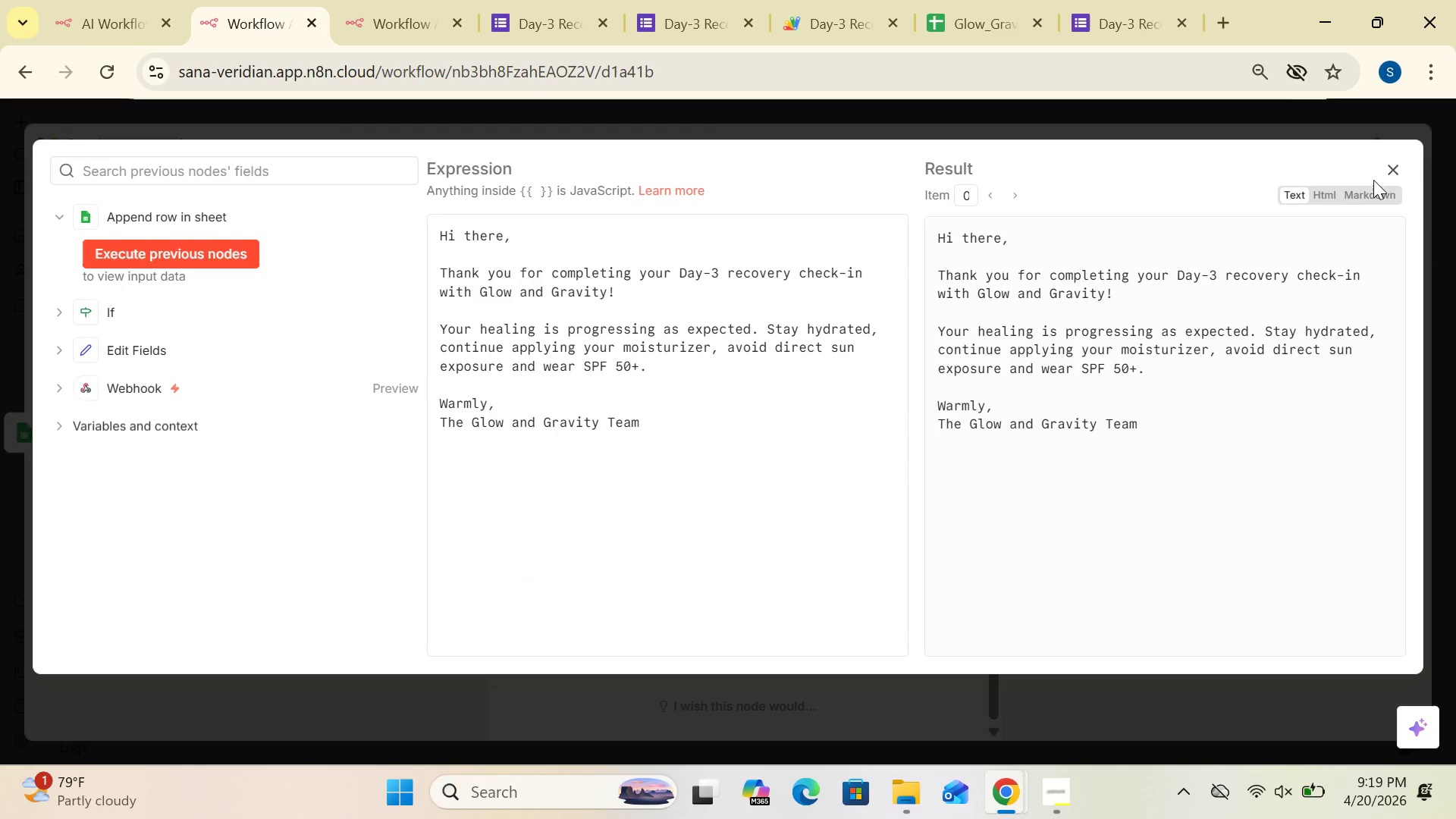 
left_click([1395, 166])
 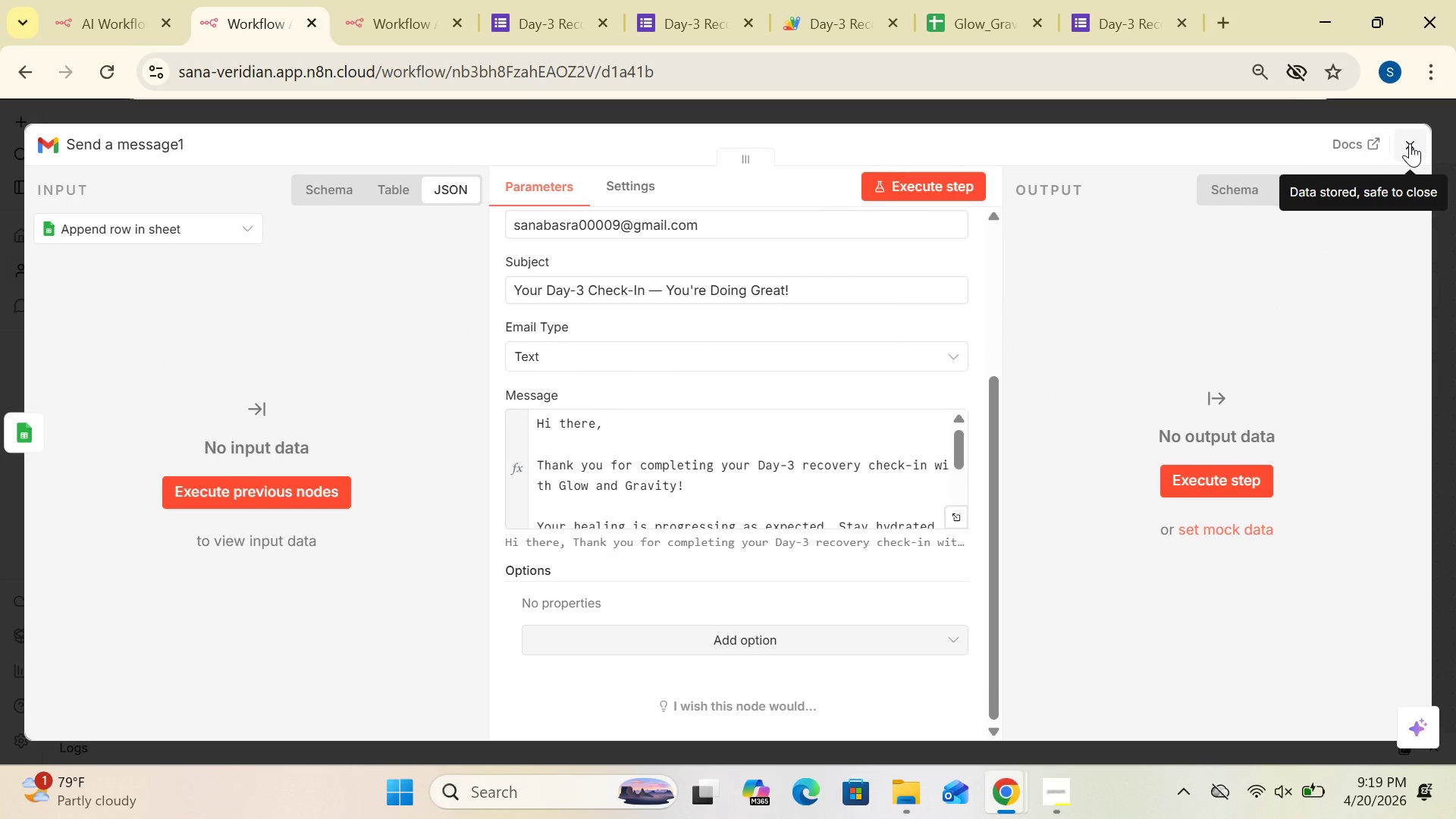 
wait(5.16)
 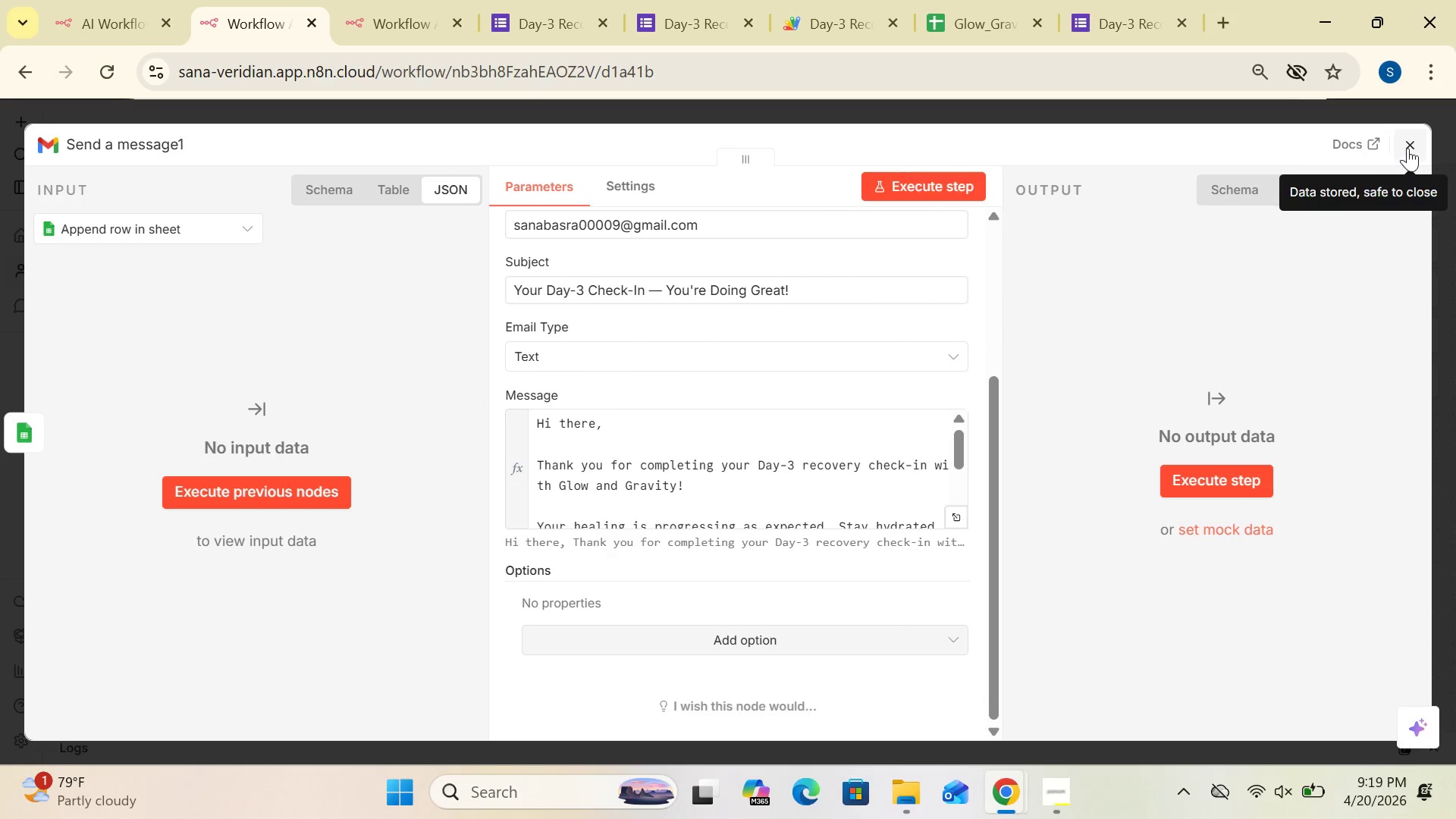 
left_click([1410, 143])
 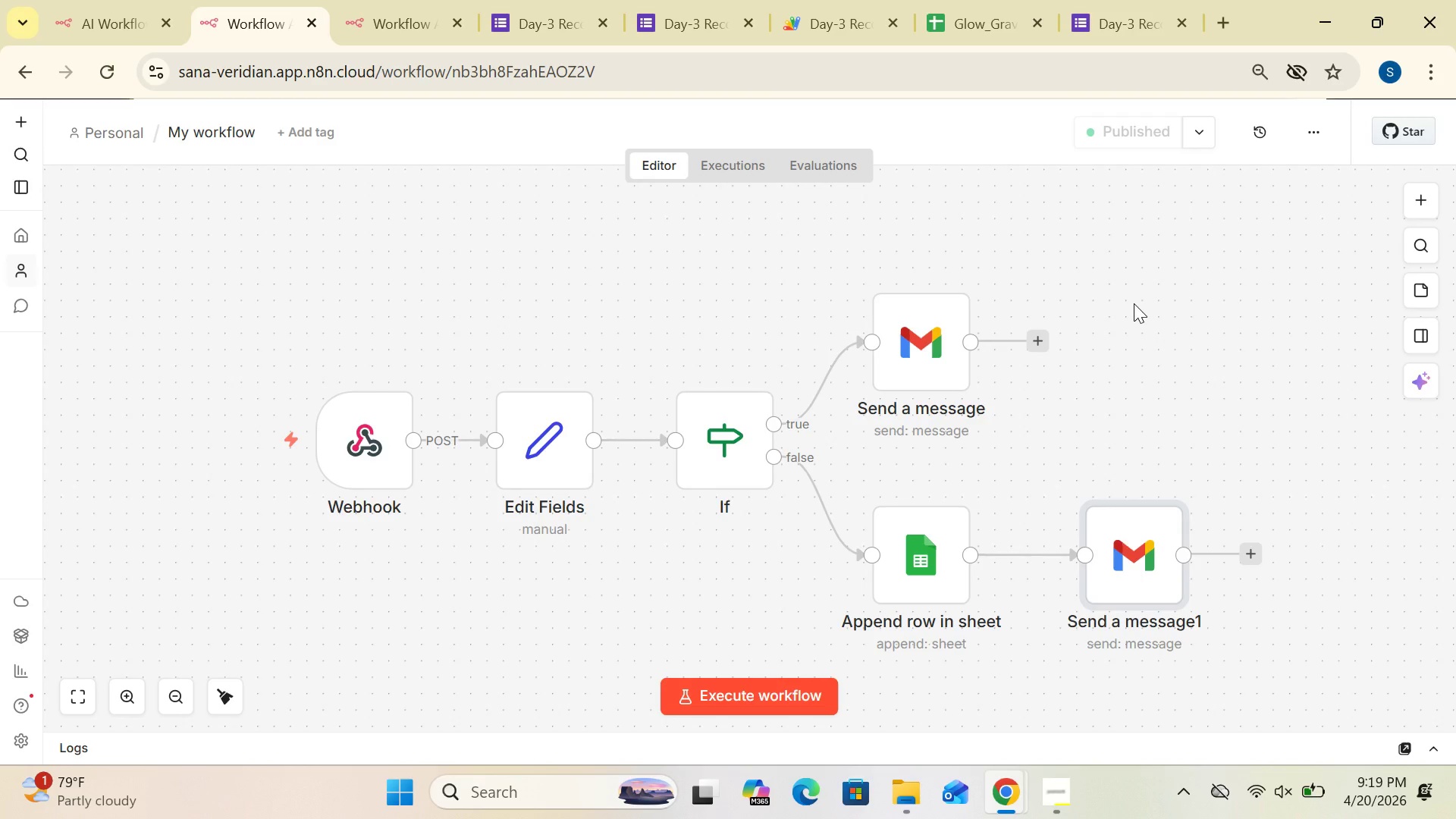 
key(Control+S)
 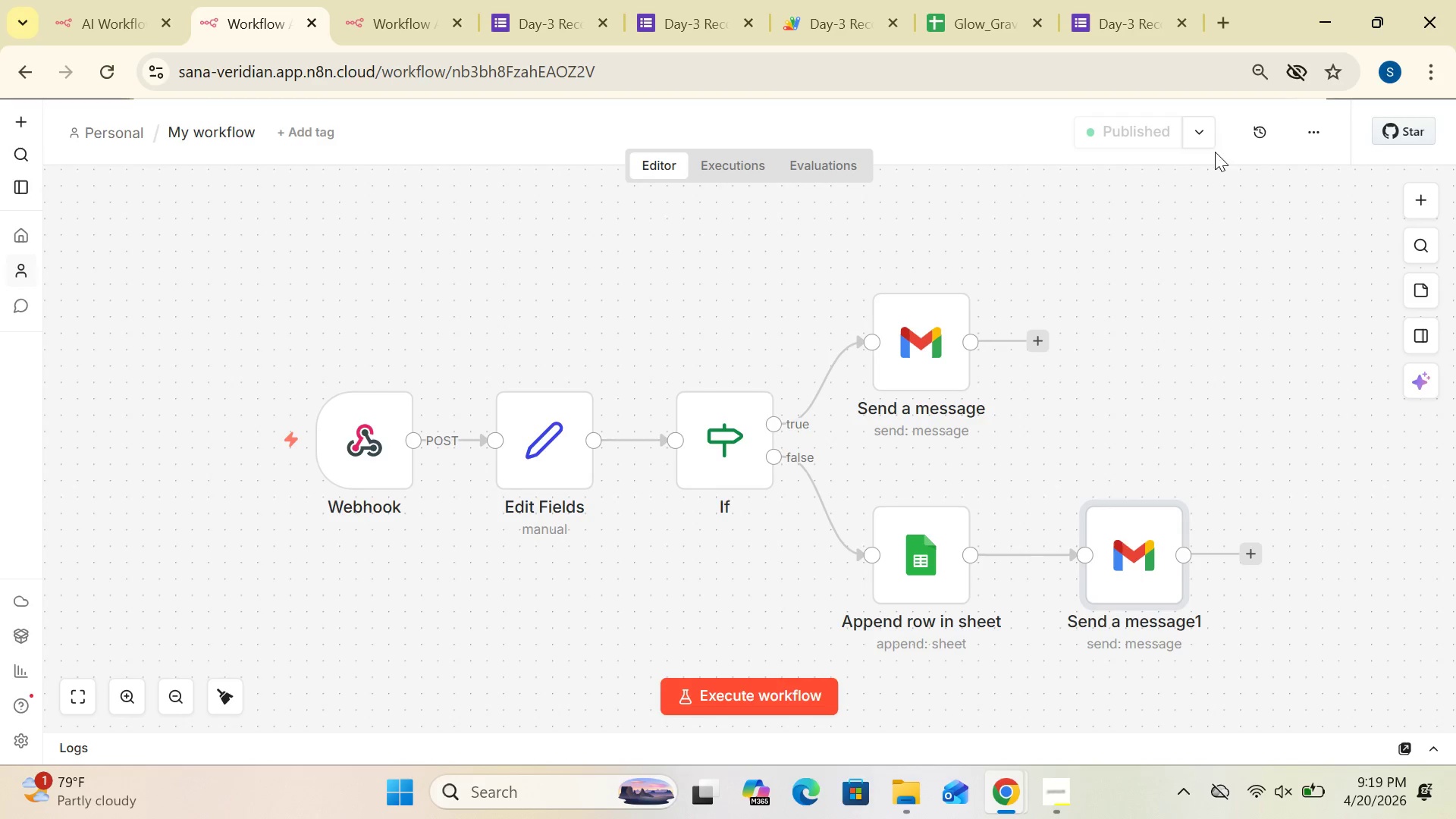 
left_click([1199, 128])
 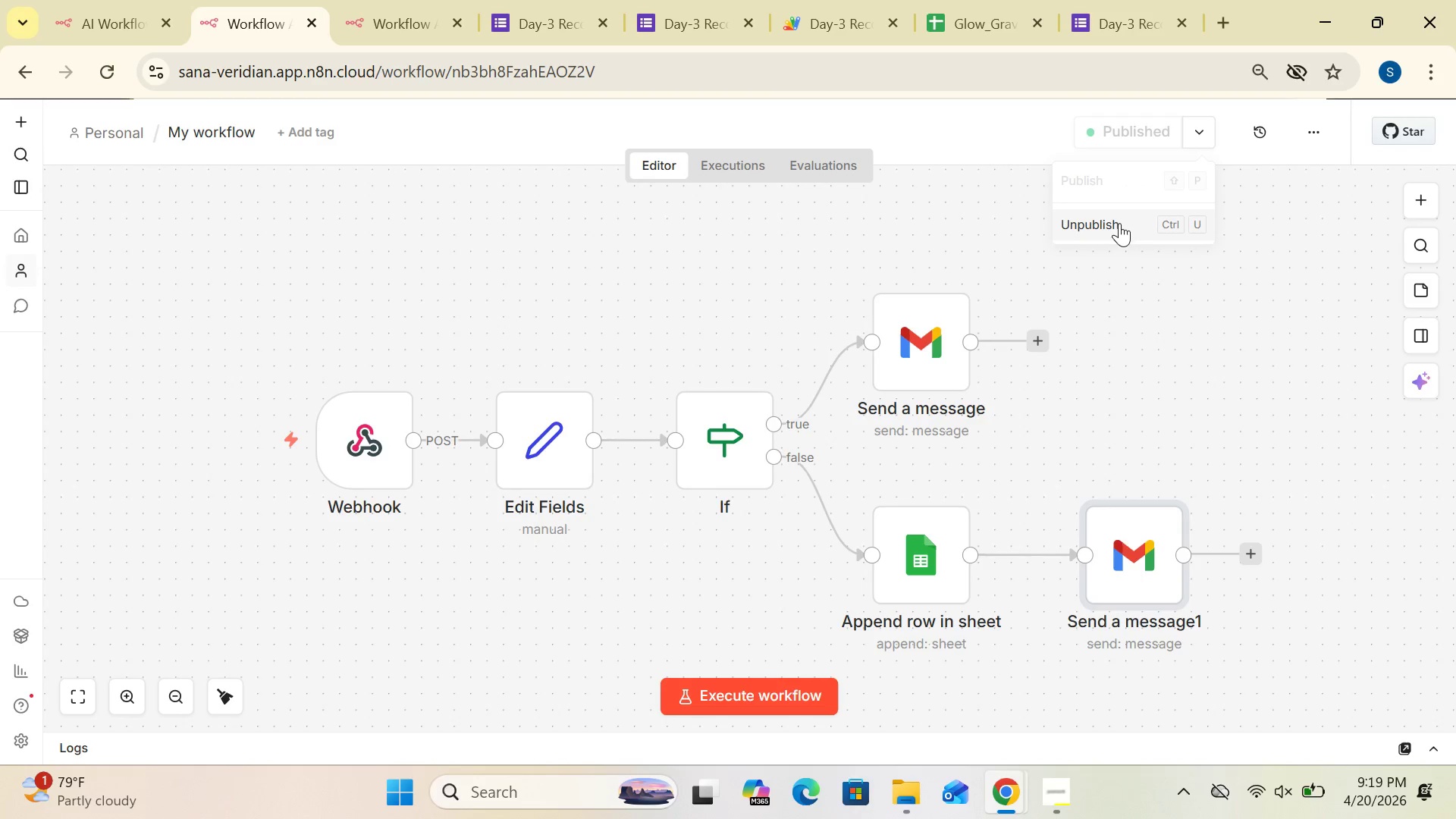 
left_click([1116, 224])
 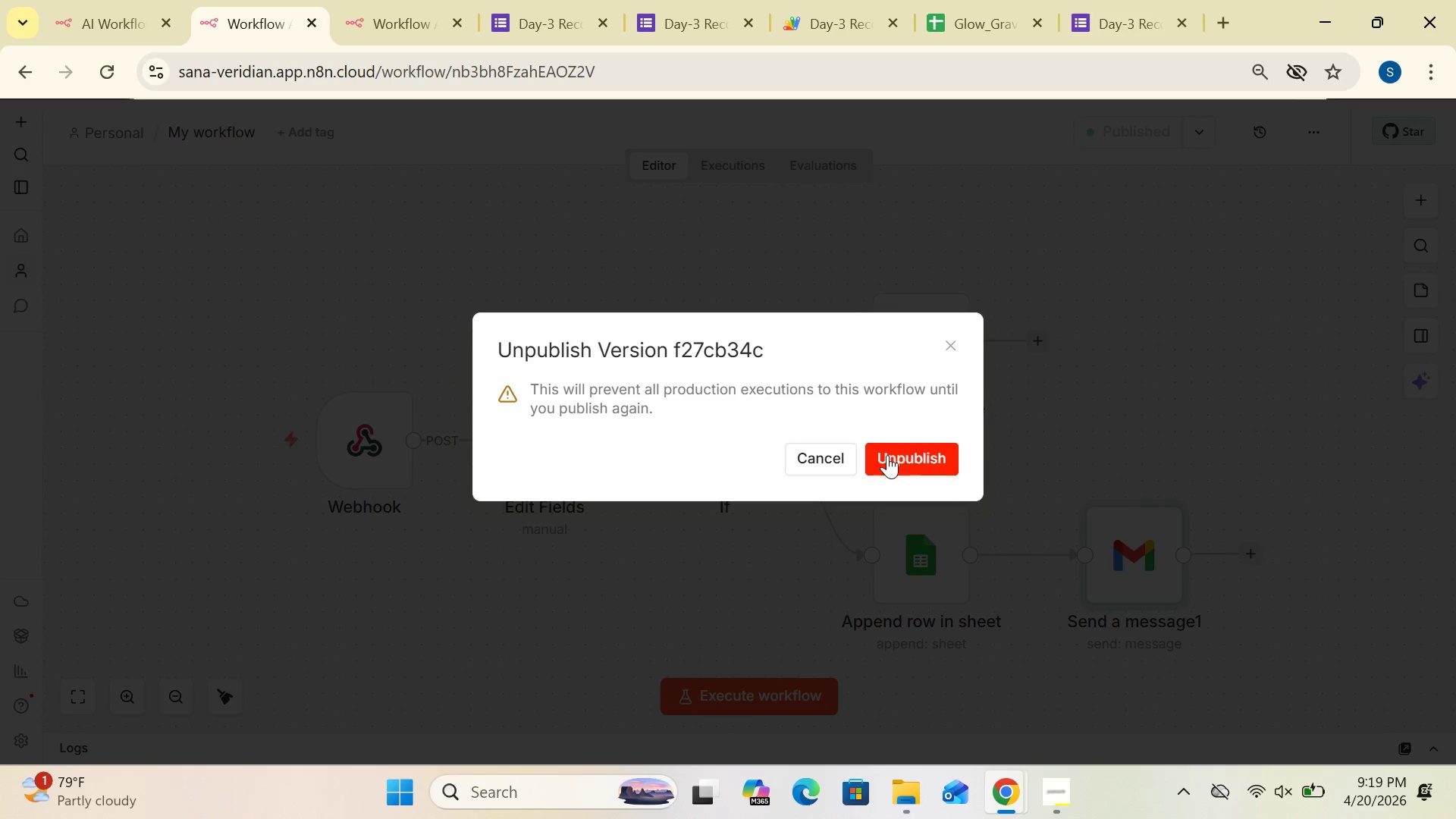 
left_click([834, 466])
 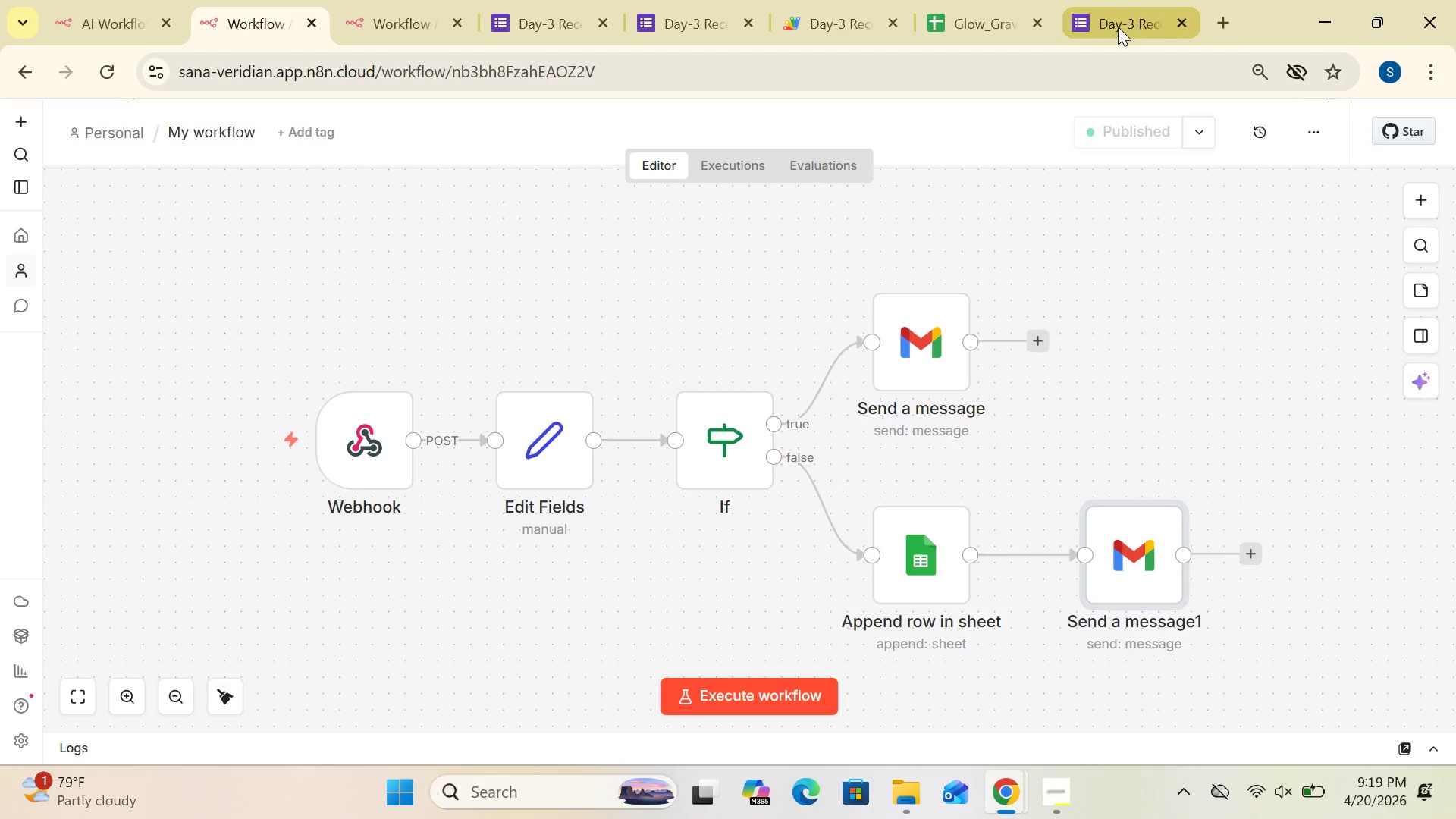 
left_click([1118, 27])
 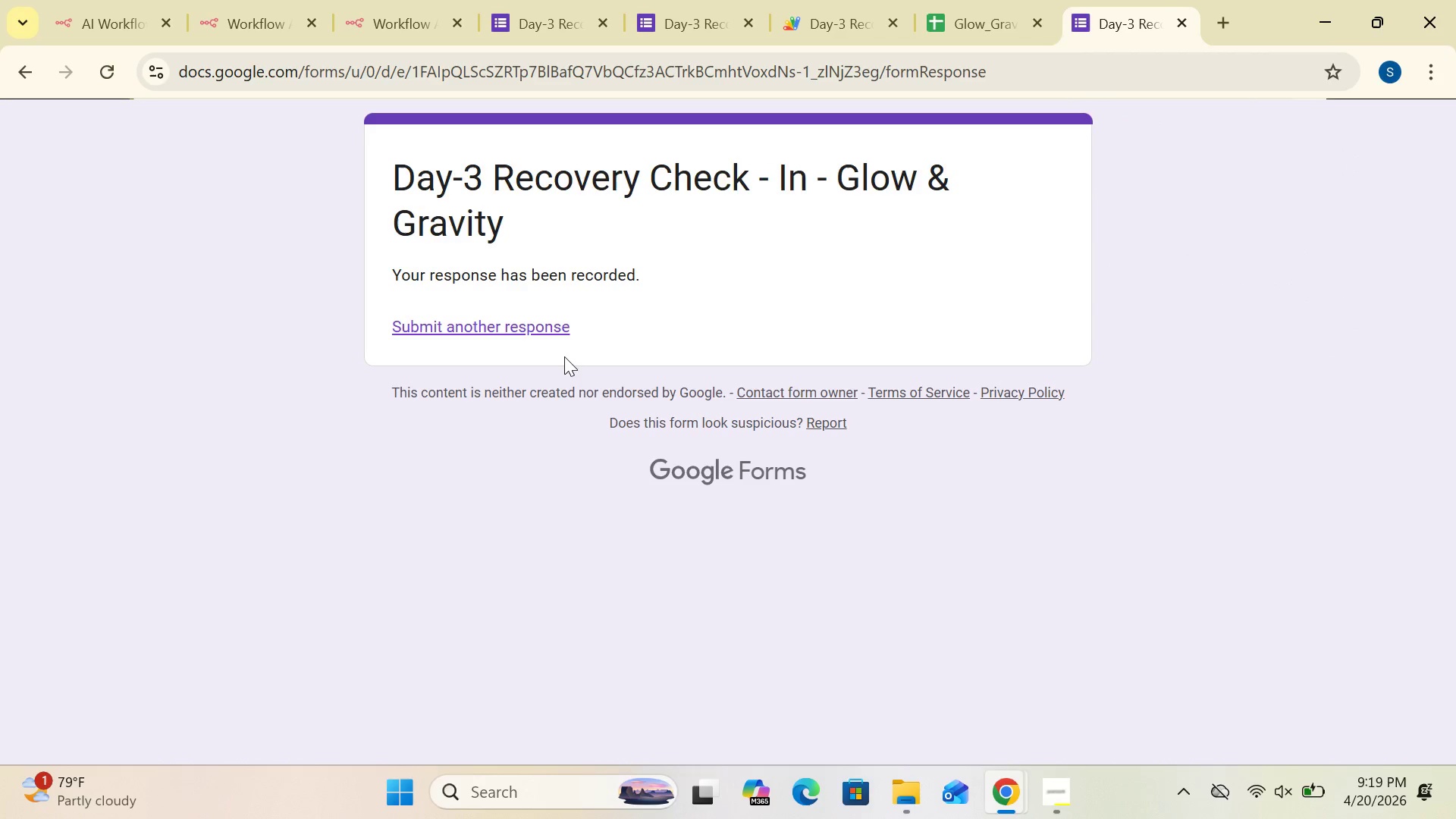 
left_click([552, 326])
 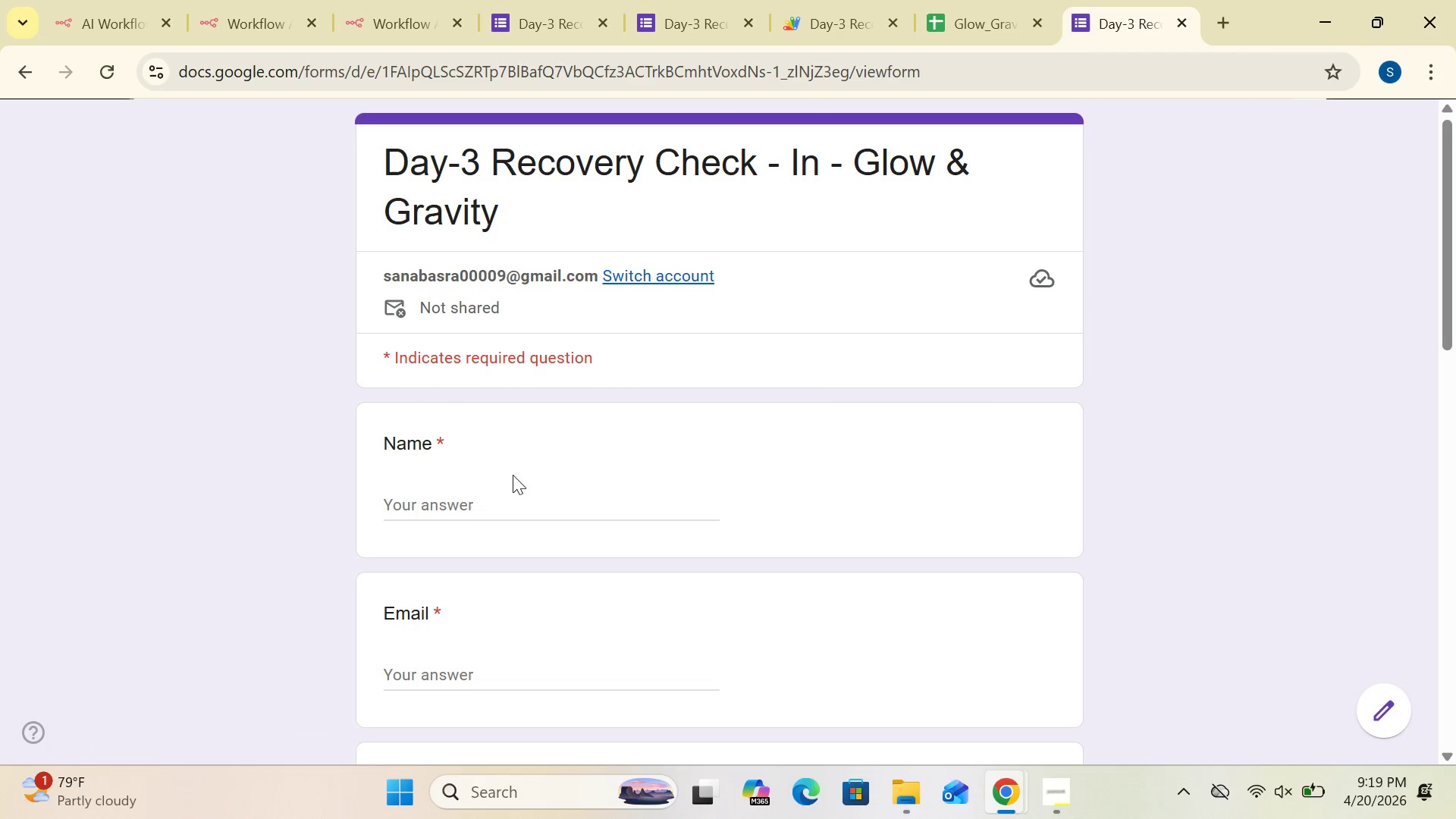 
left_click([494, 506])
 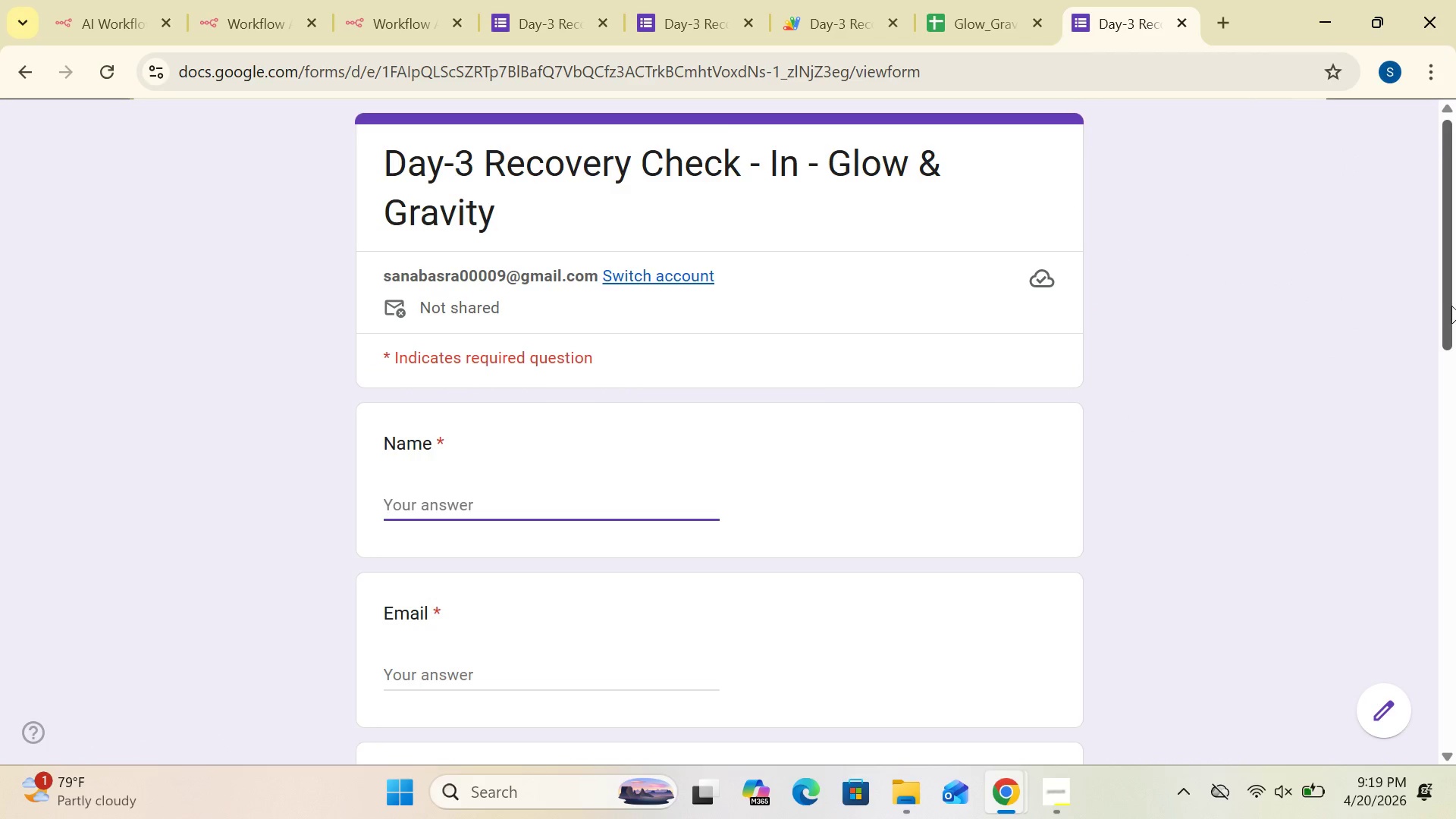 
left_click_drag(start_coordinate=[1446, 306], to_coordinate=[1455, 392])
 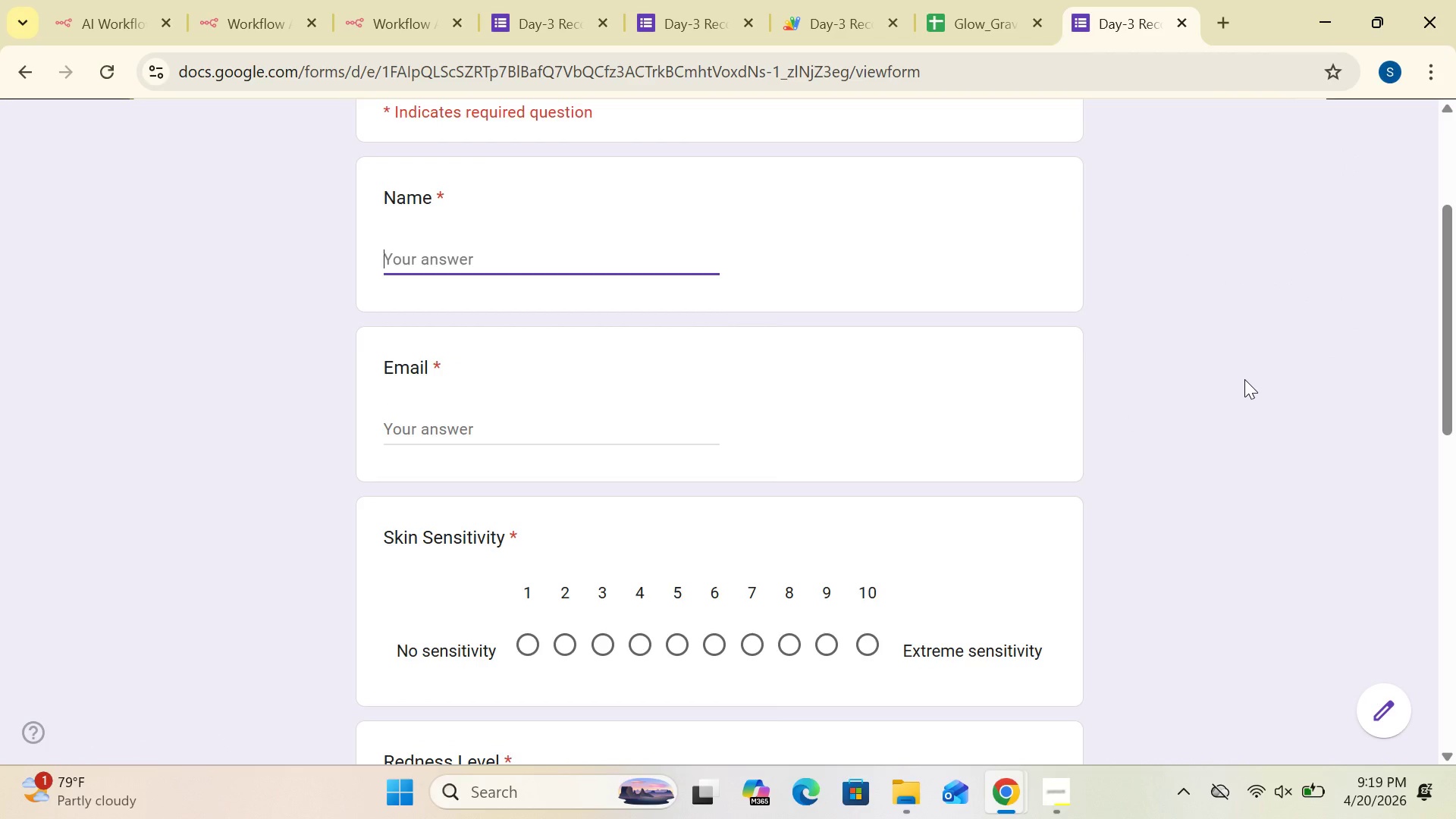 
type(sarahSarah Johnson)
 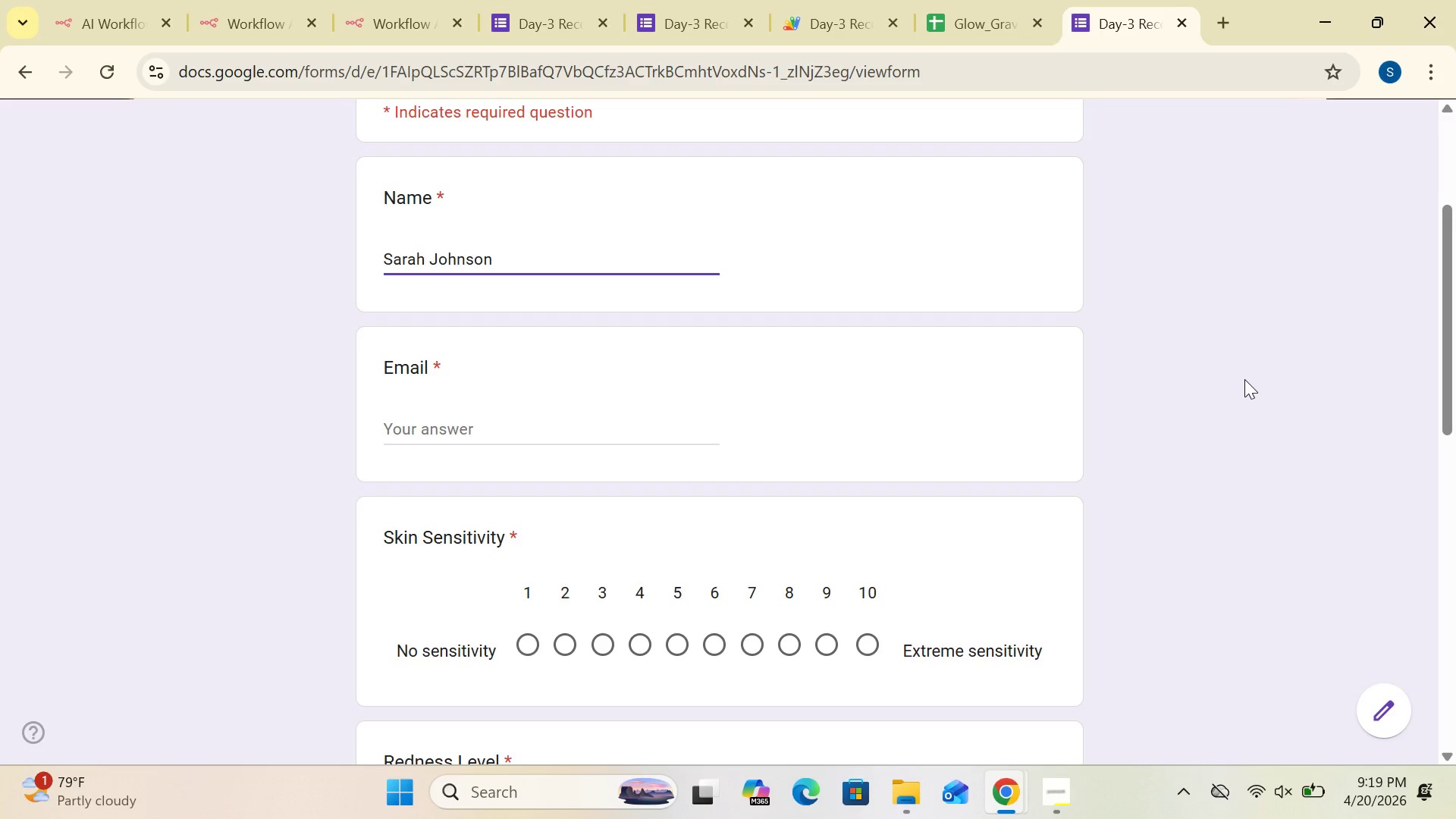 
hold_key(key=Backspace, duration=0.81)
 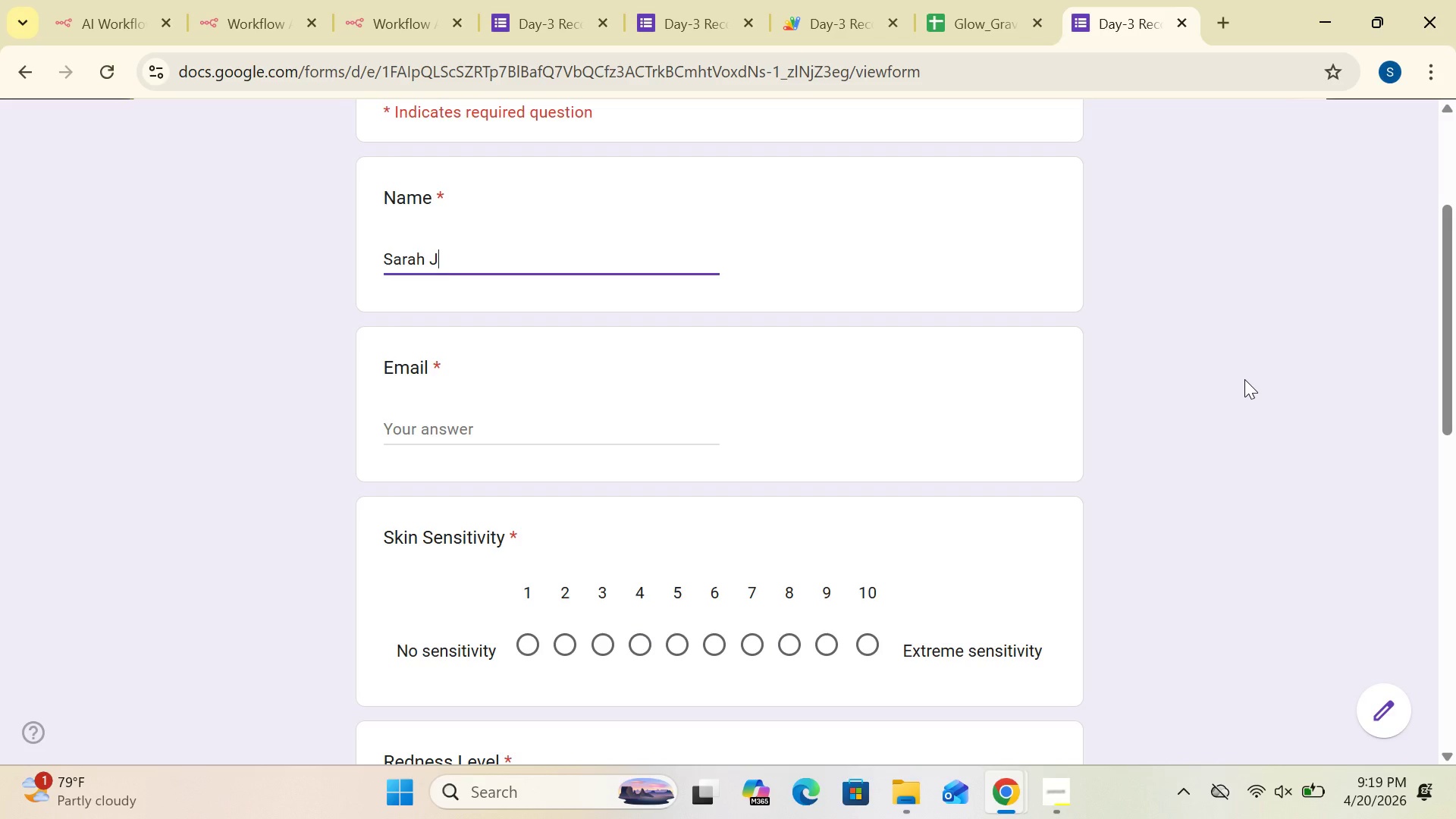 
left_click([688, 431])
 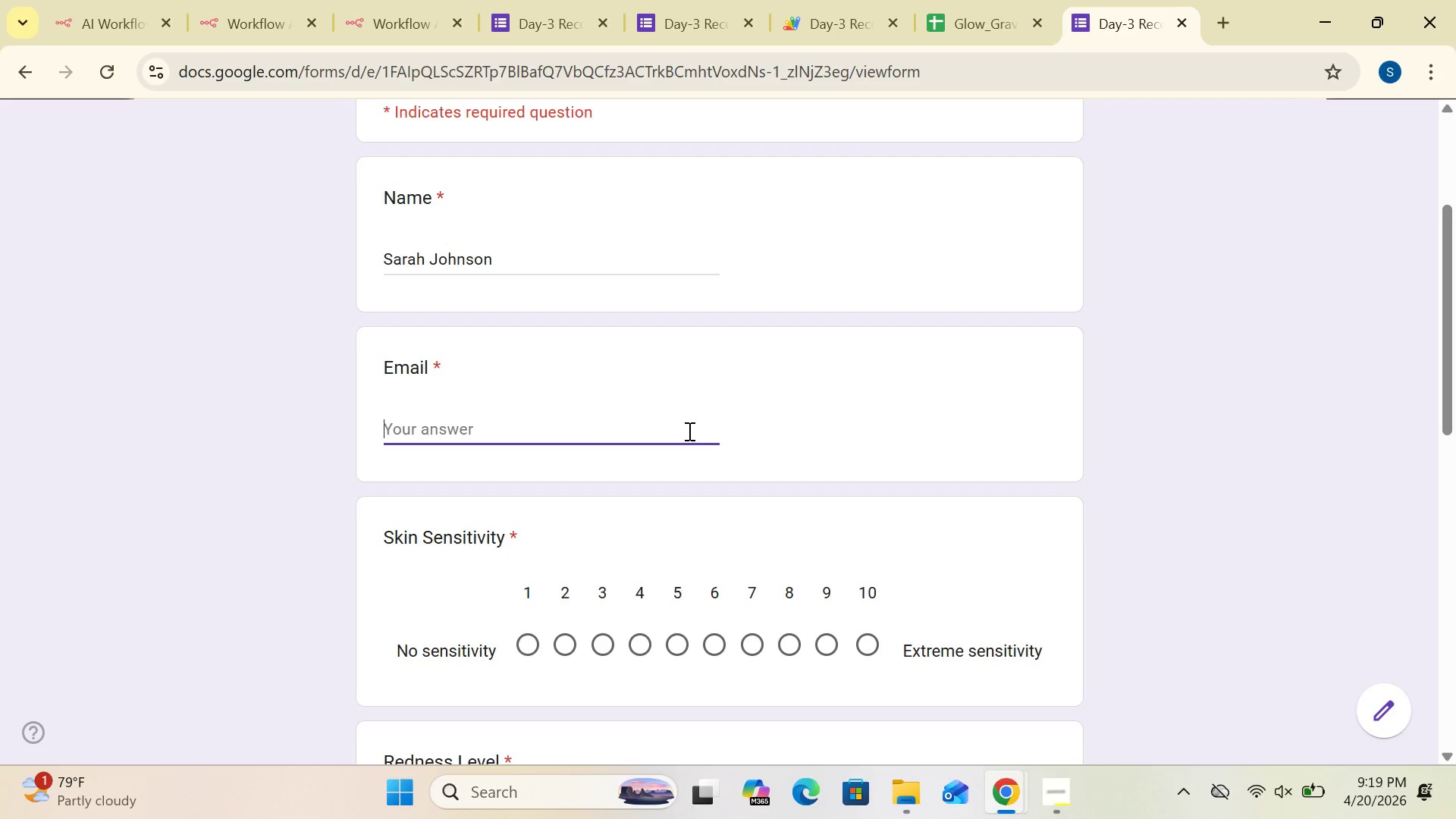 
type(sanabasra00009@gmail.com)
 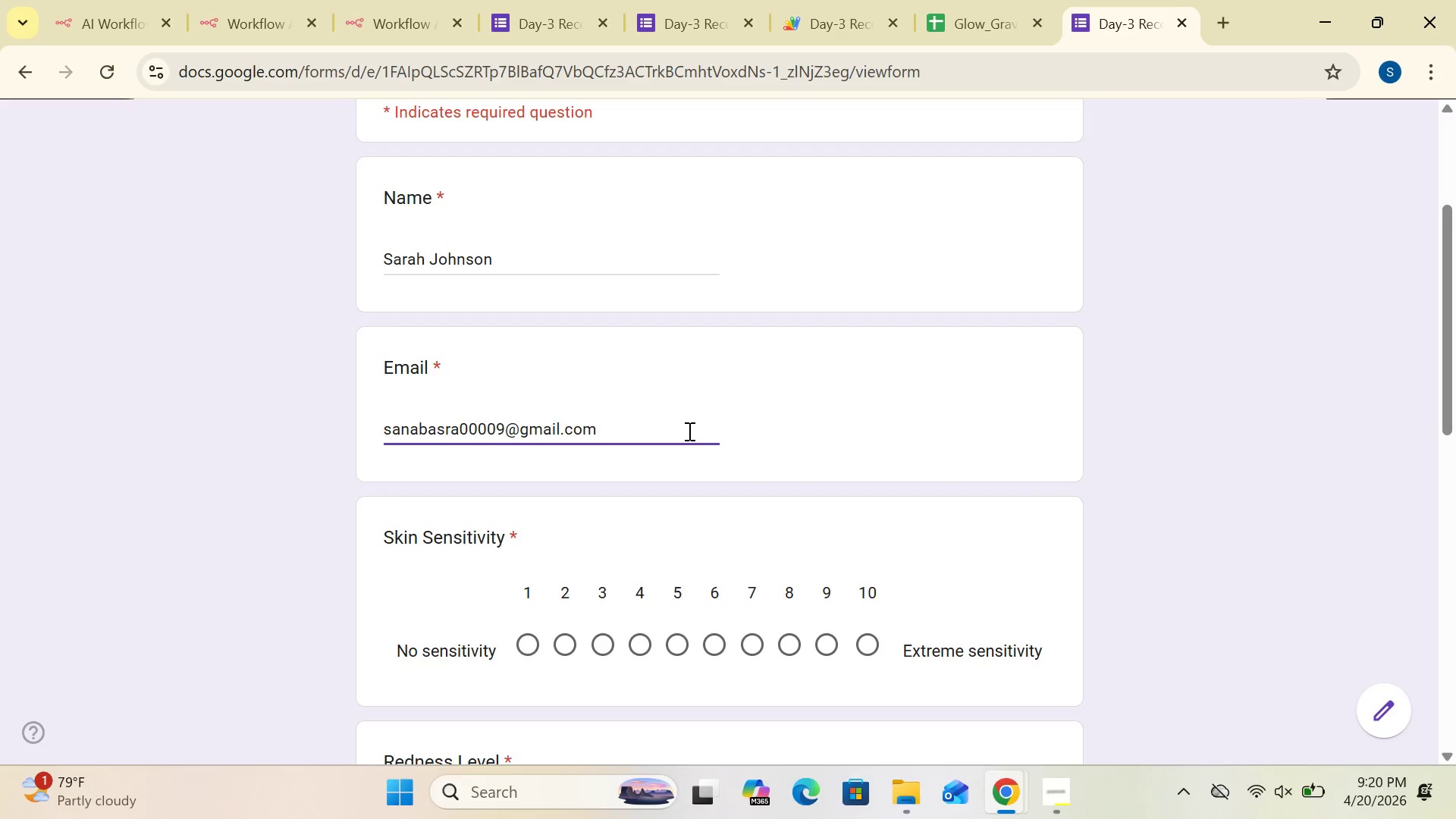 
wait(7.97)
 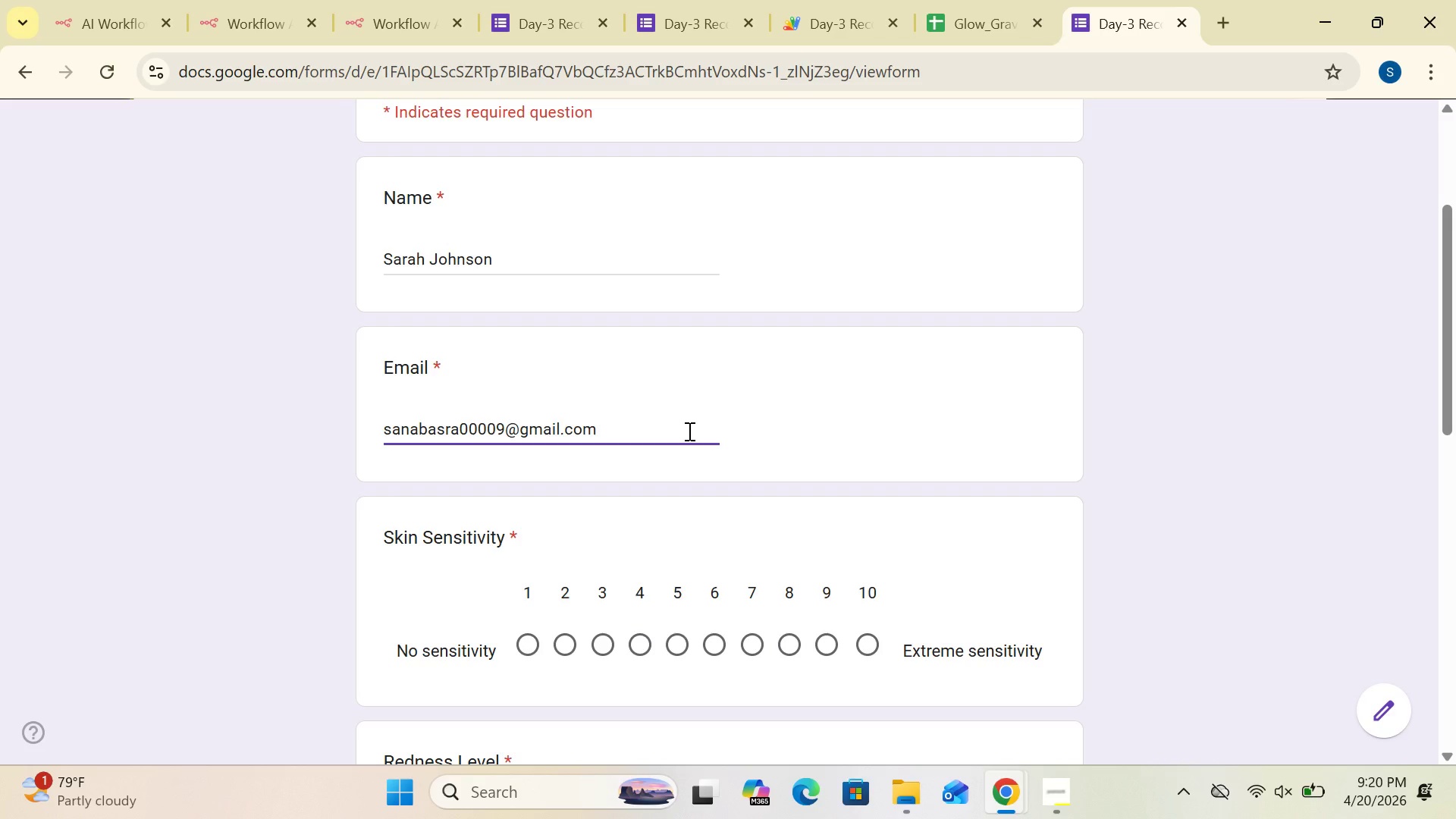 
left_click([605, 644])
 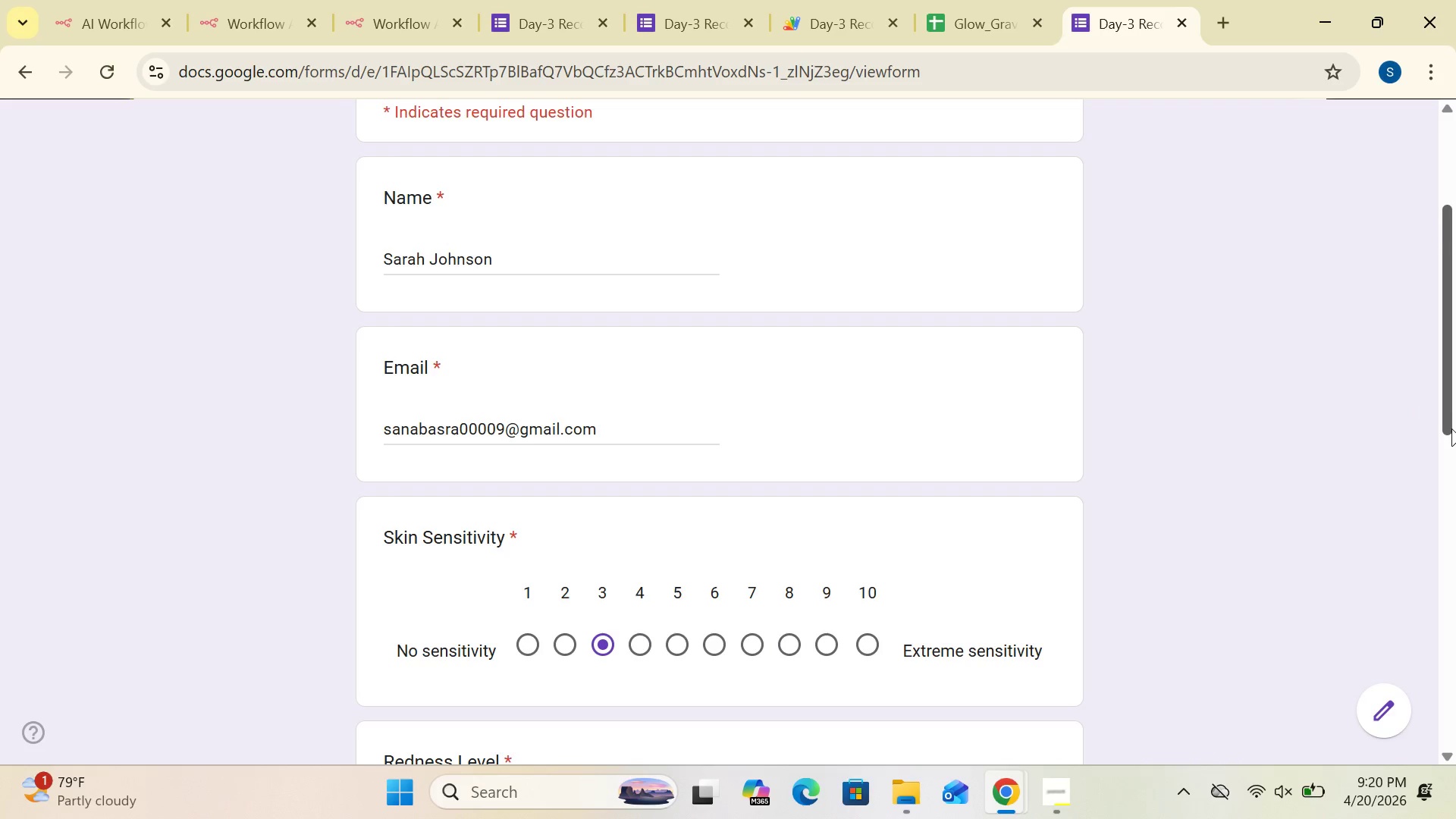 
left_click_drag(start_coordinate=[1448, 422], to_coordinate=[1445, 456])
 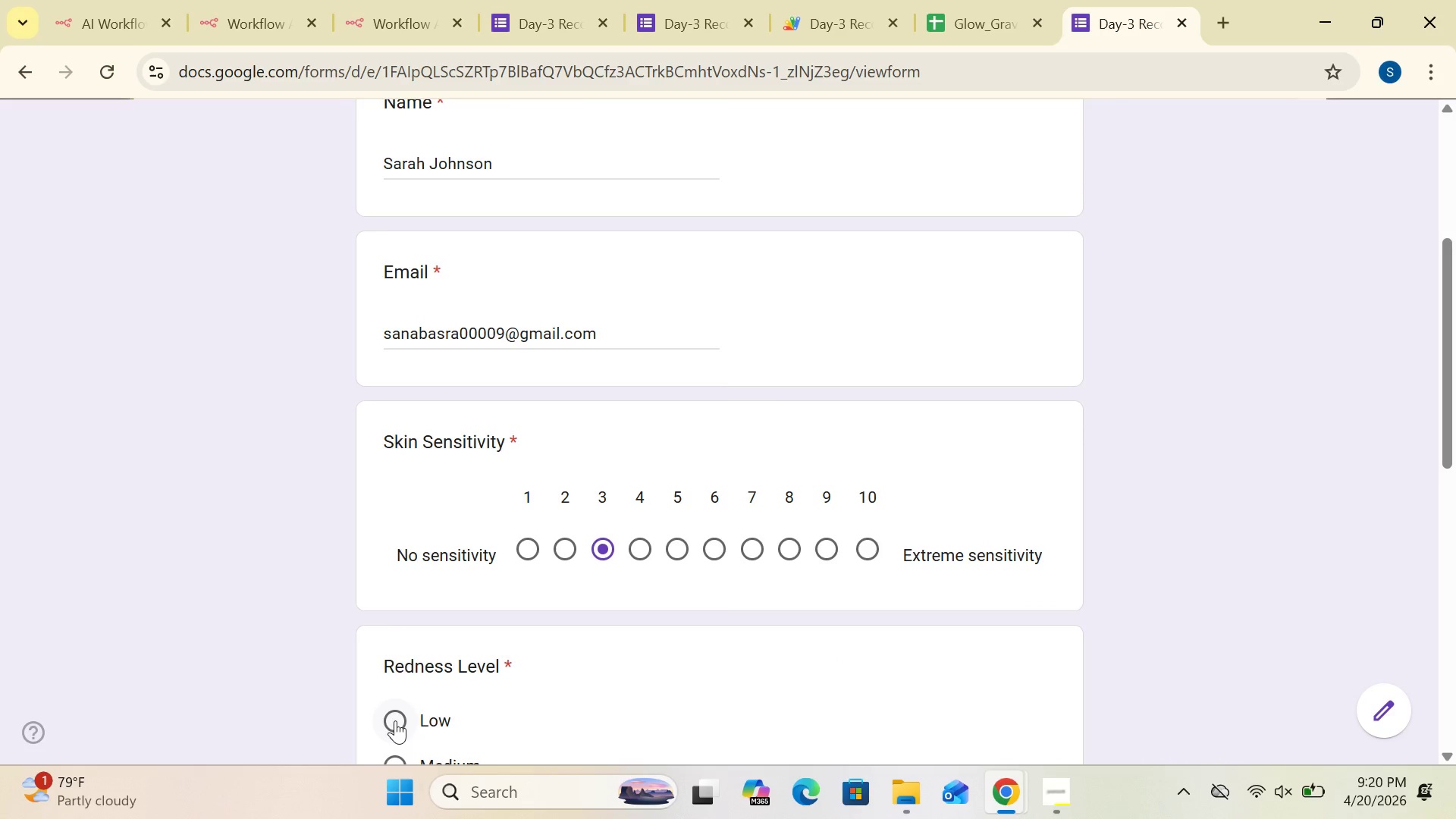 
left_click([398, 720])
 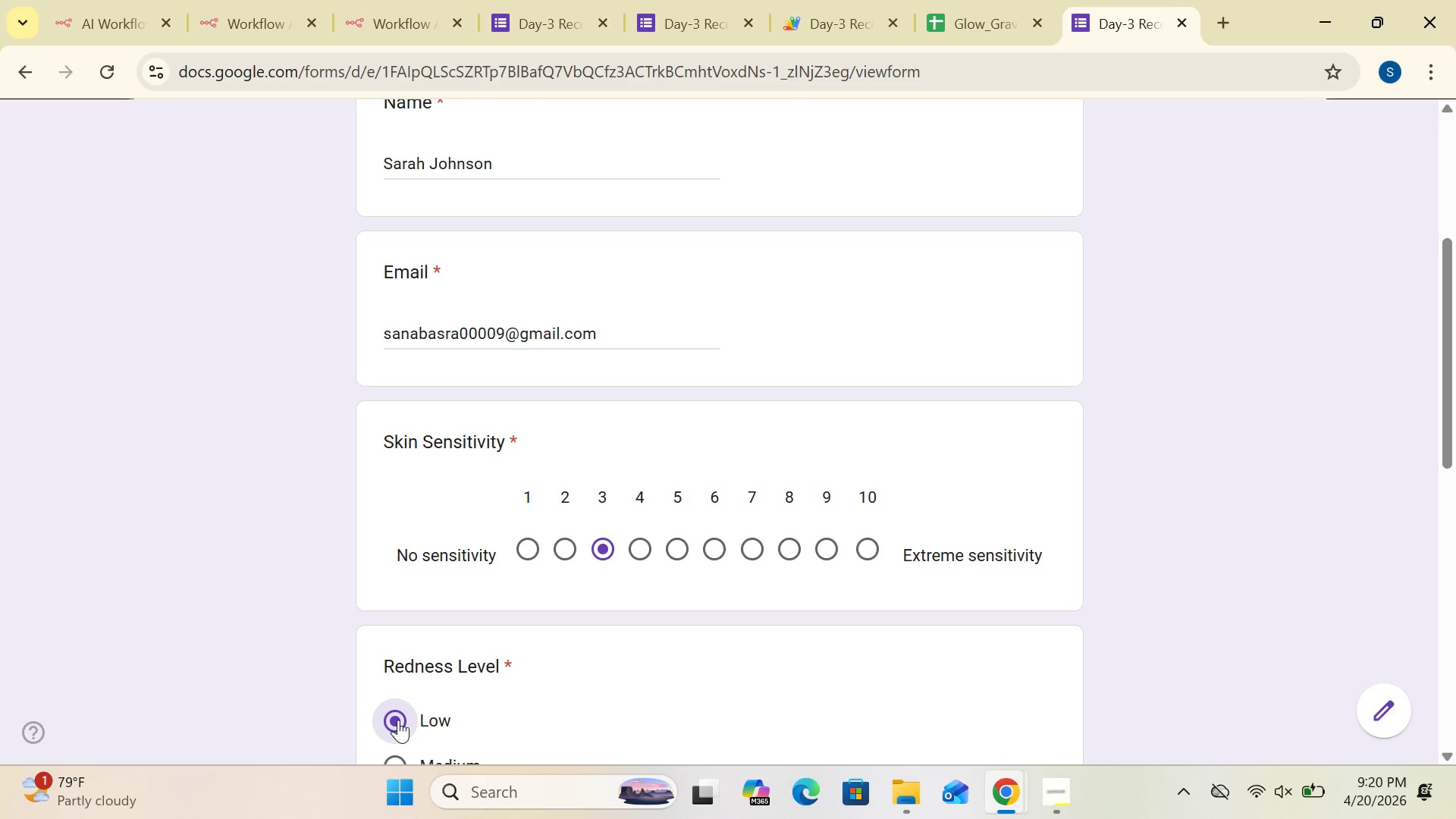 
wait(13.92)
 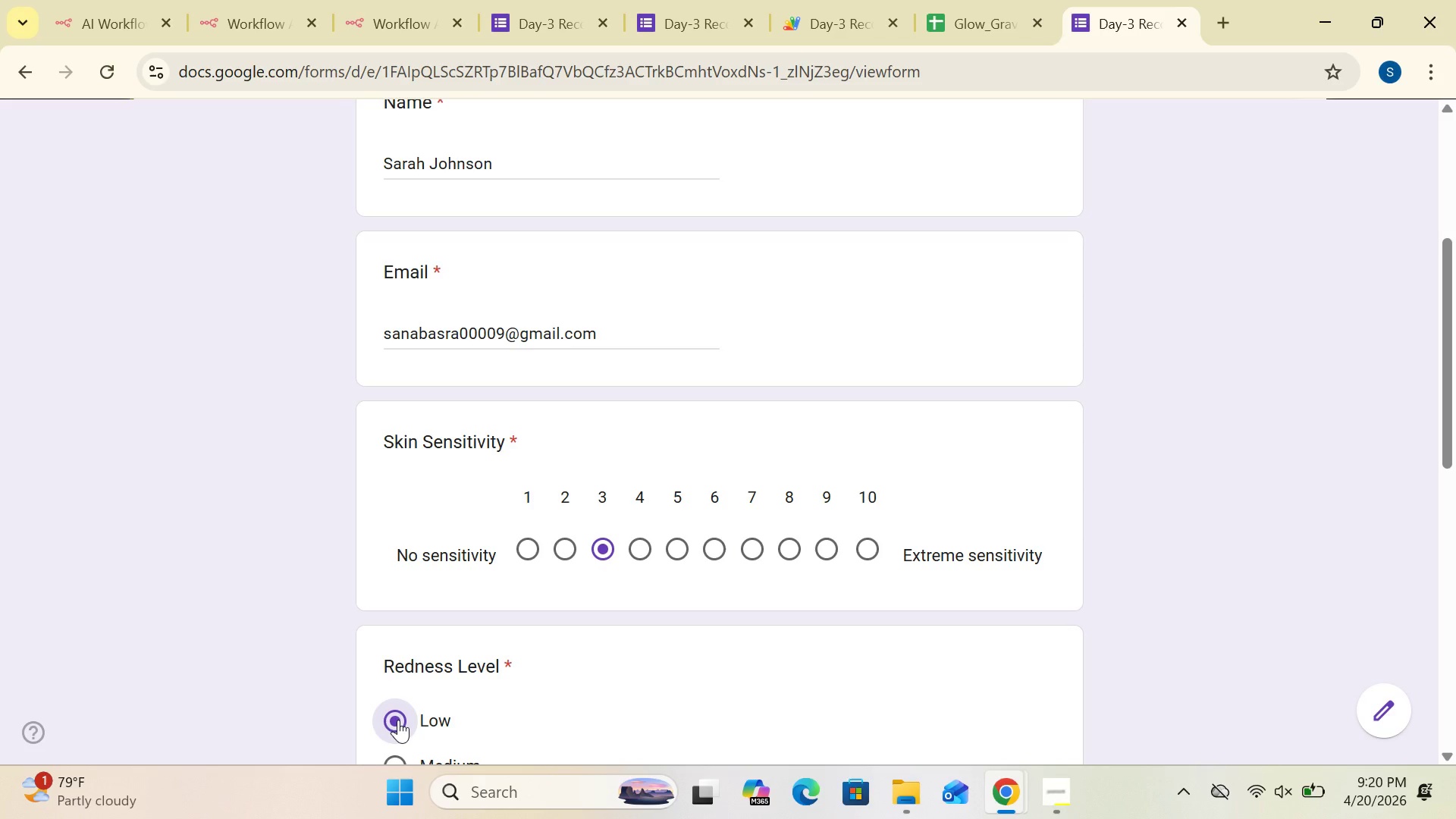 
left_click_drag(start_coordinate=[1450, 457], to_coordinate=[1455, 675])
 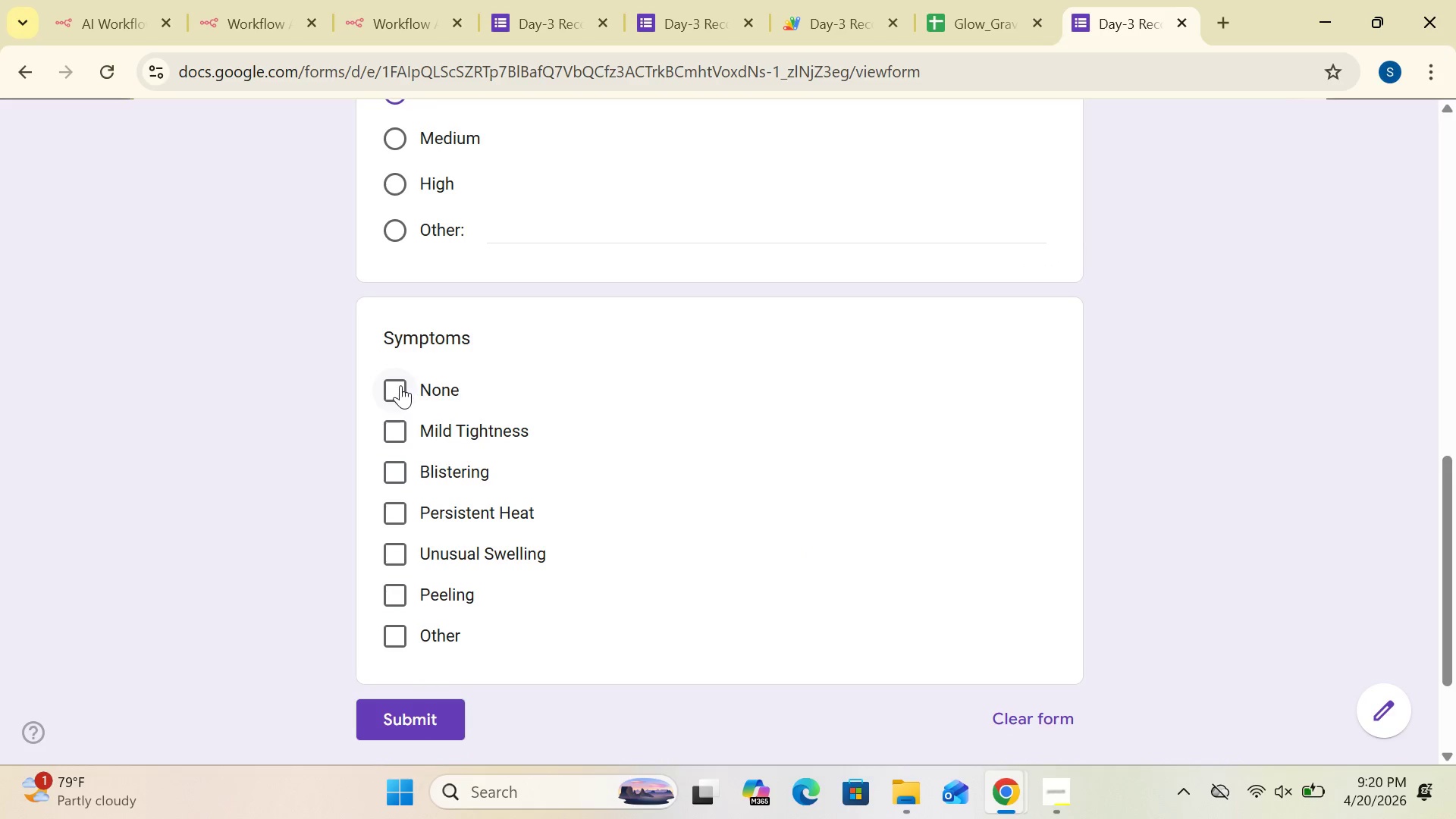 
left_click([400, 385])
 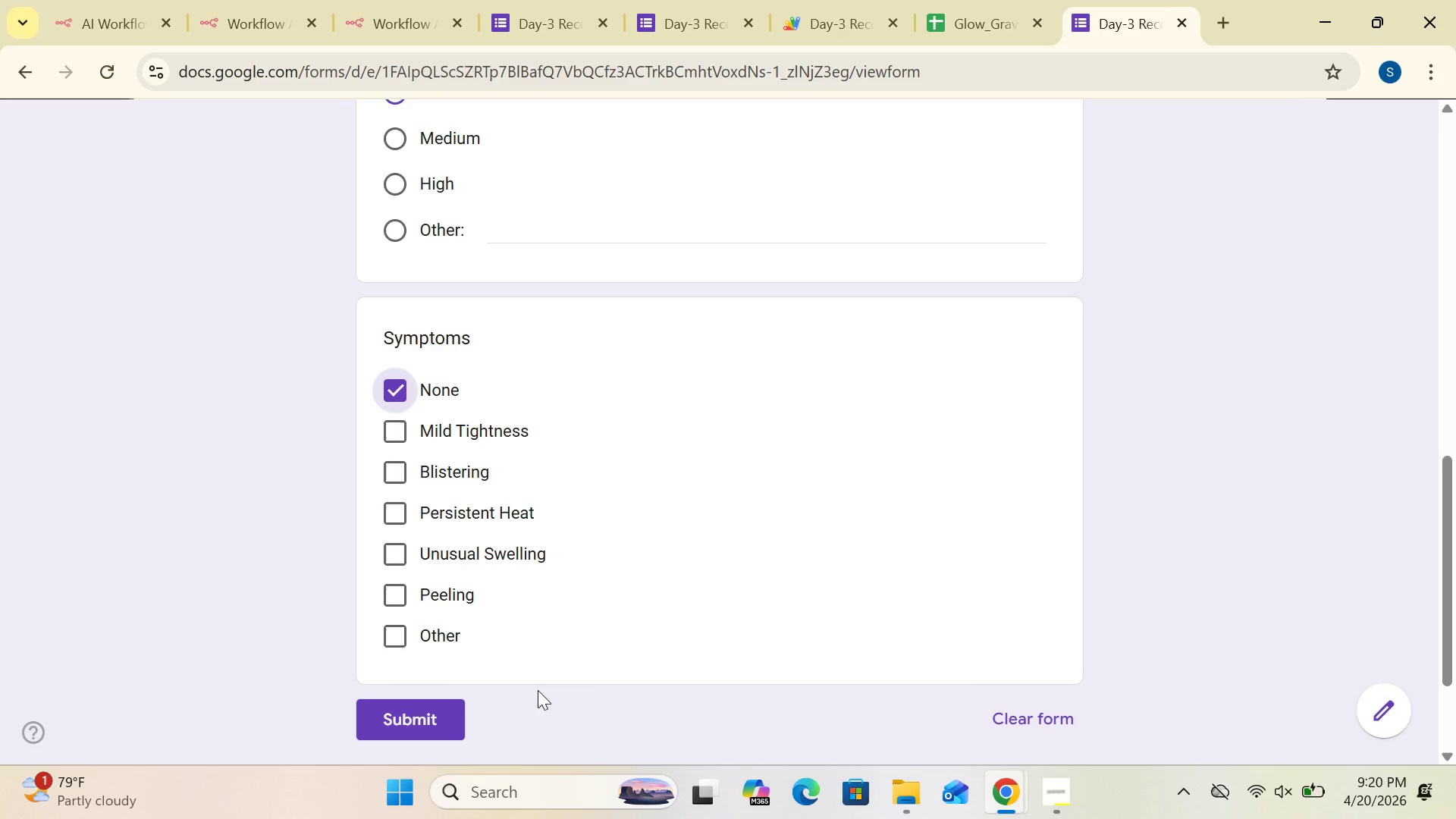 
wait(5.52)
 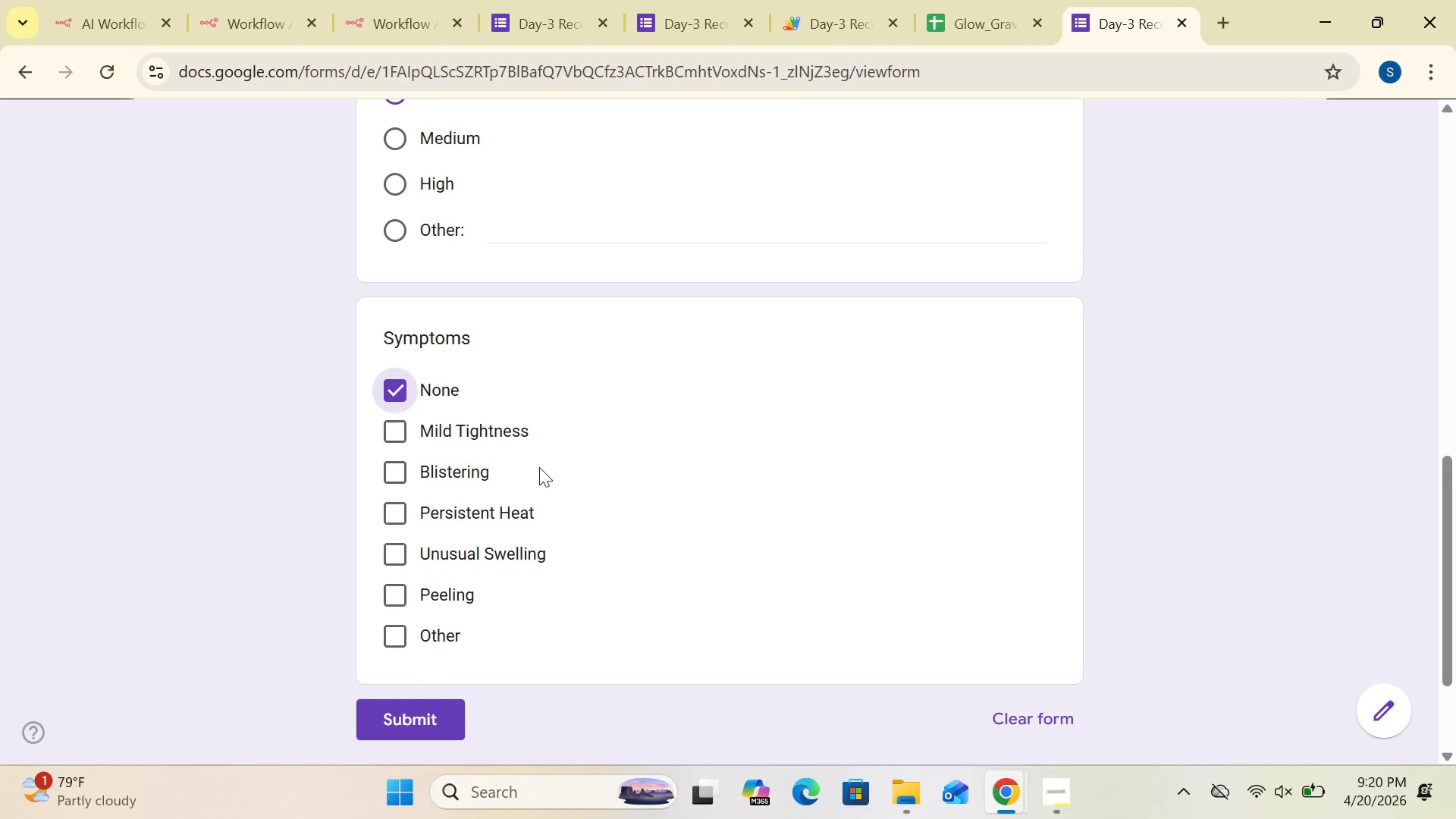 
left_click([438, 708])
 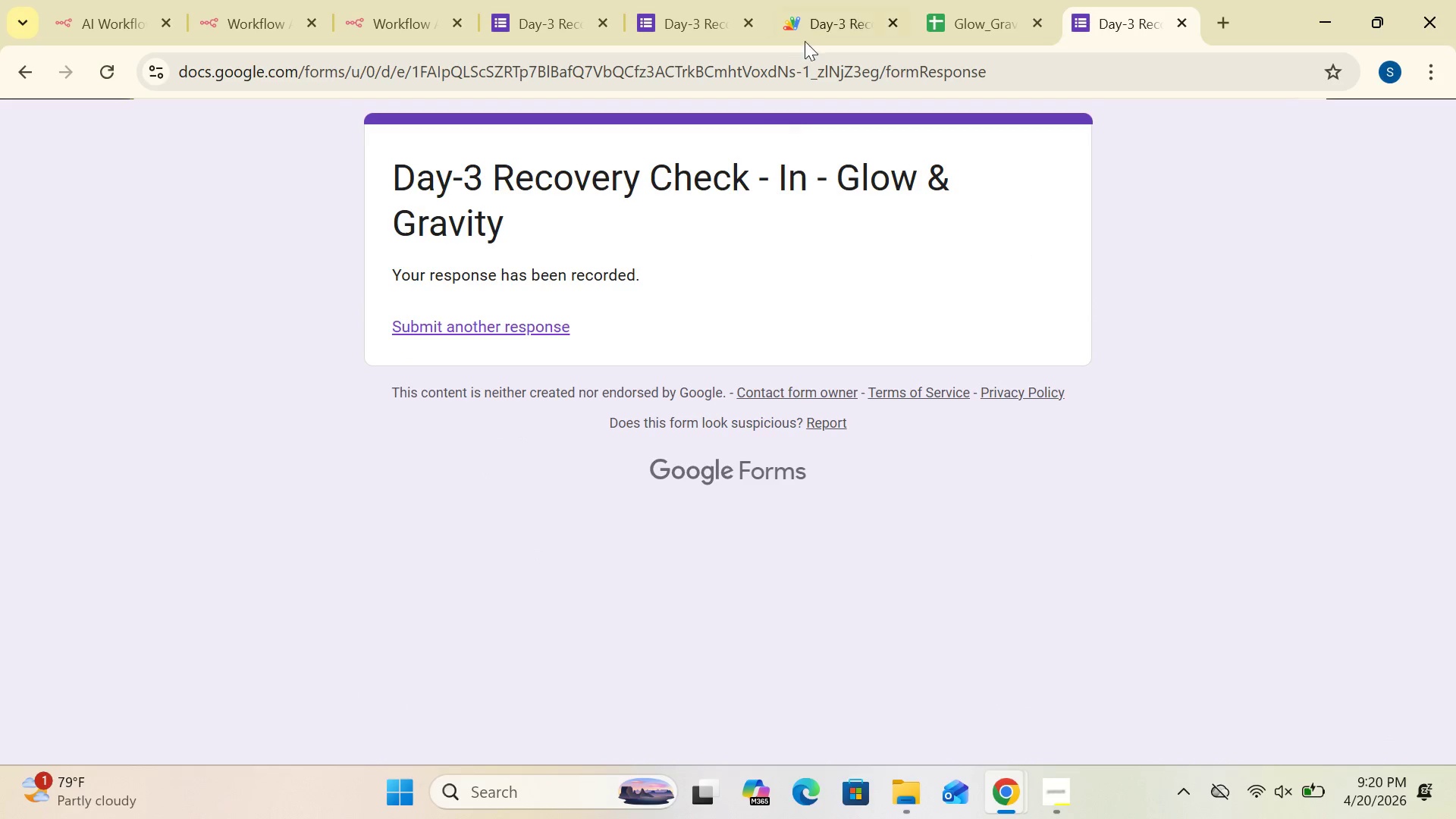 
left_click([817, 31])
 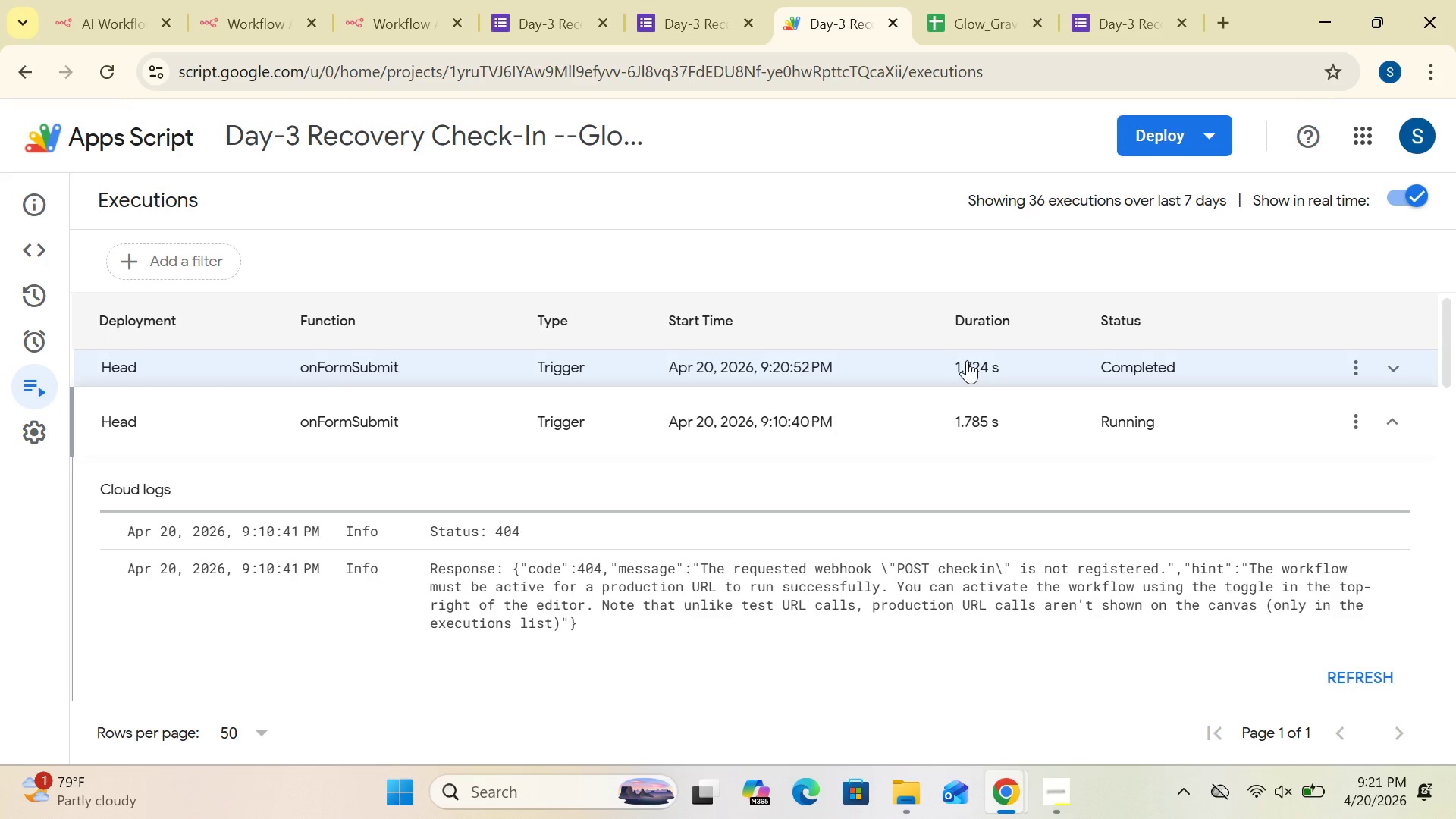 
wait(7.8)
 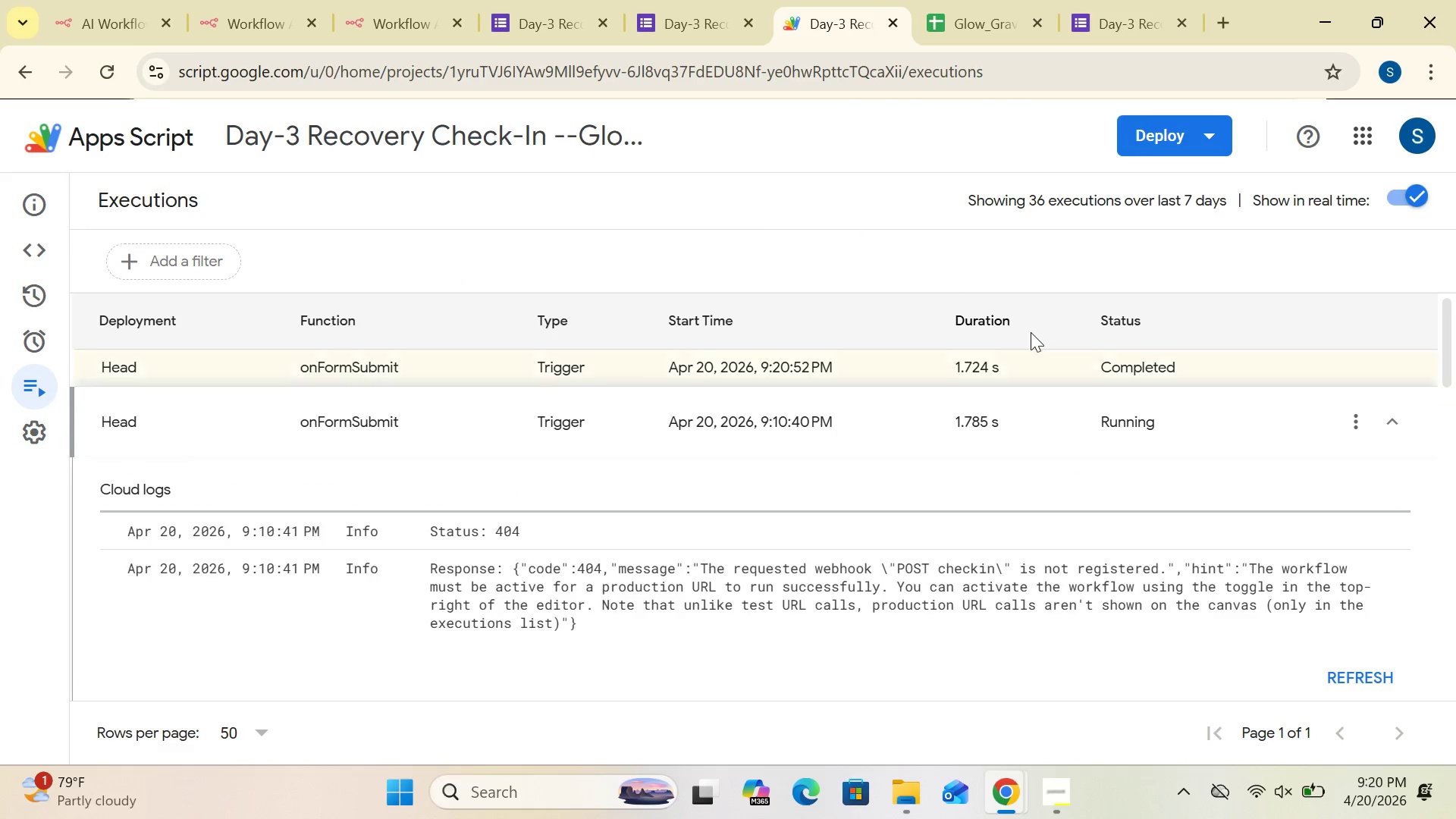 
left_click([1393, 365])
 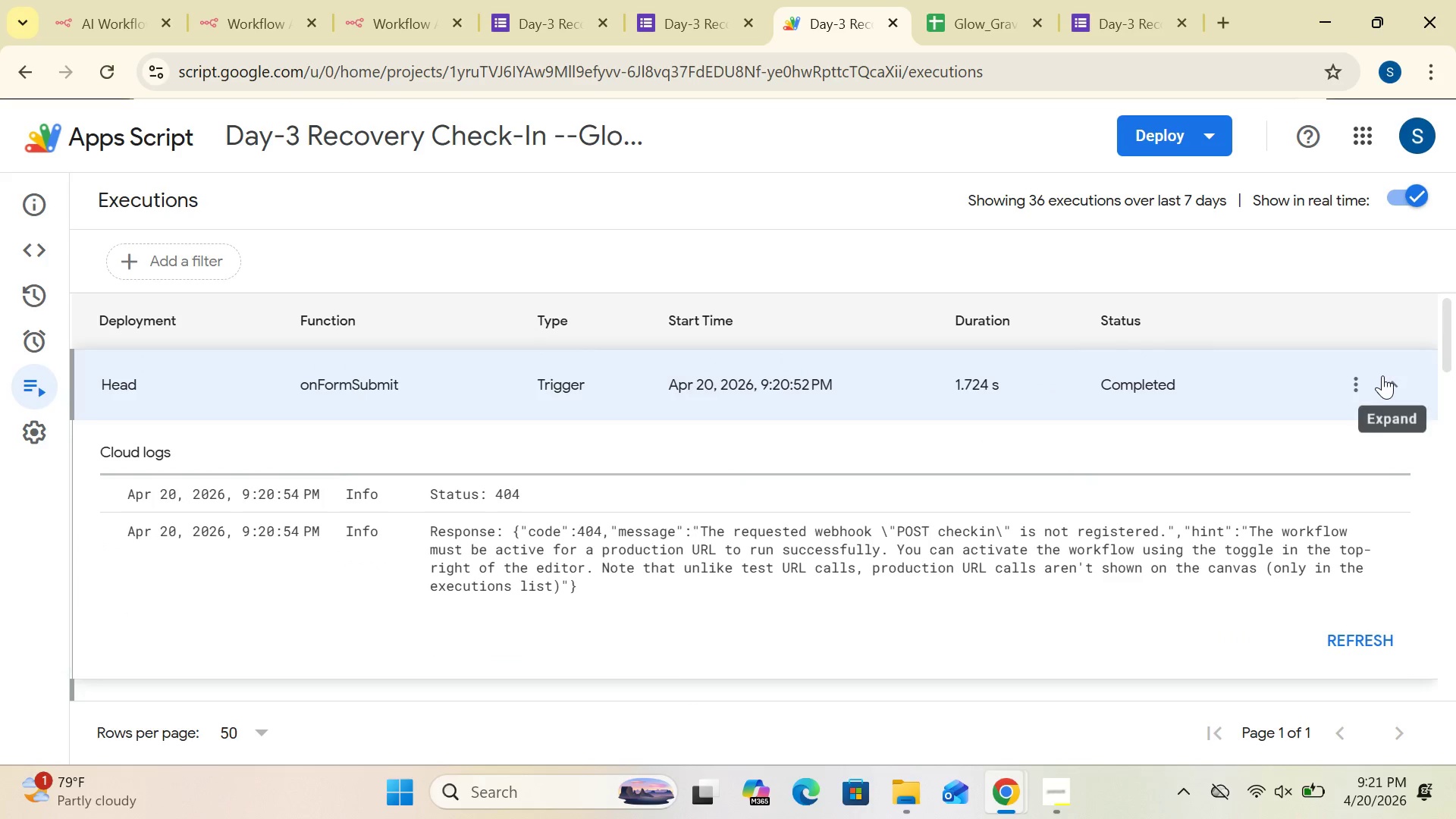 
wait(5.78)
 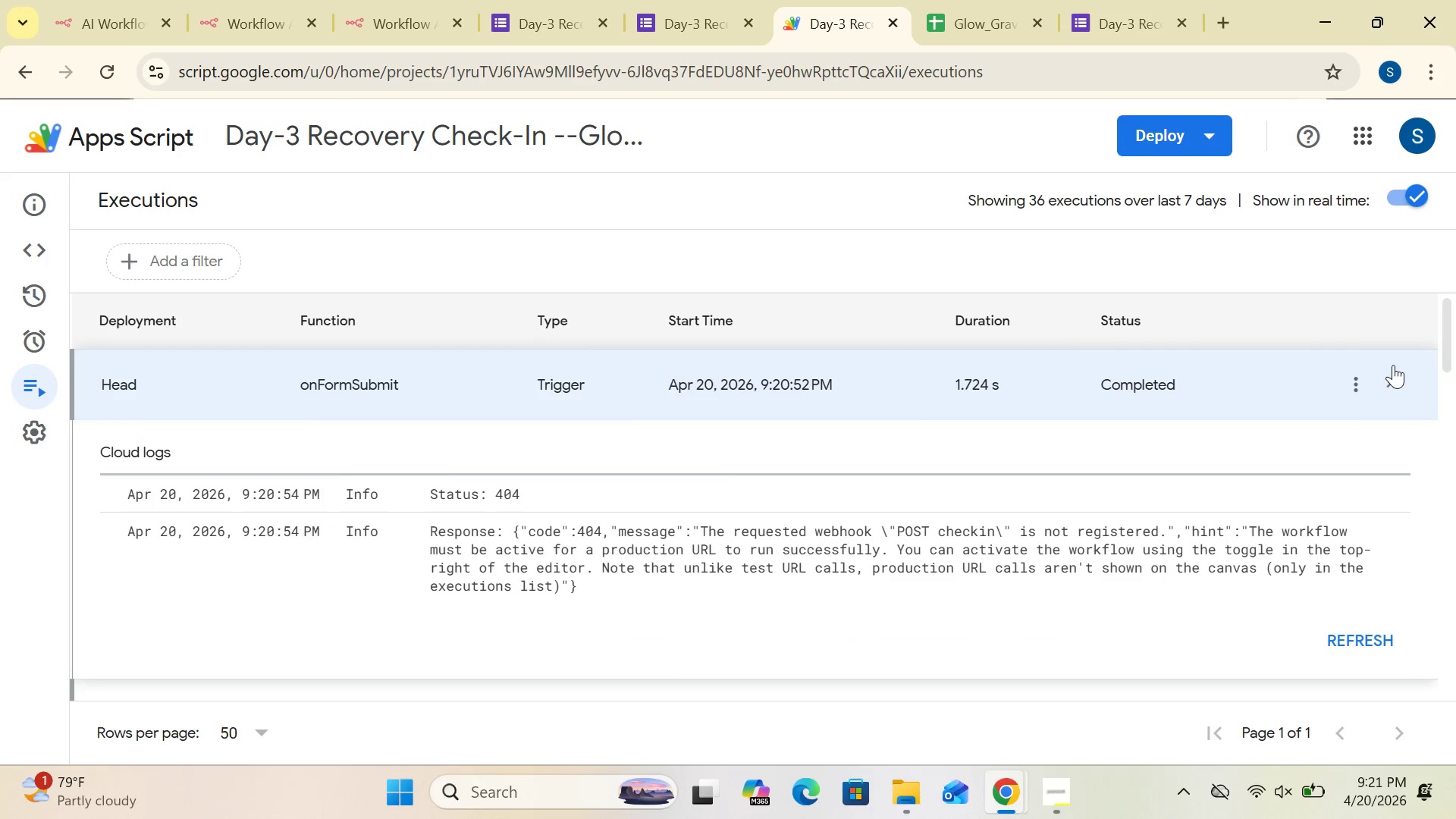 
left_click([1374, 633])
 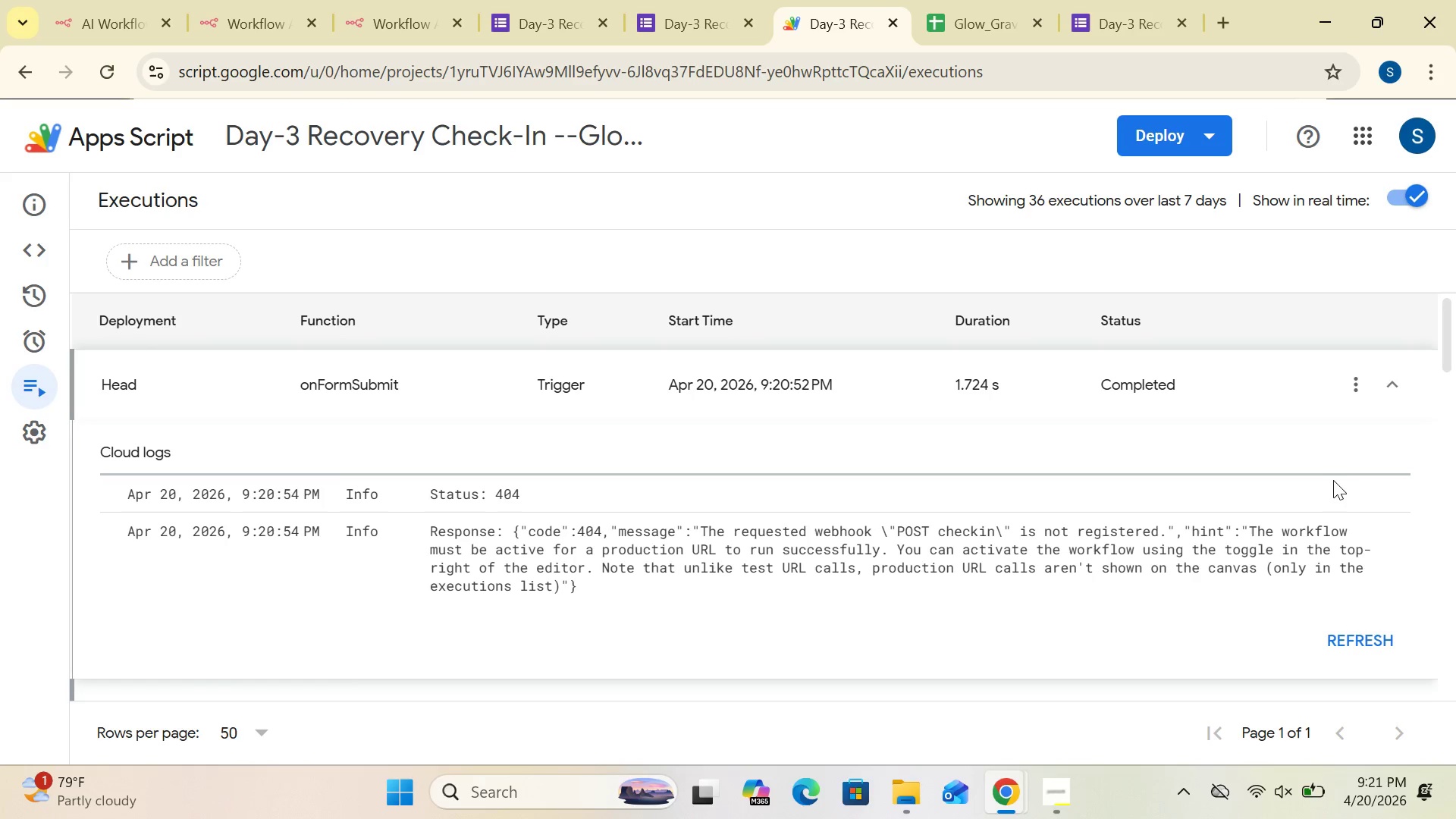 
wait(6.83)
 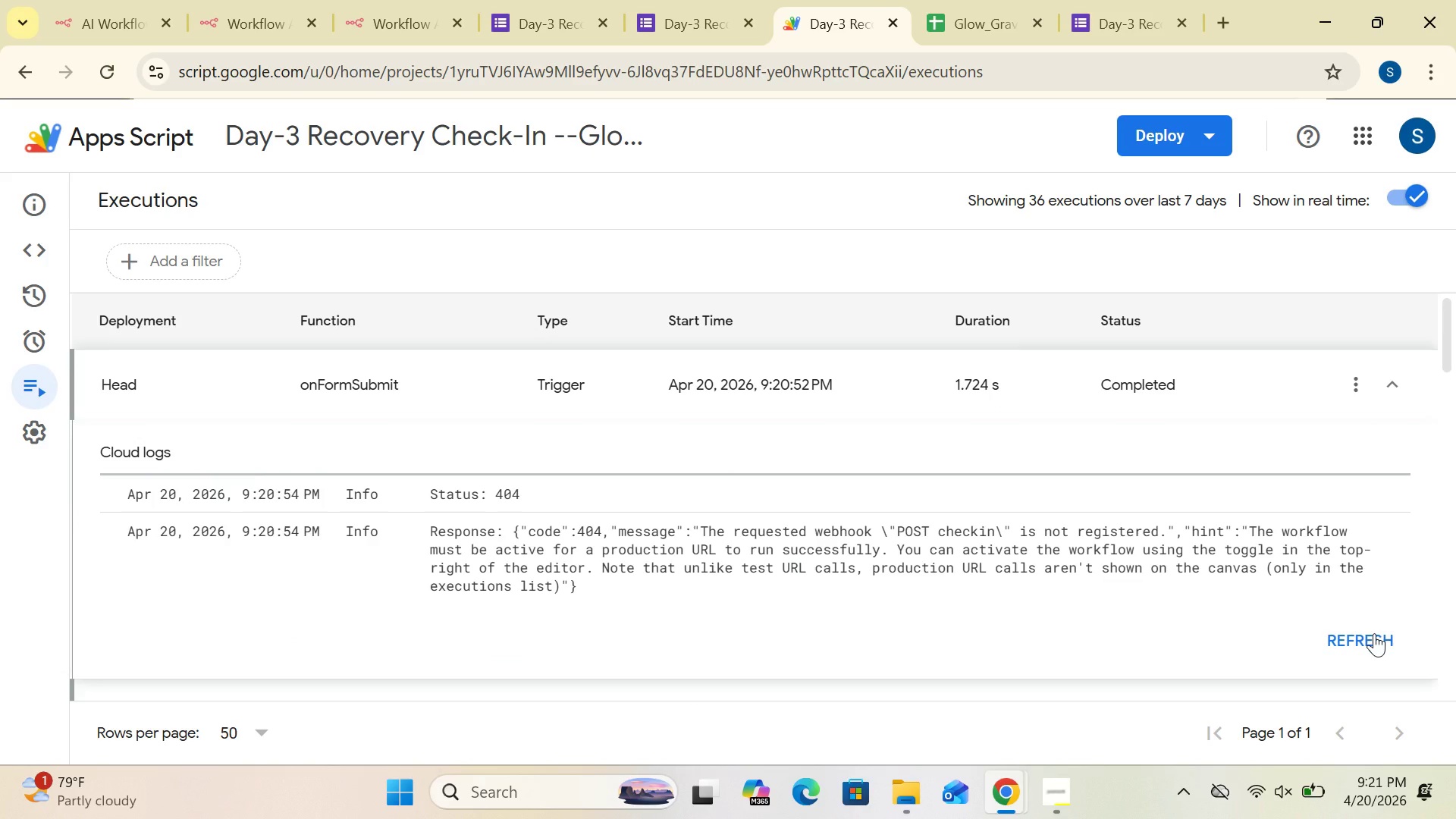 
left_click([1394, 378])
 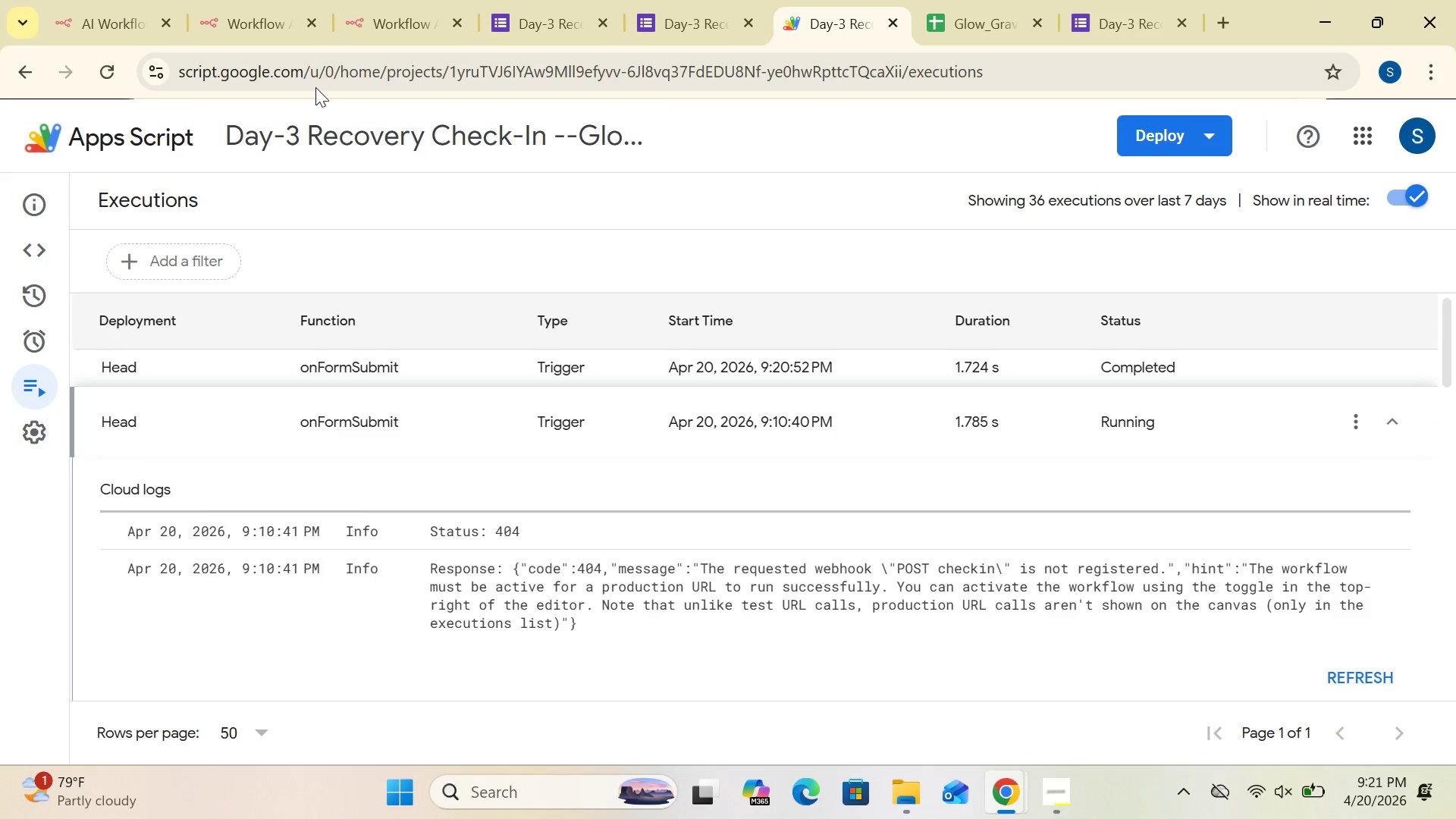 
mouse_move([304, 25])
 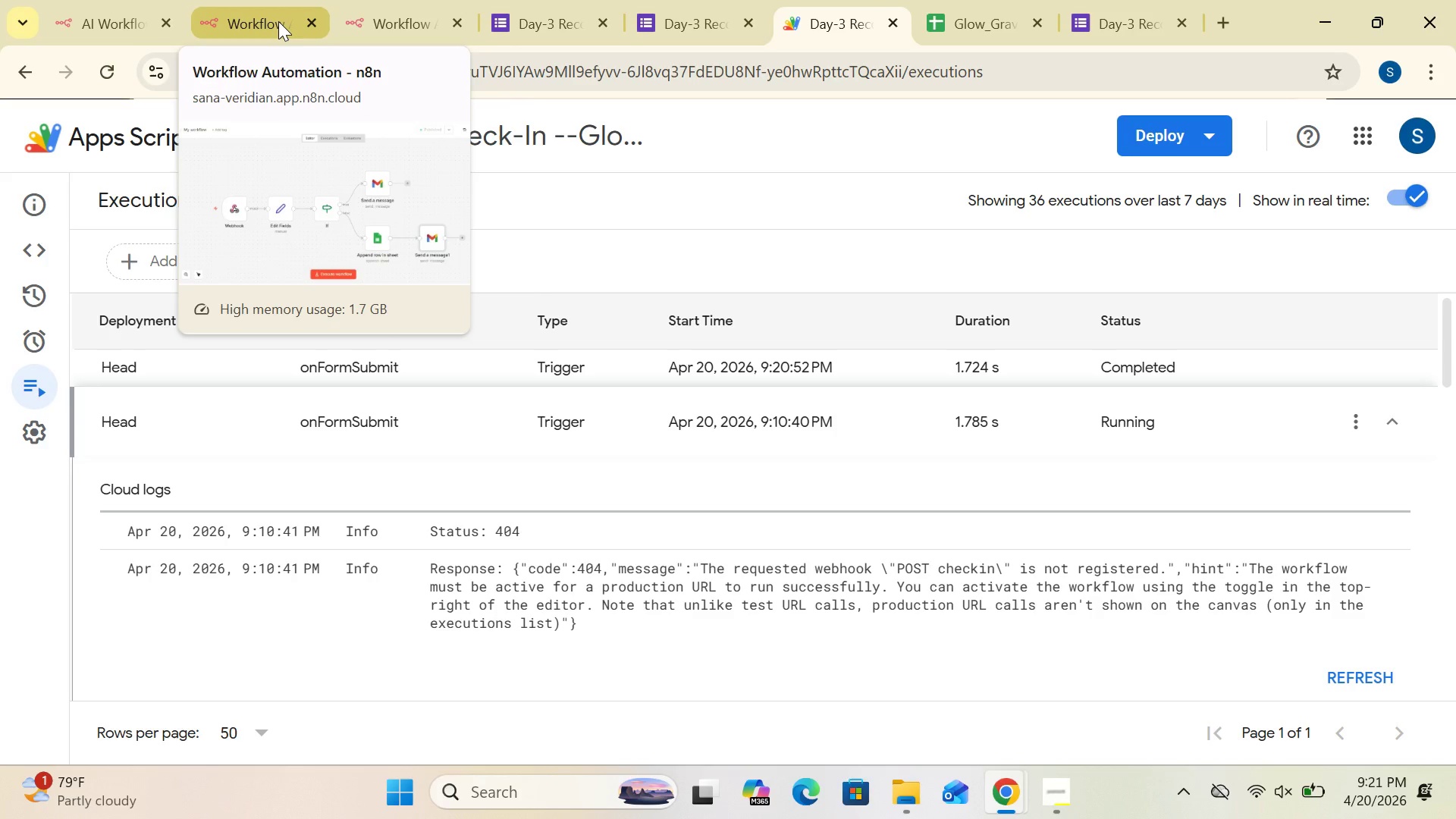 
left_click([388, 20])
 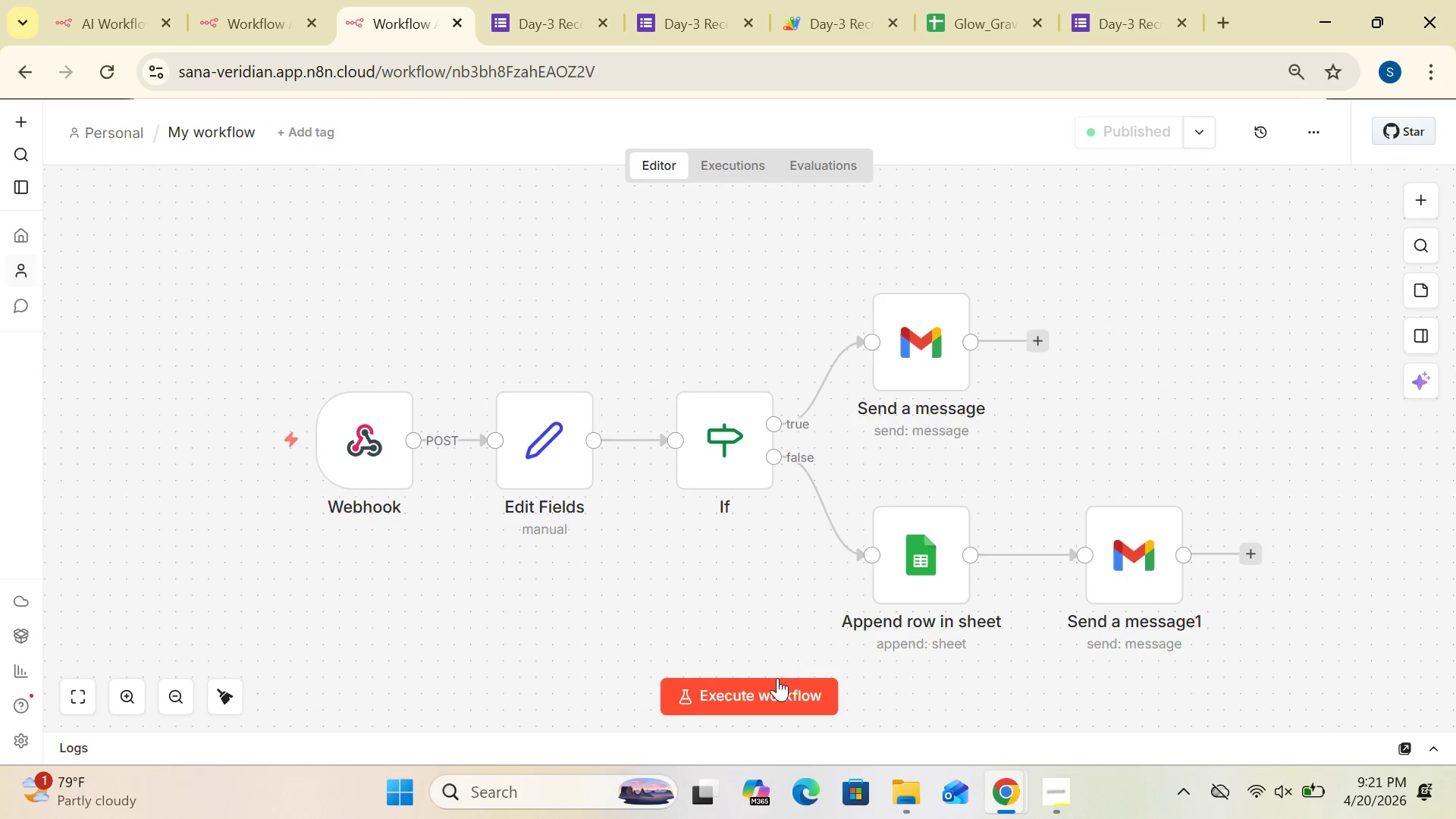 
double_click([765, 691])
 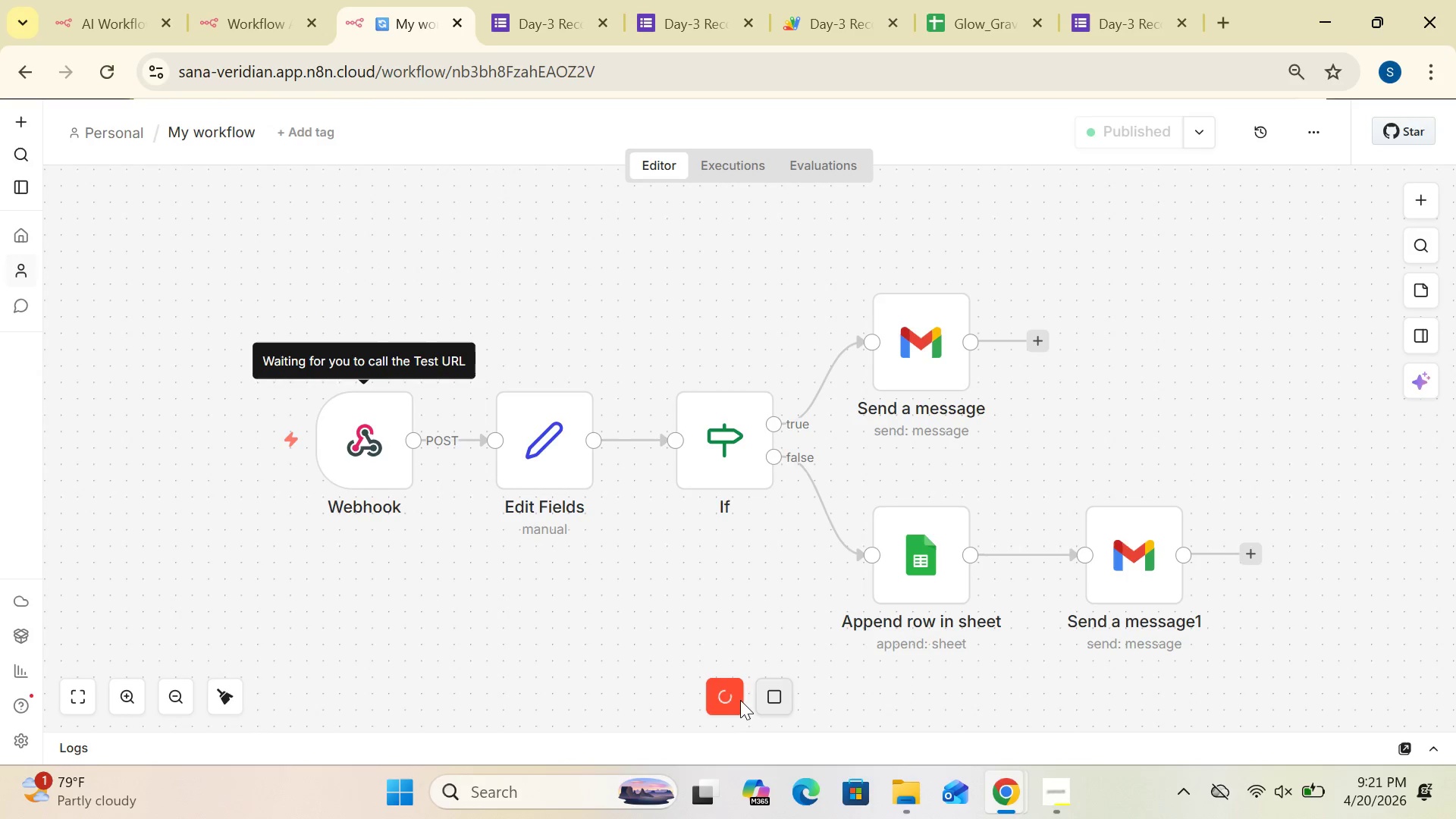 
left_click([783, 704])
 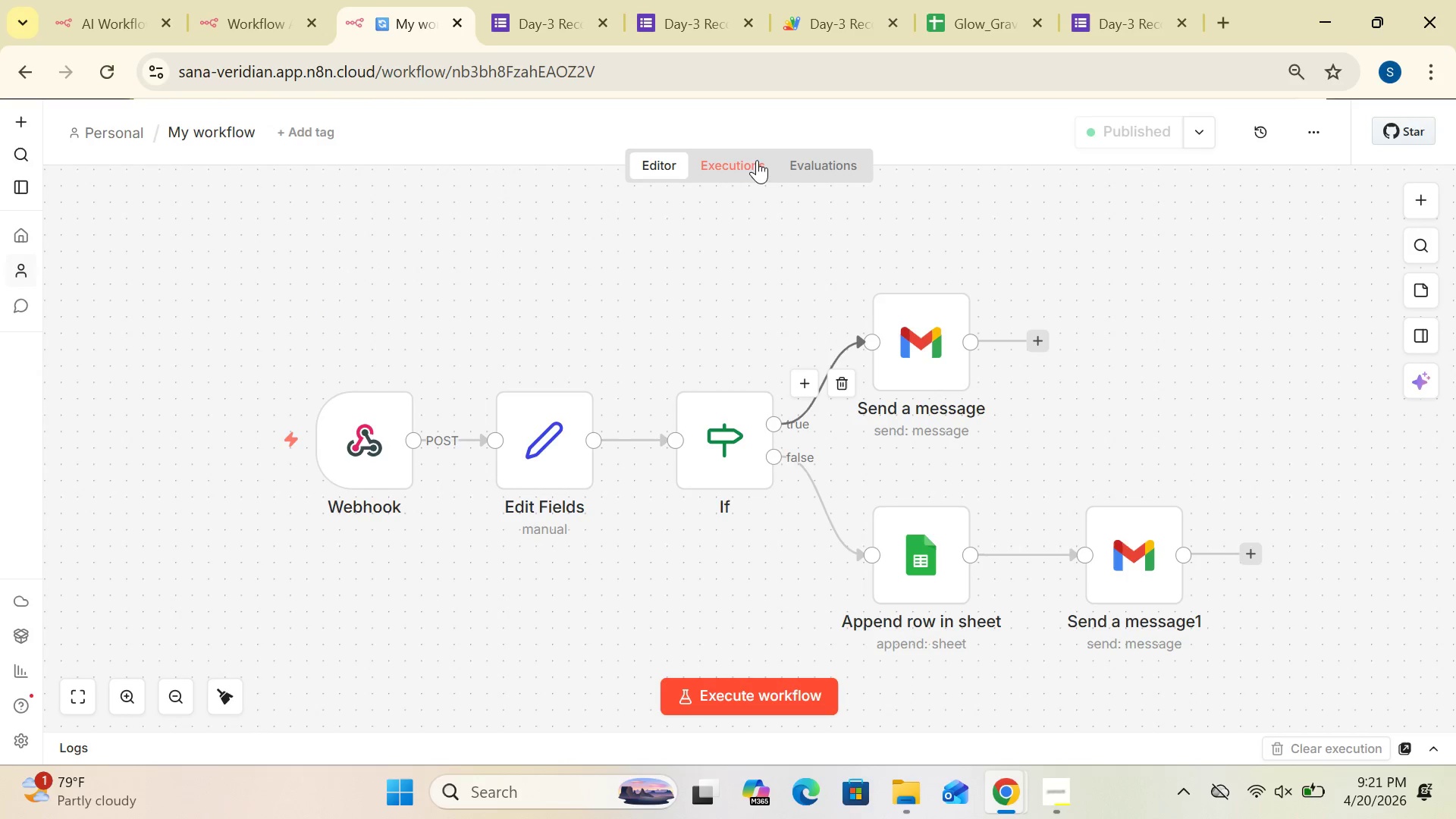 
left_click([752, 157])
 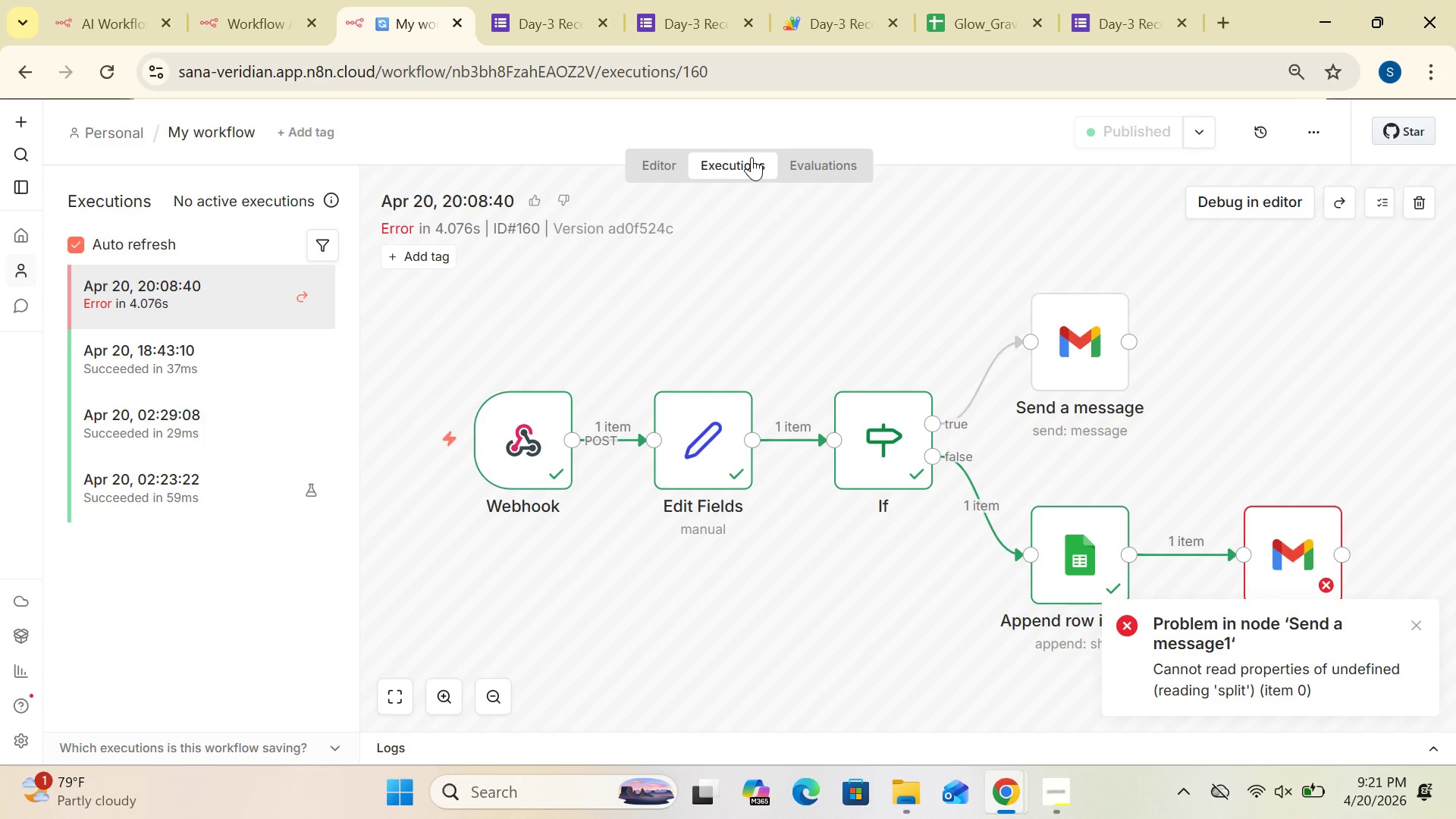 
wait(32.45)
 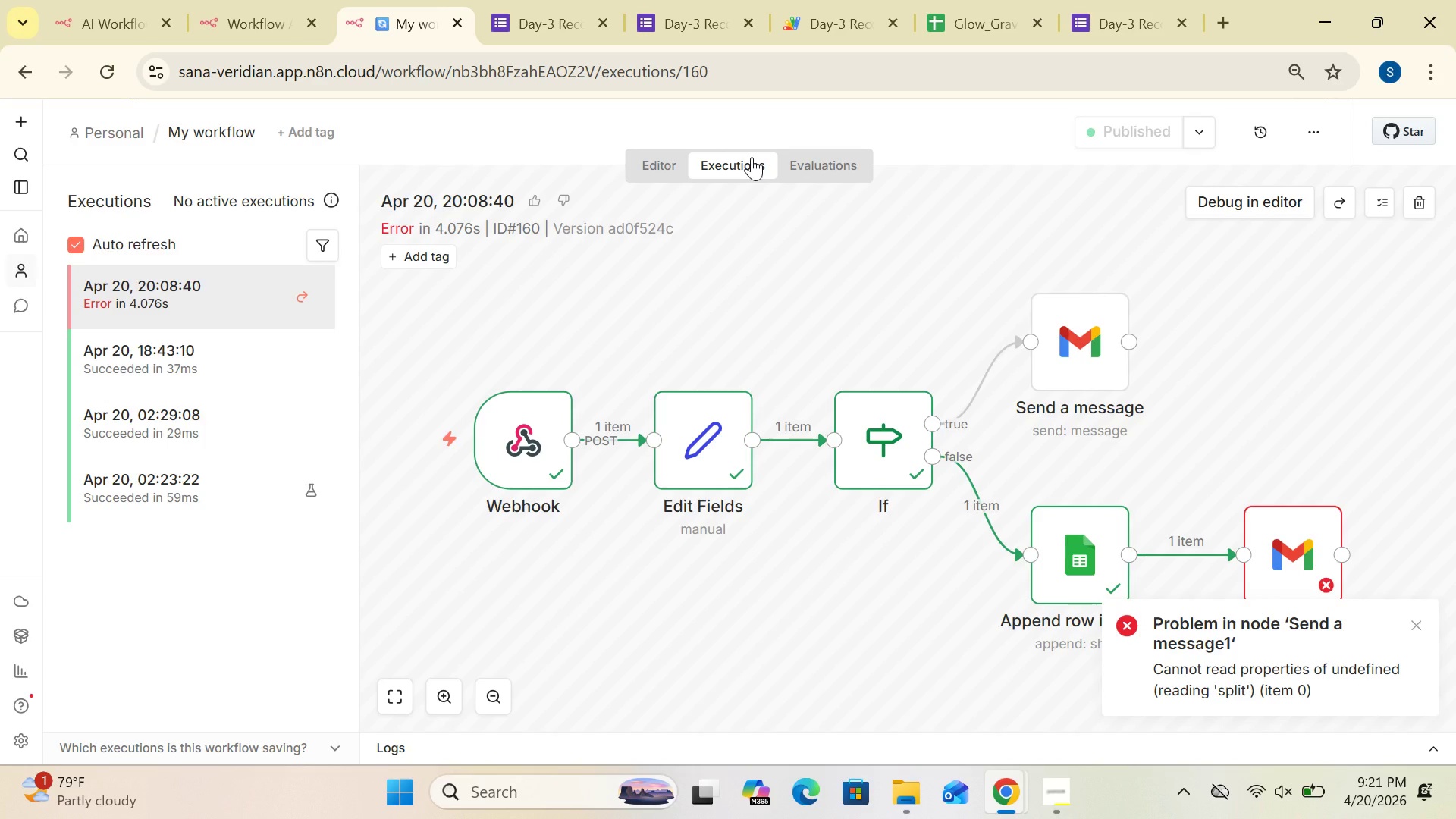 
left_click([1423, 626])
 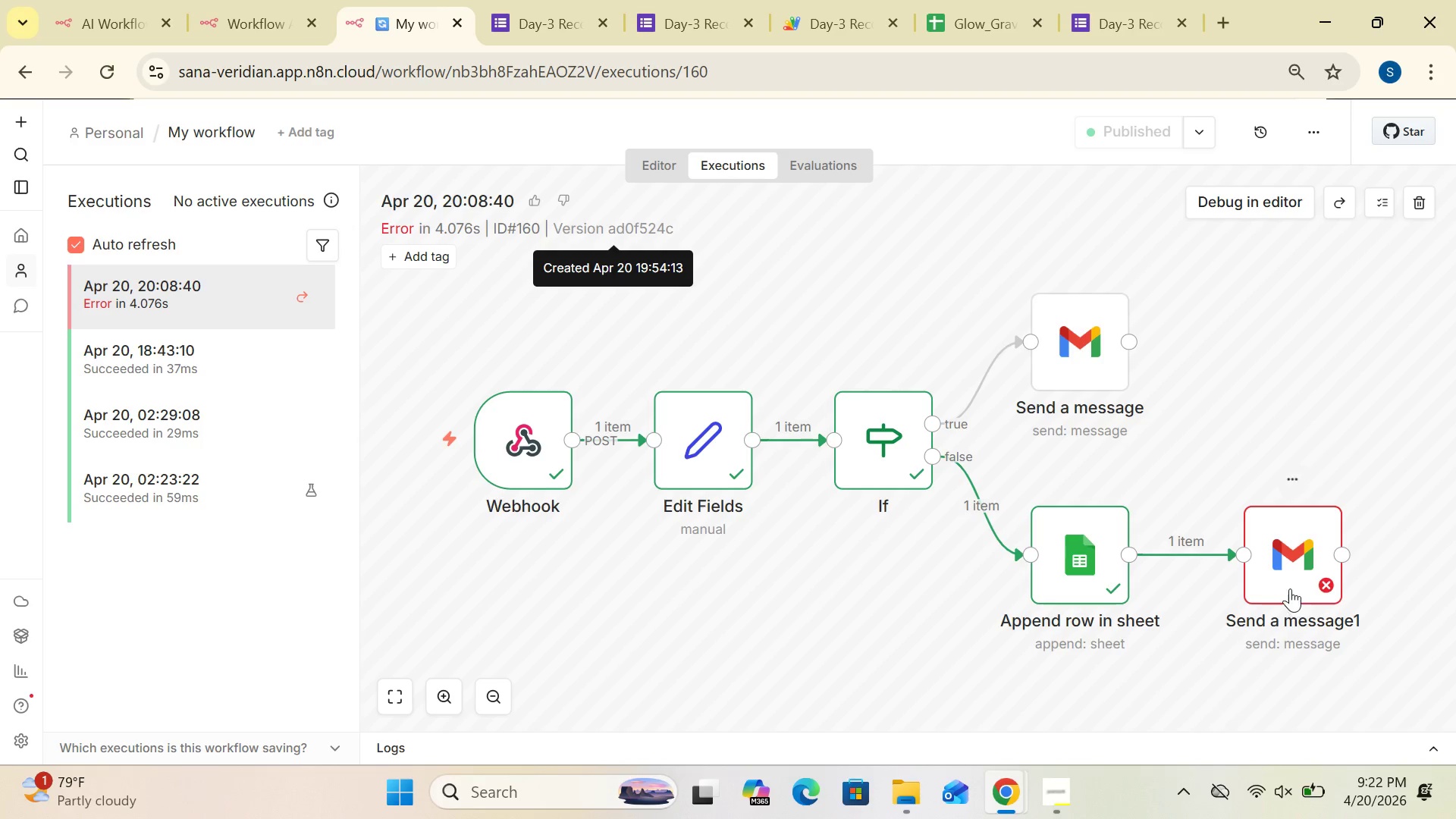 
double_click([1288, 586])
 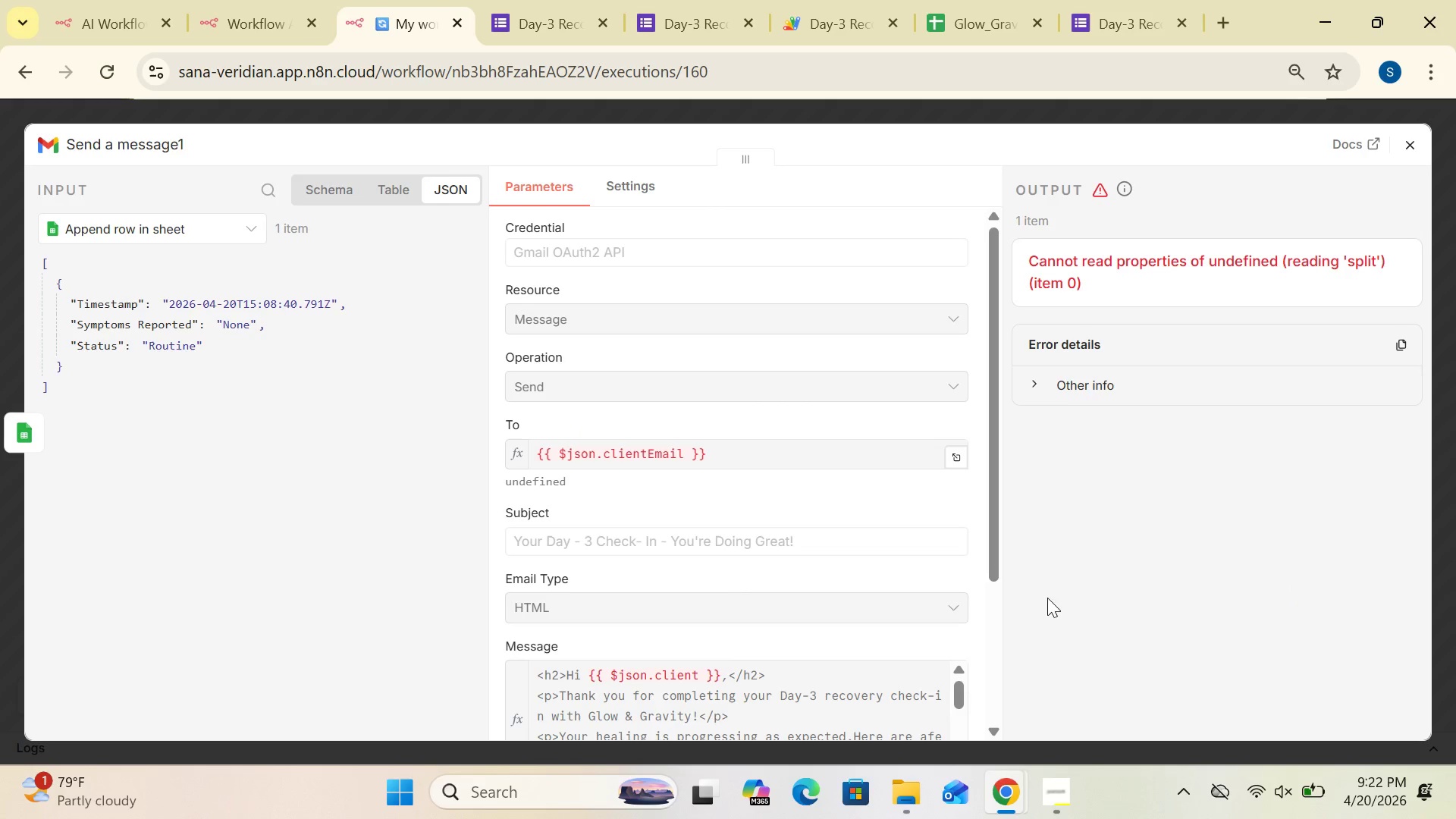 
left_click_drag(start_coordinate=[991, 553], to_coordinate=[1004, 642])
 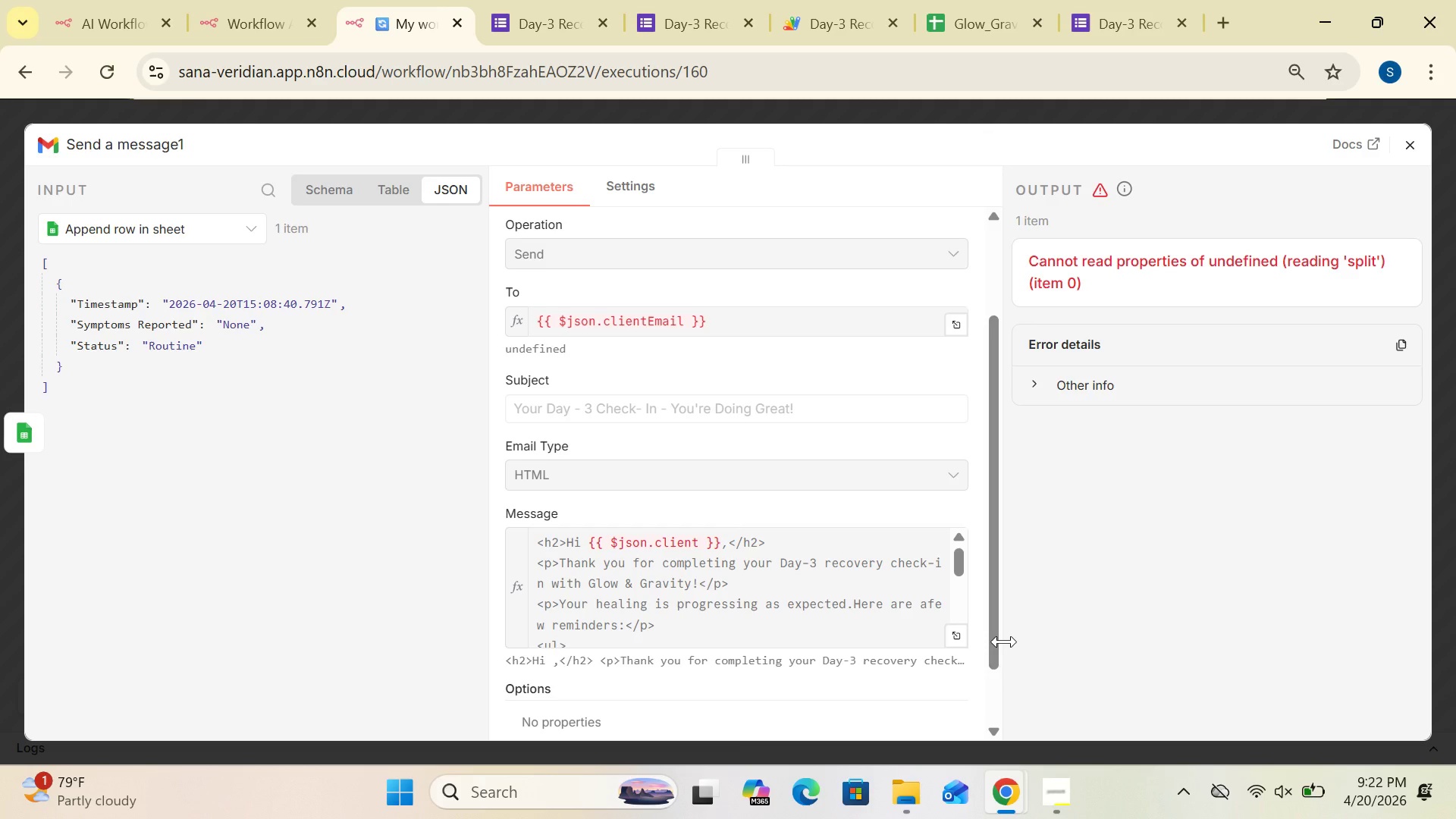 
wait(8.52)
 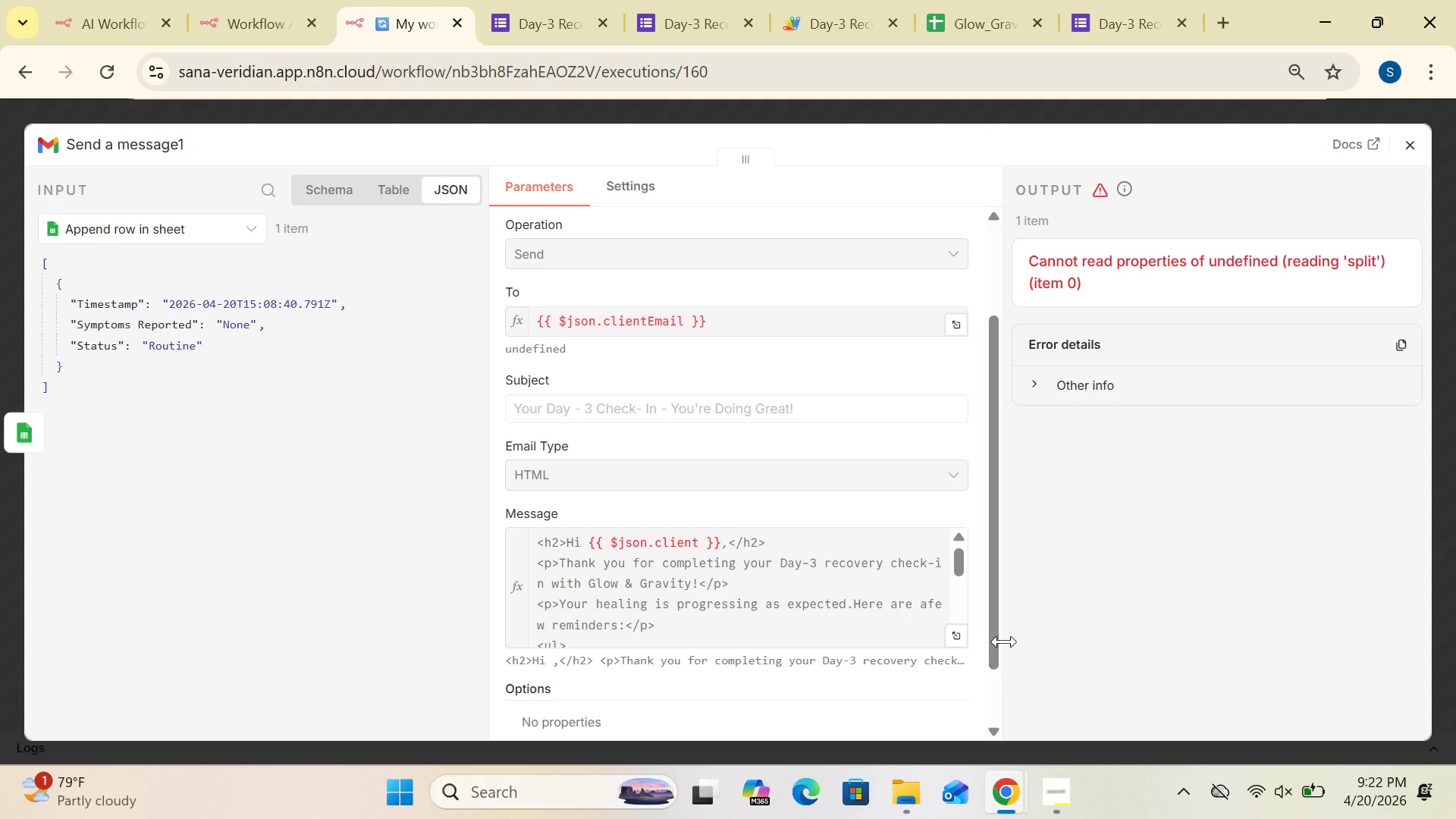 
left_click([278, 34])
 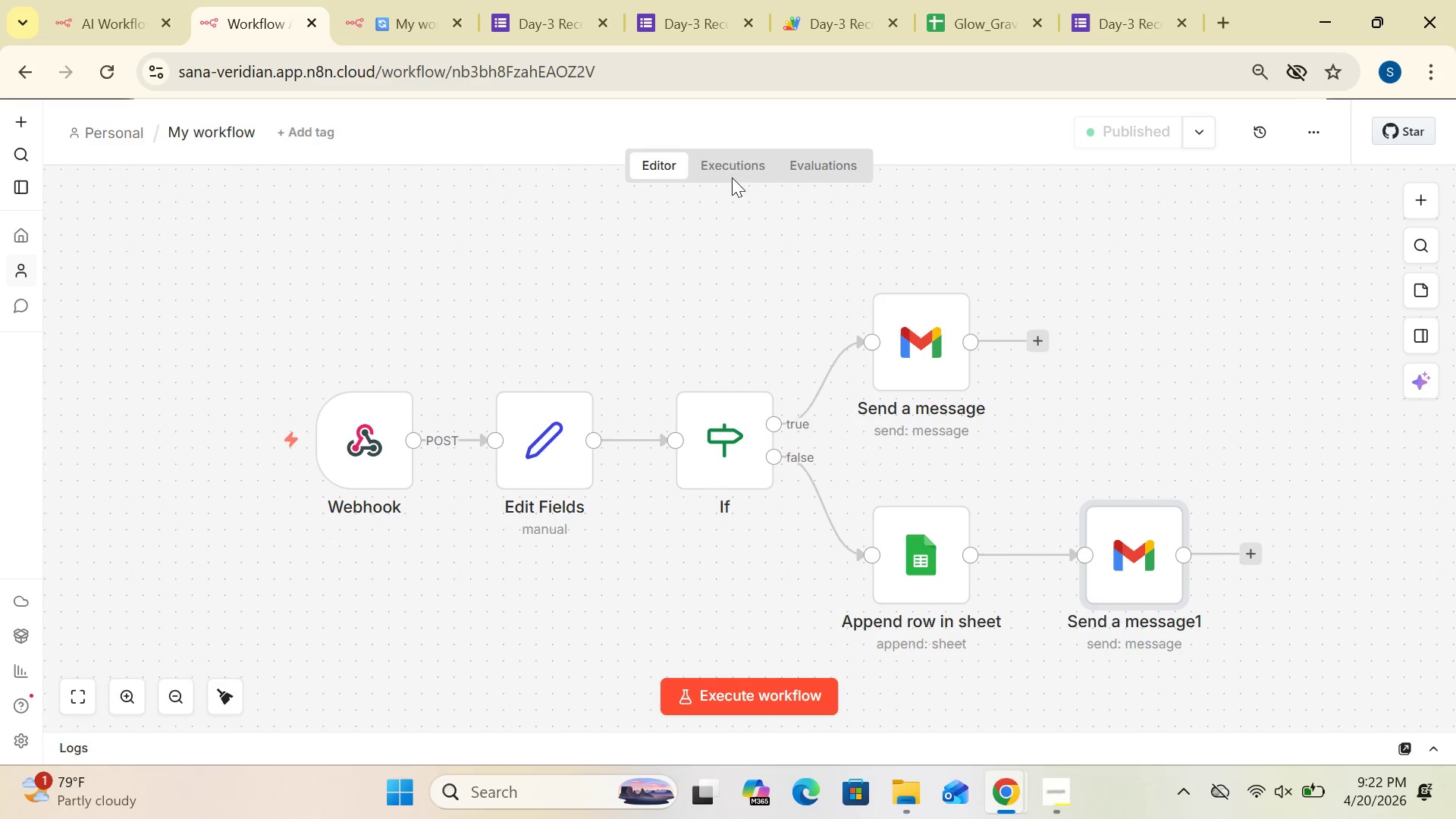 
left_click([733, 160])
 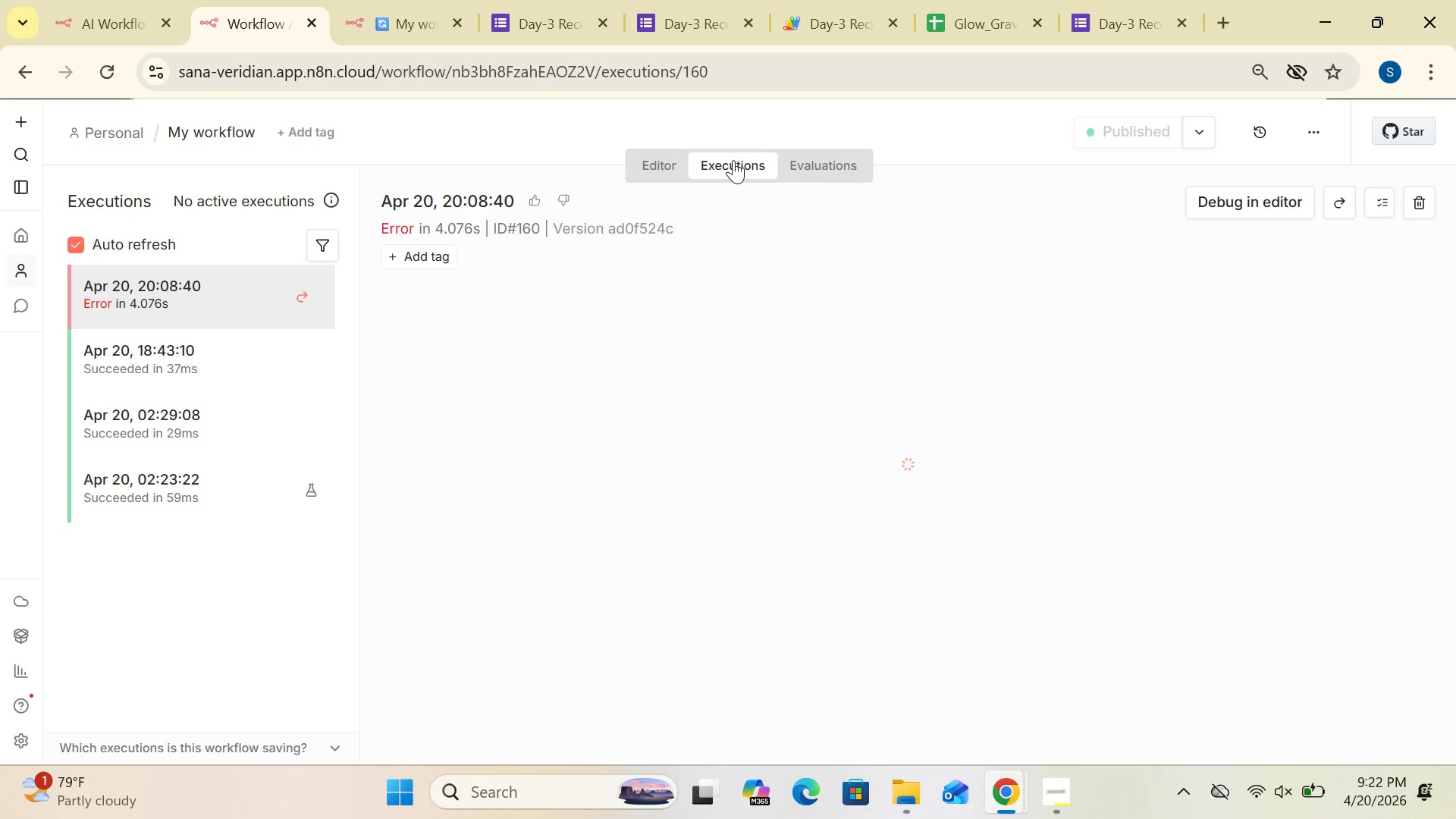 
wait(8.22)
 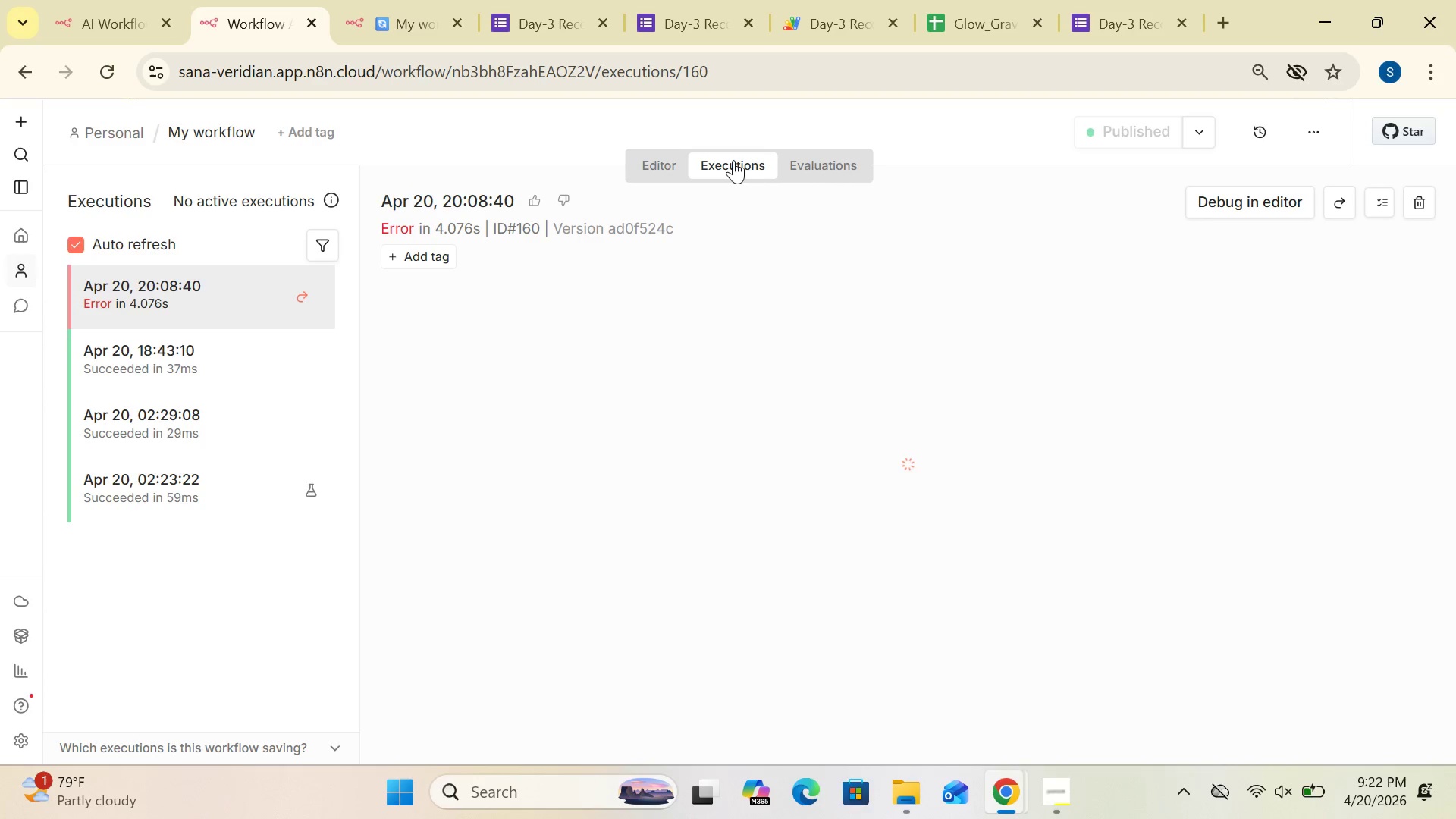 
left_click([308, 27])
 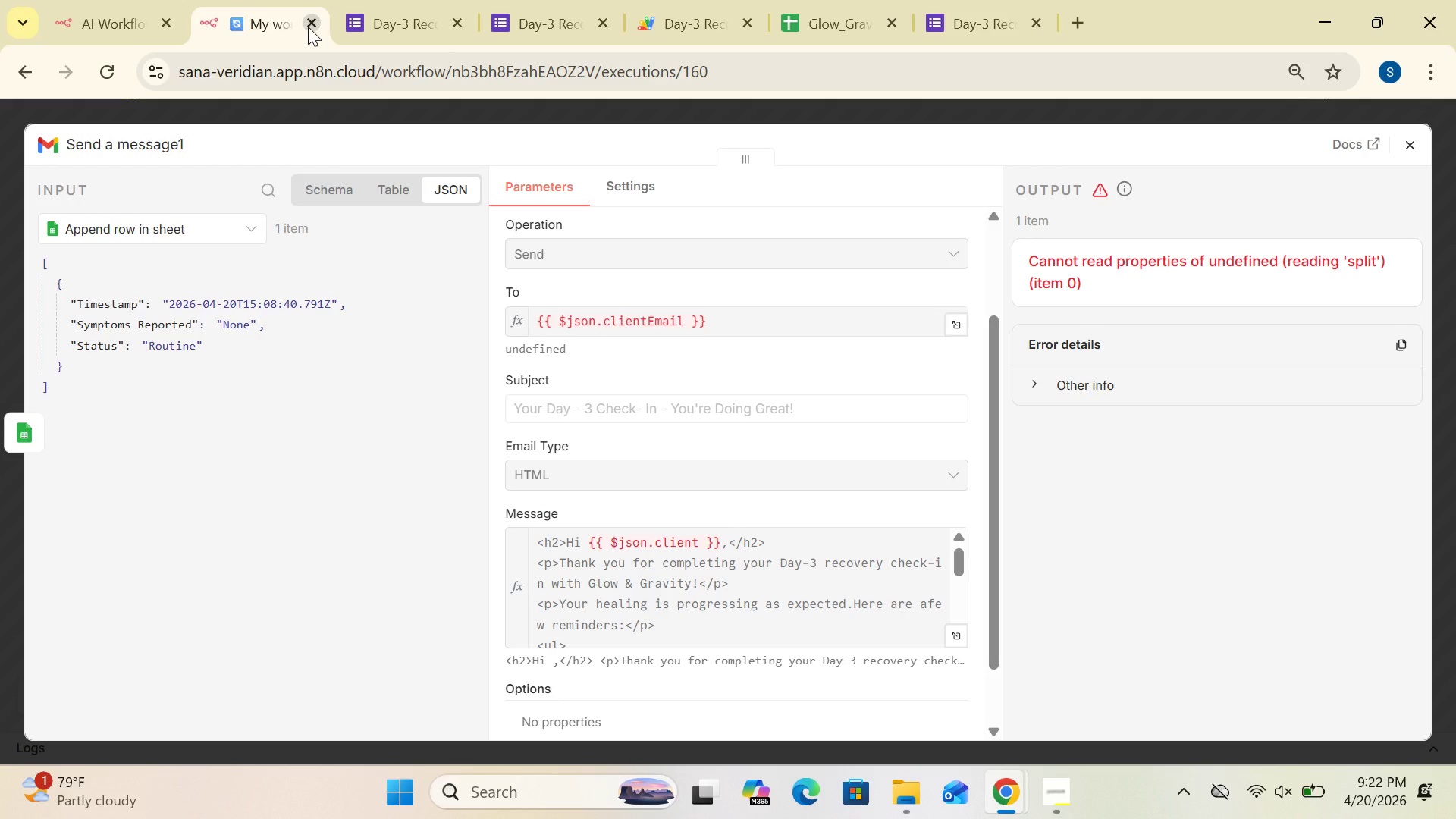 
wait(10.97)
 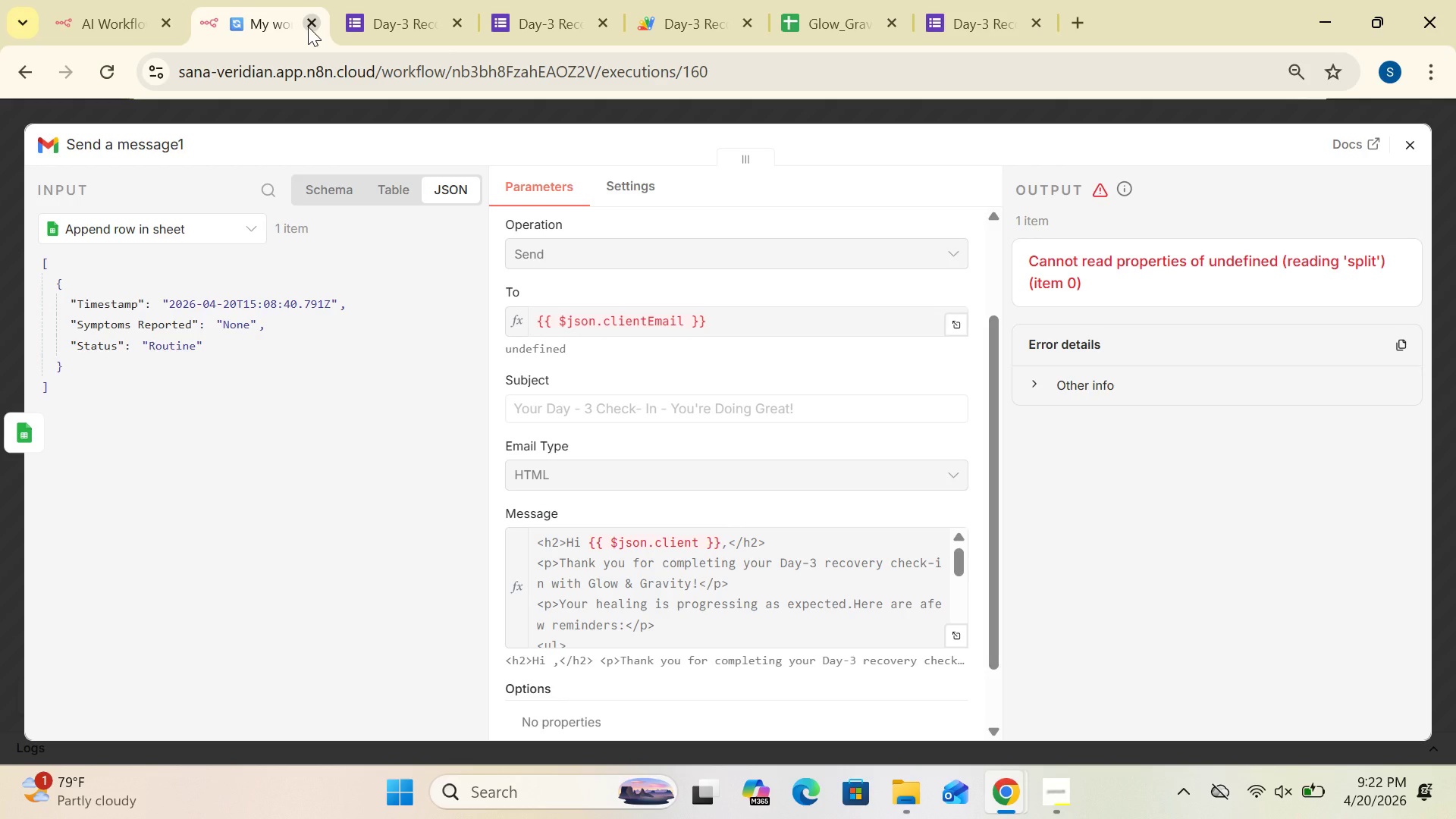 
left_click([1416, 143])
 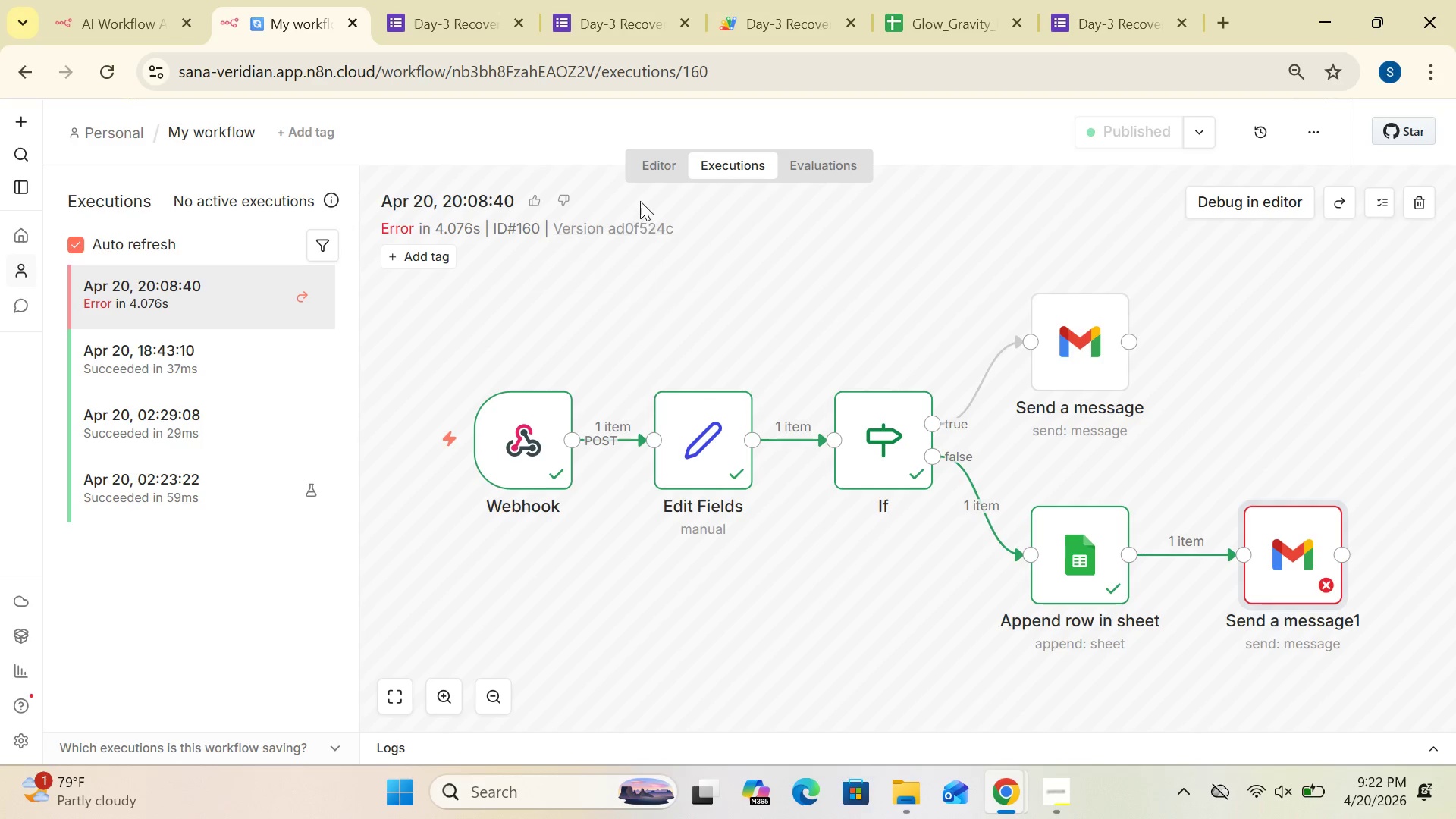 
wait(5.89)
 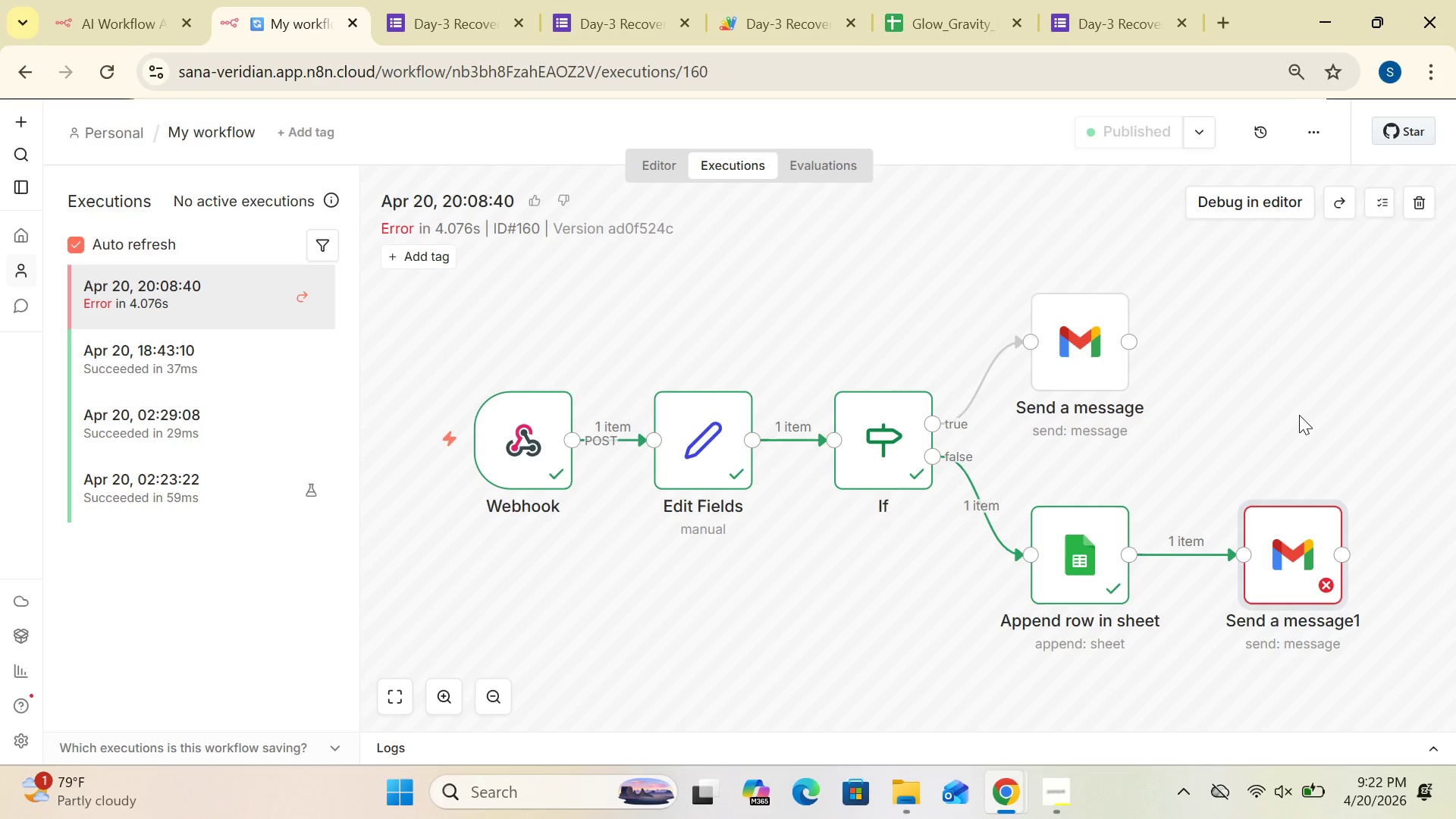 
left_click([667, 165])
 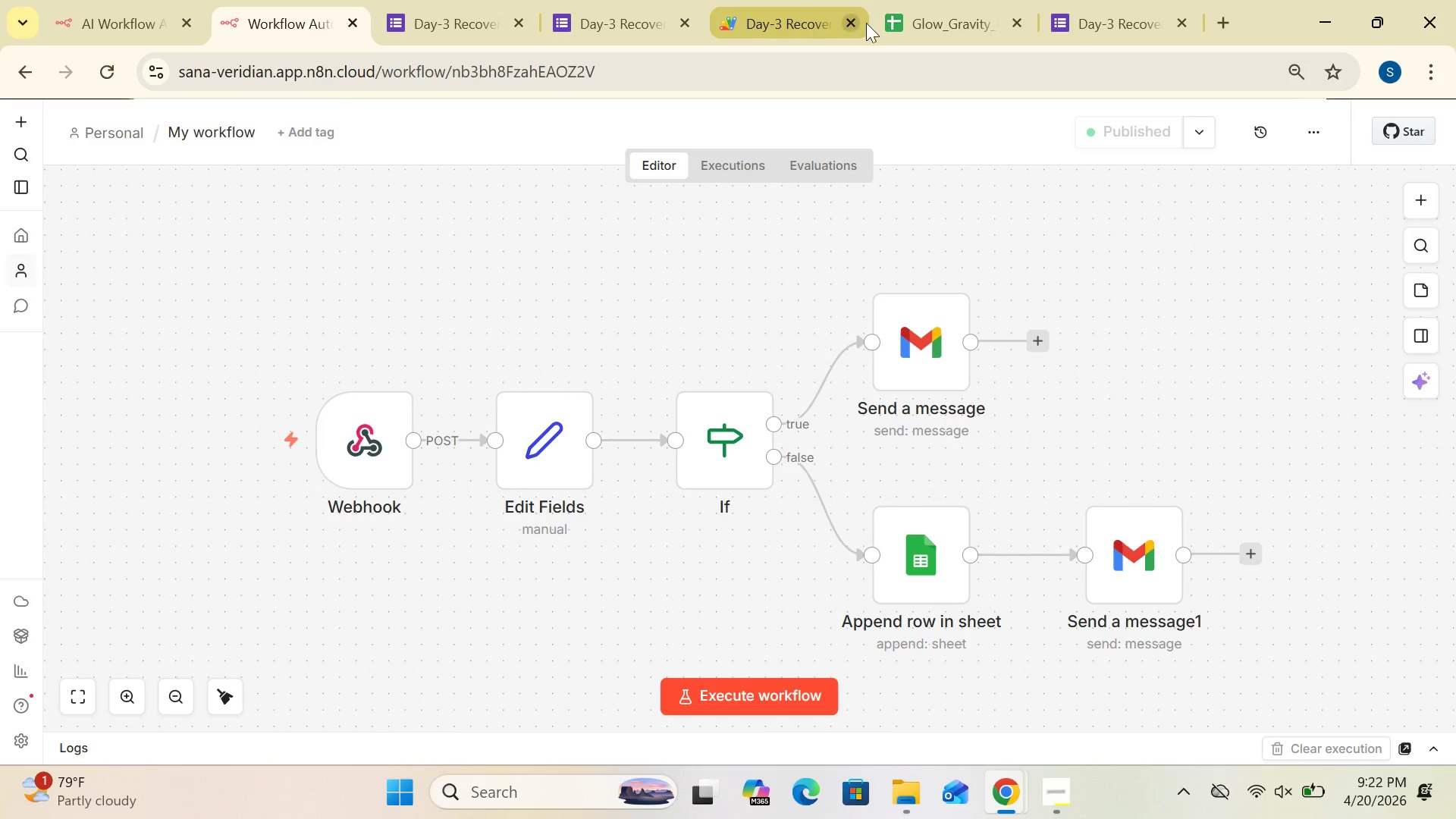 
left_click([914, 17])
 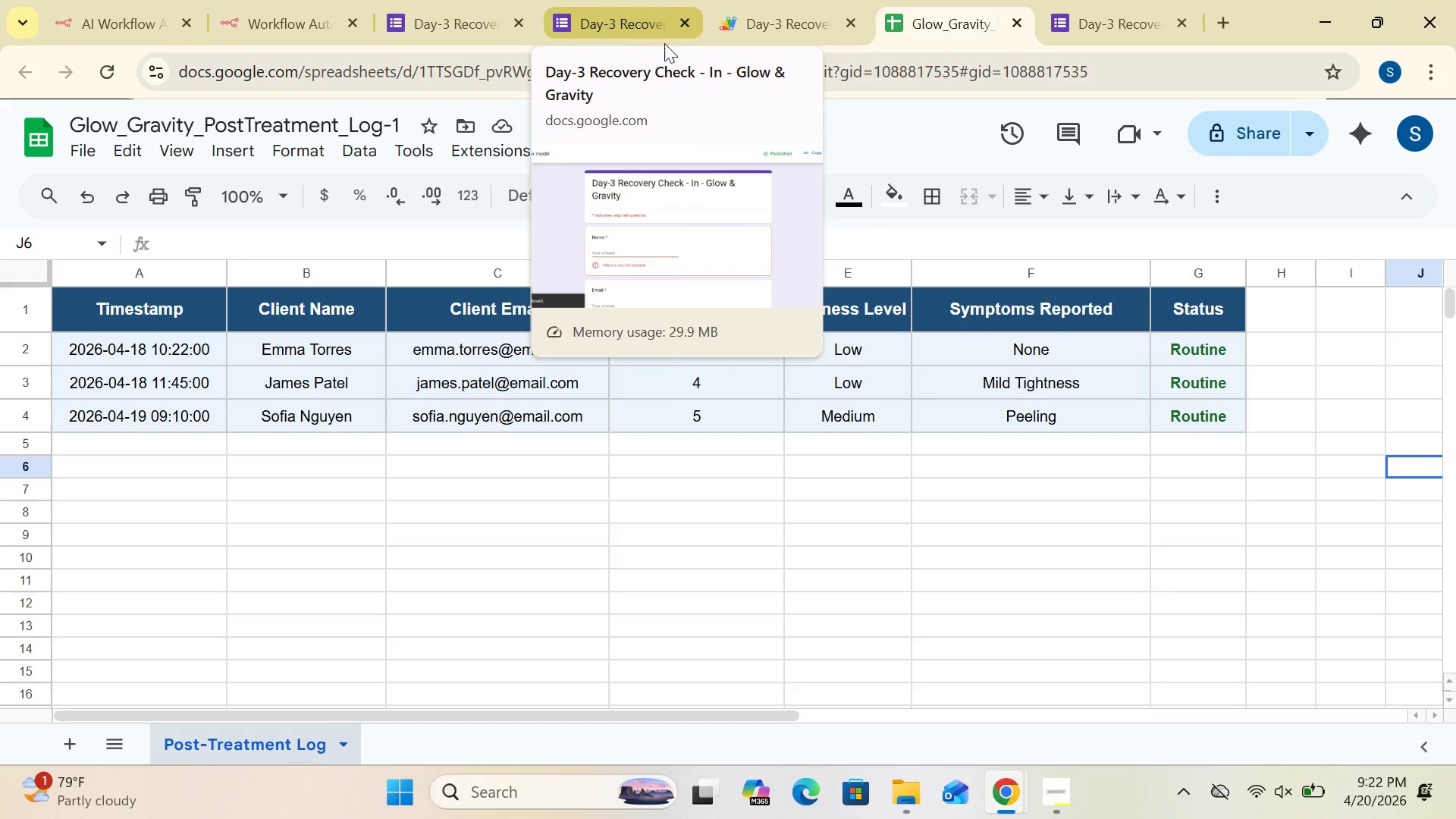 
wait(5.61)
 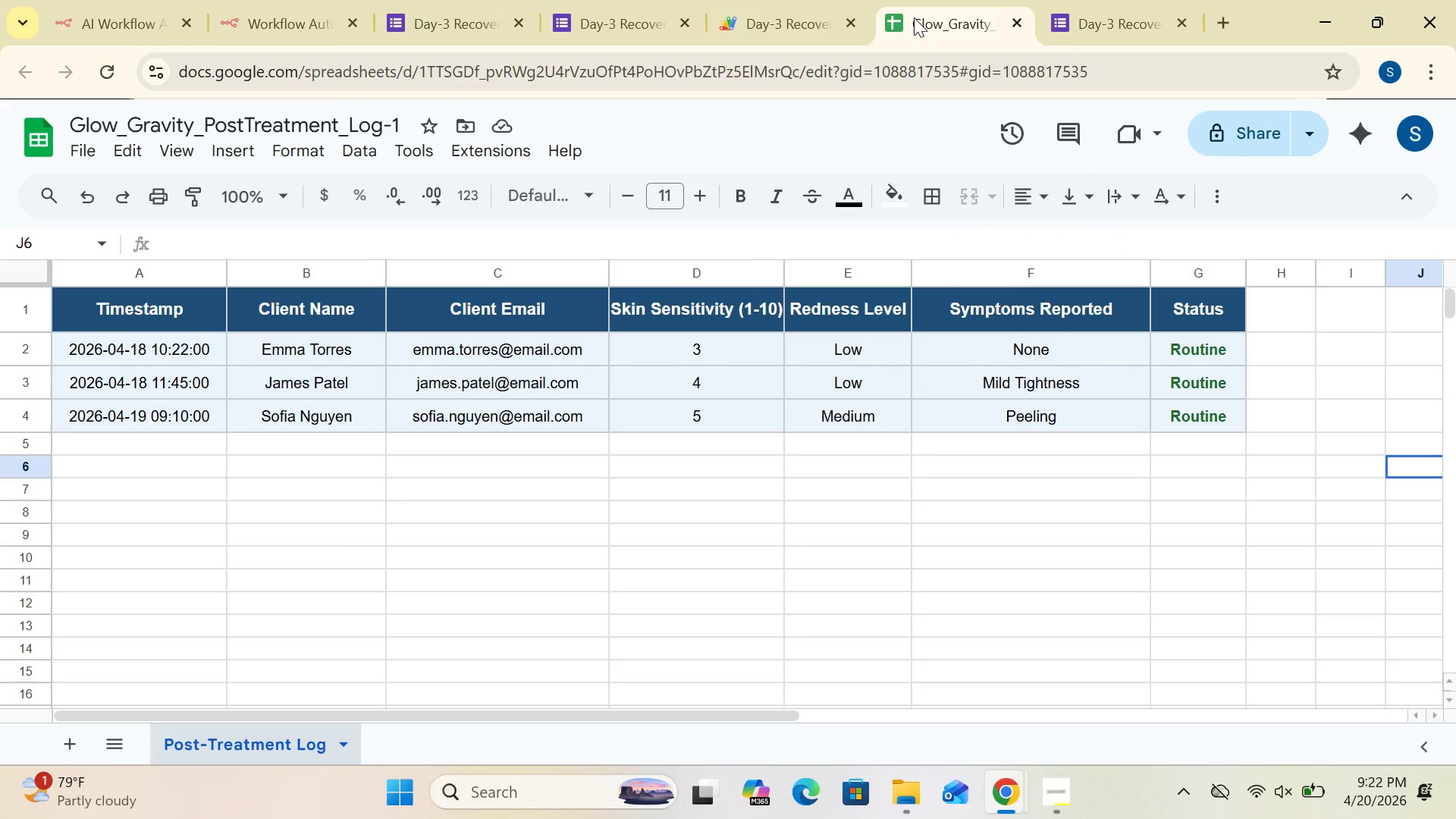 
left_click([301, 18])
 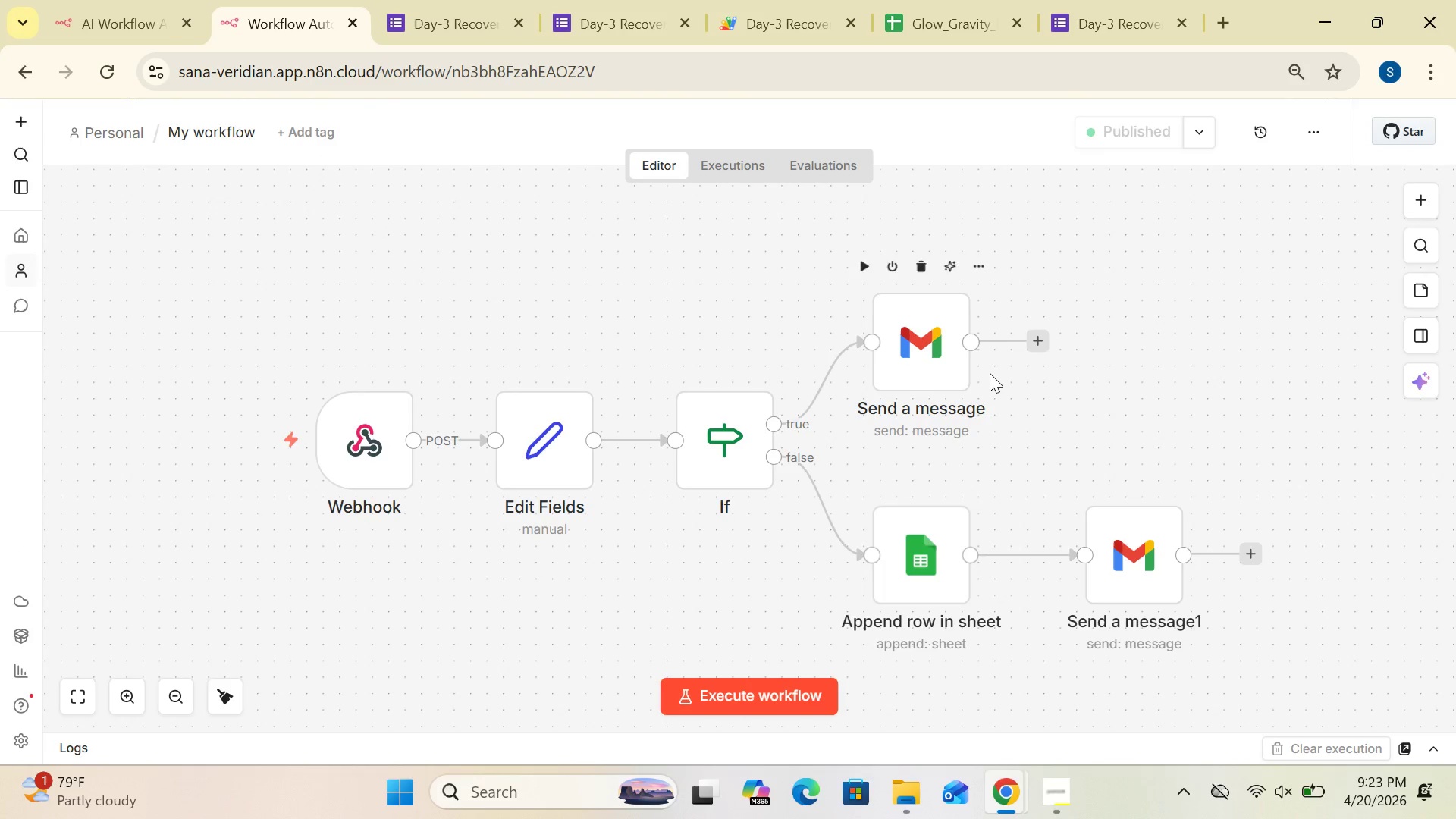 
wait(5.62)
 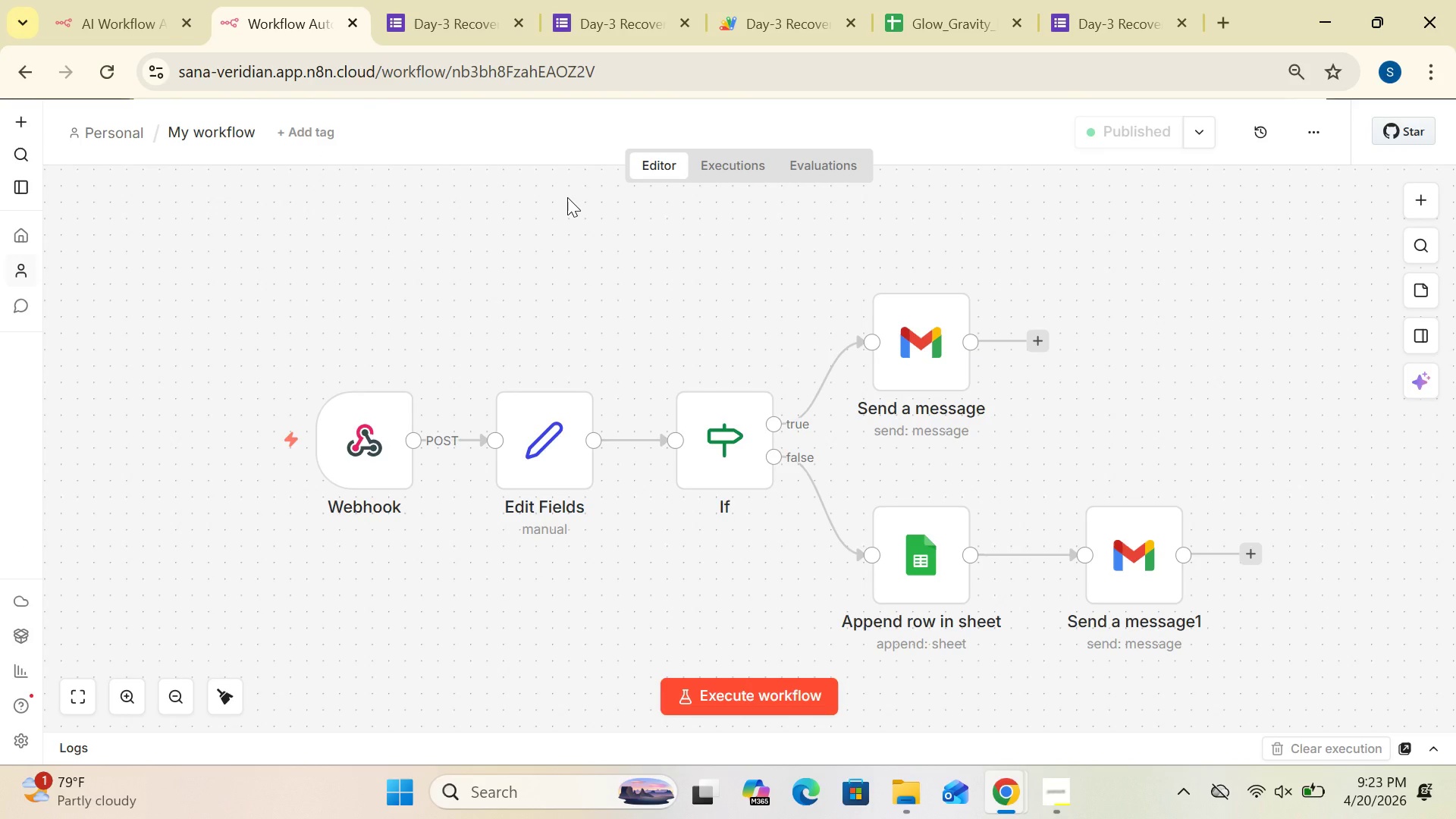 
double_click([1128, 563])
 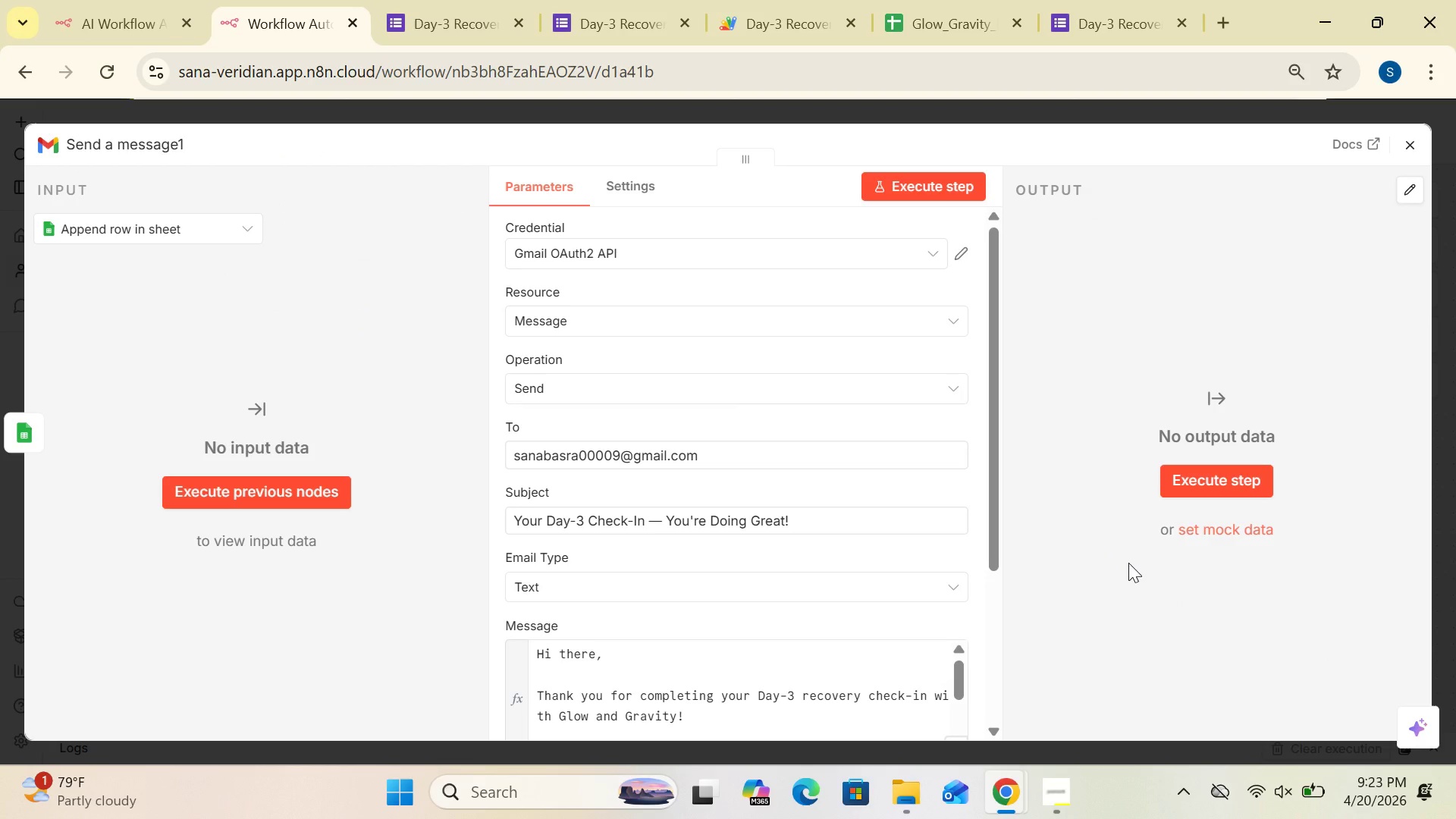 
wait(10.81)
 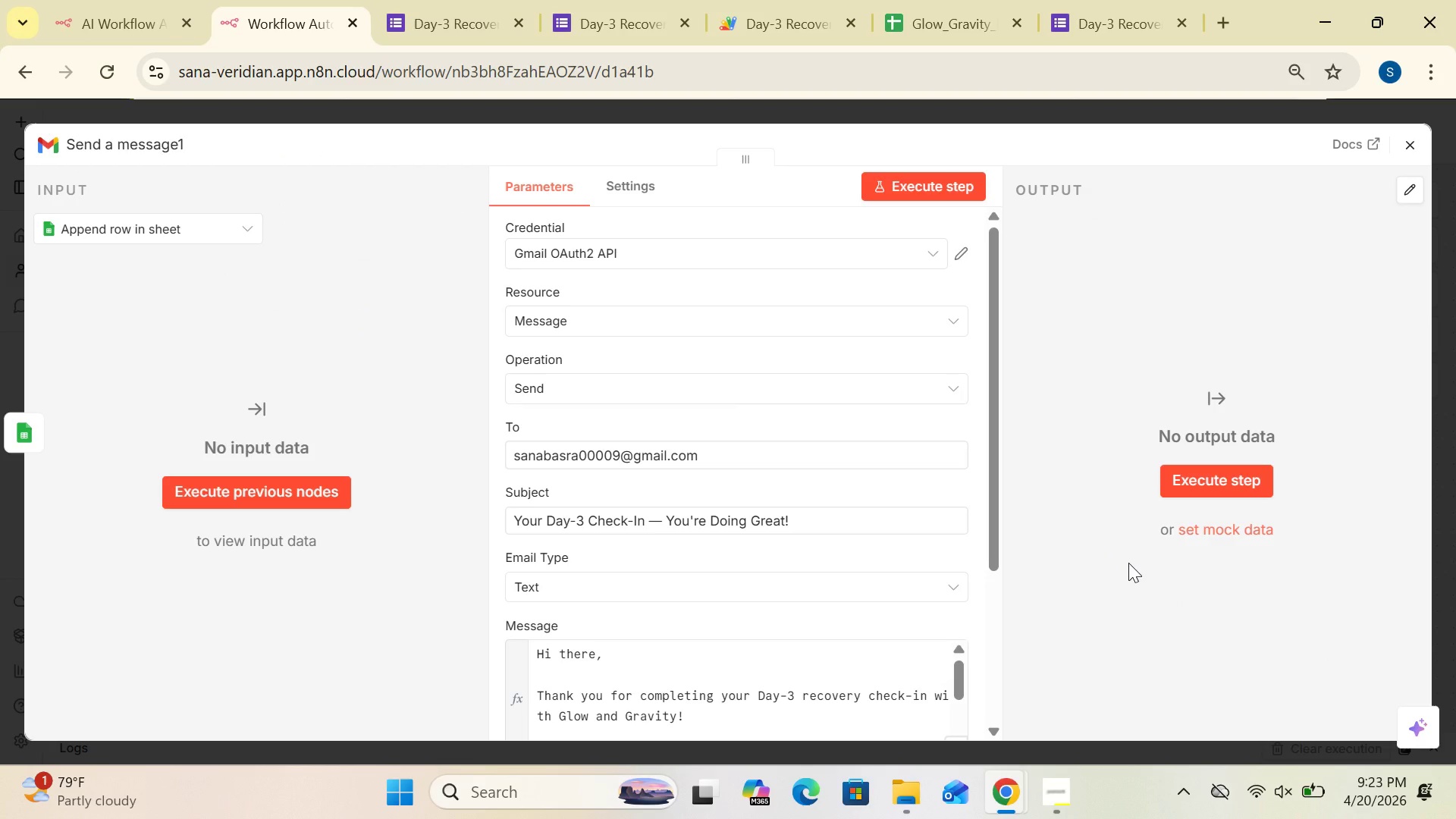 
left_click([1414, 153])
 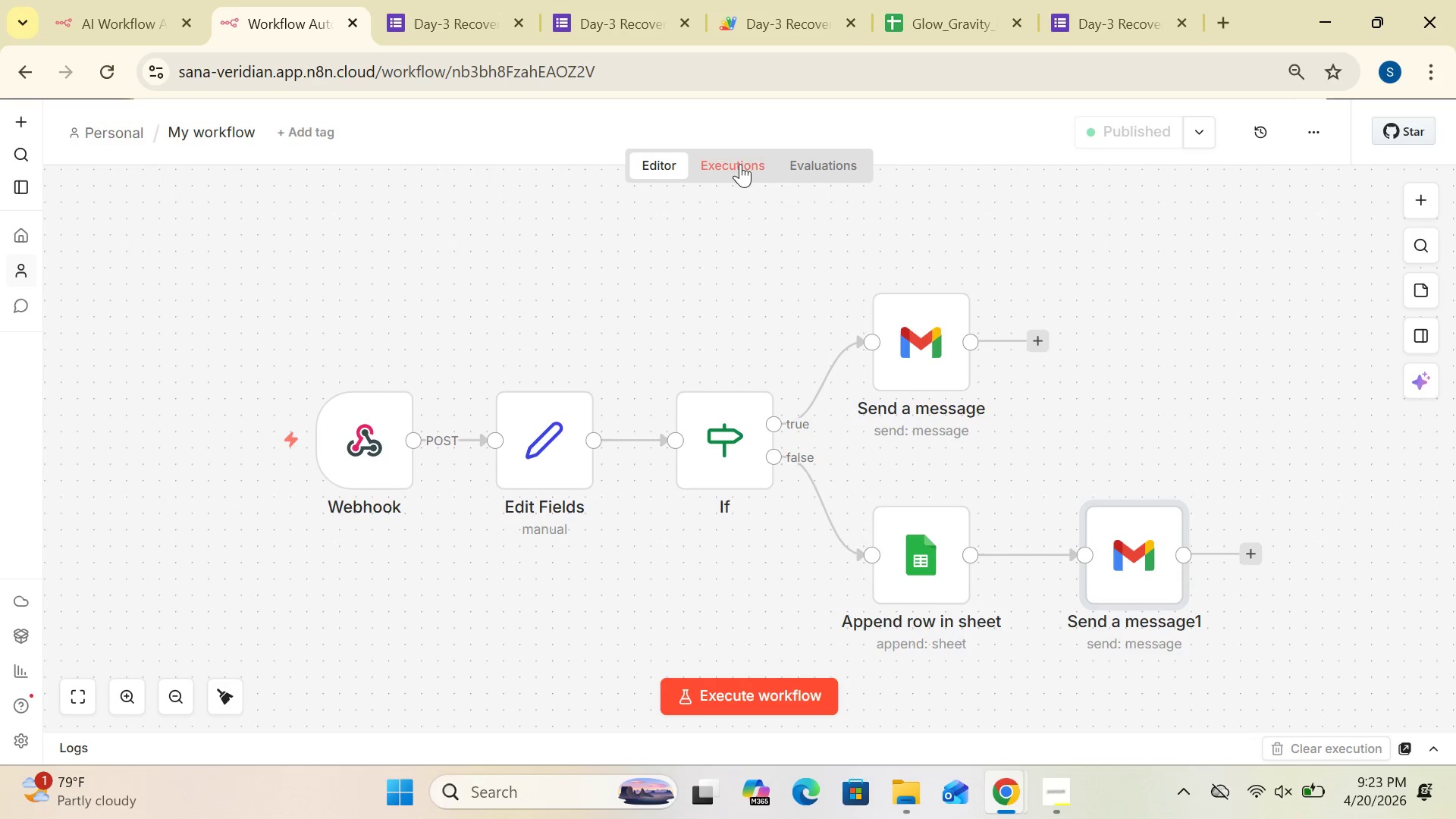 
left_click([740, 163])
 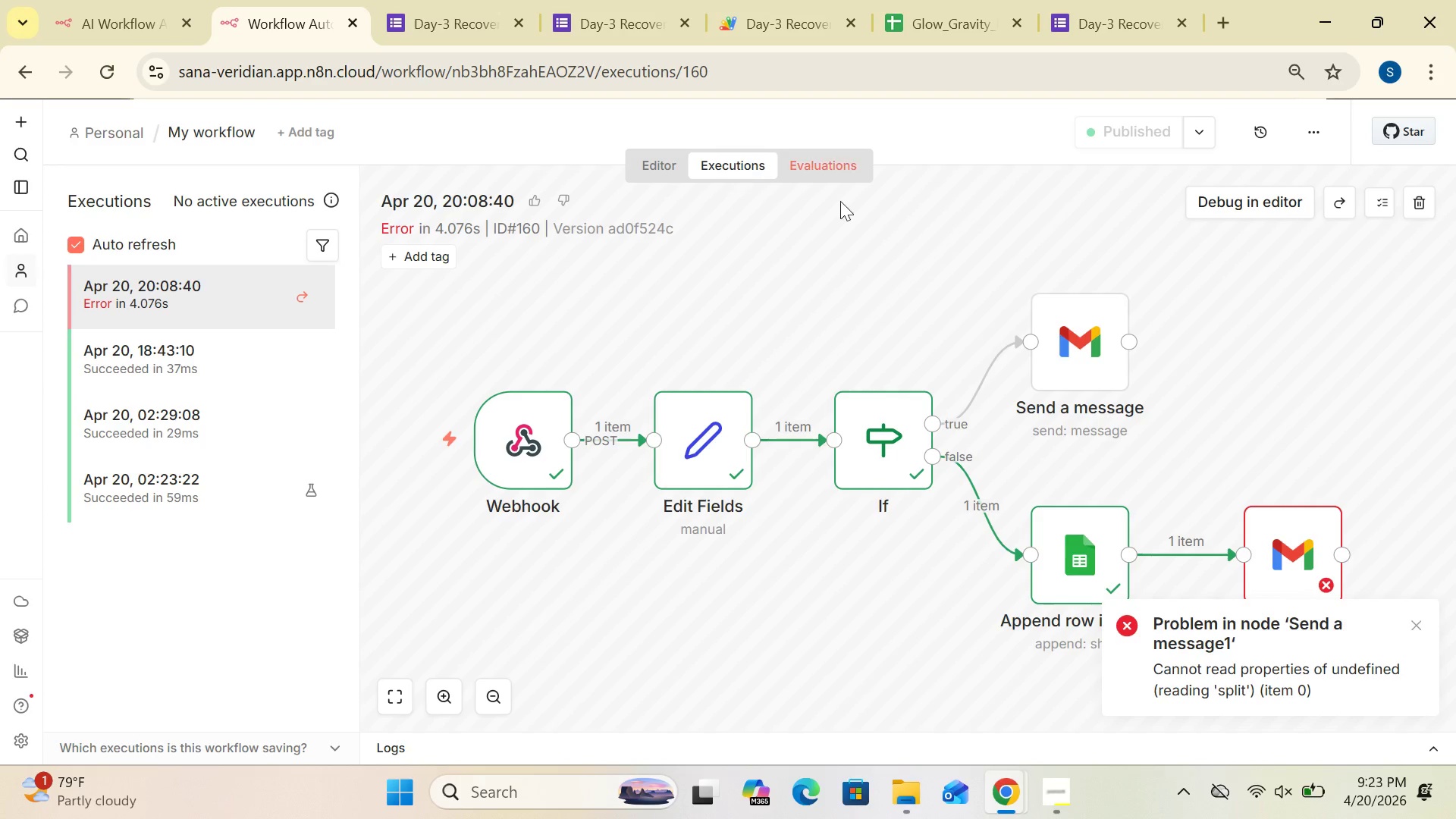 
wait(6.69)
 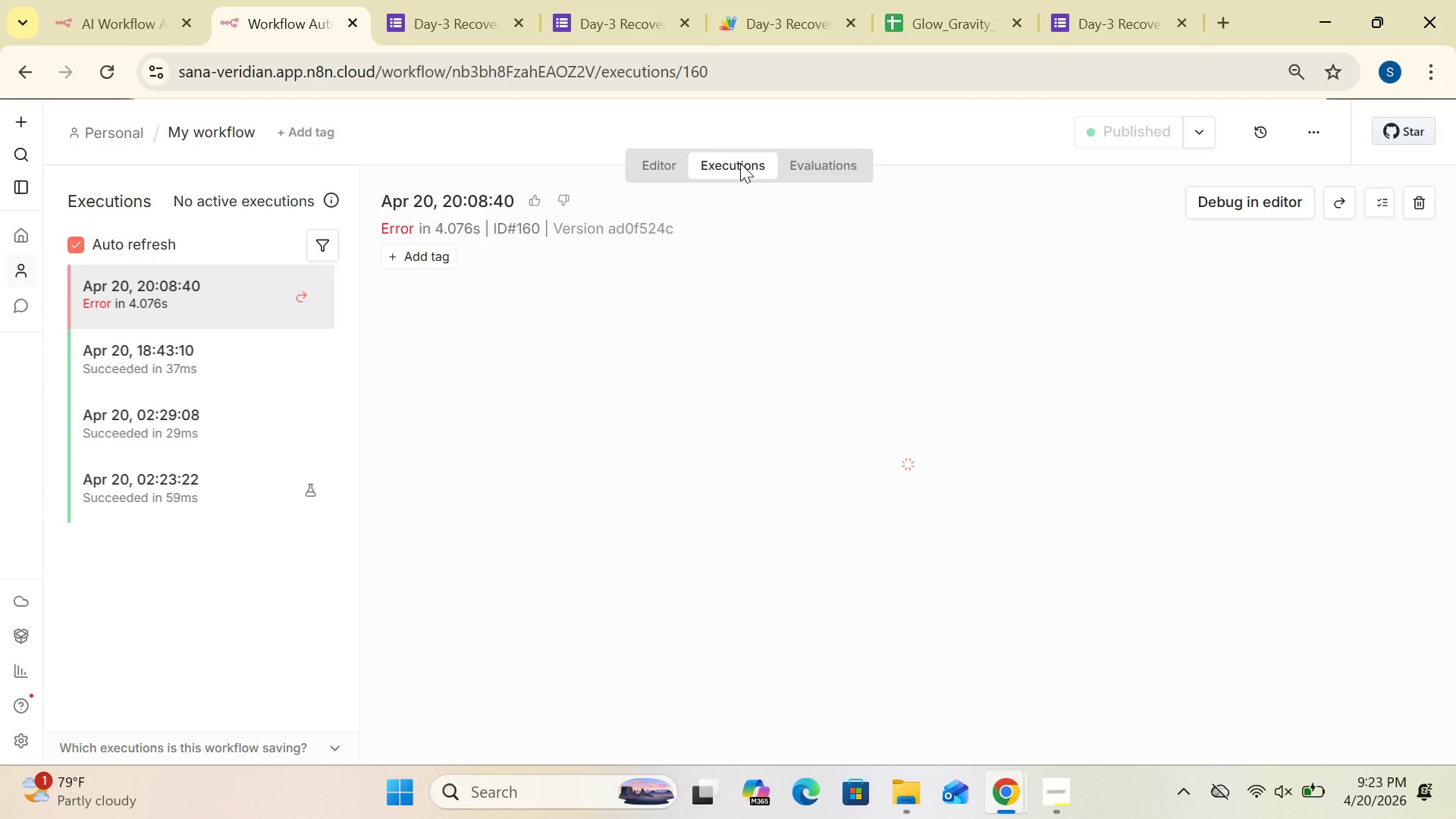 
left_click([1411, 627])
 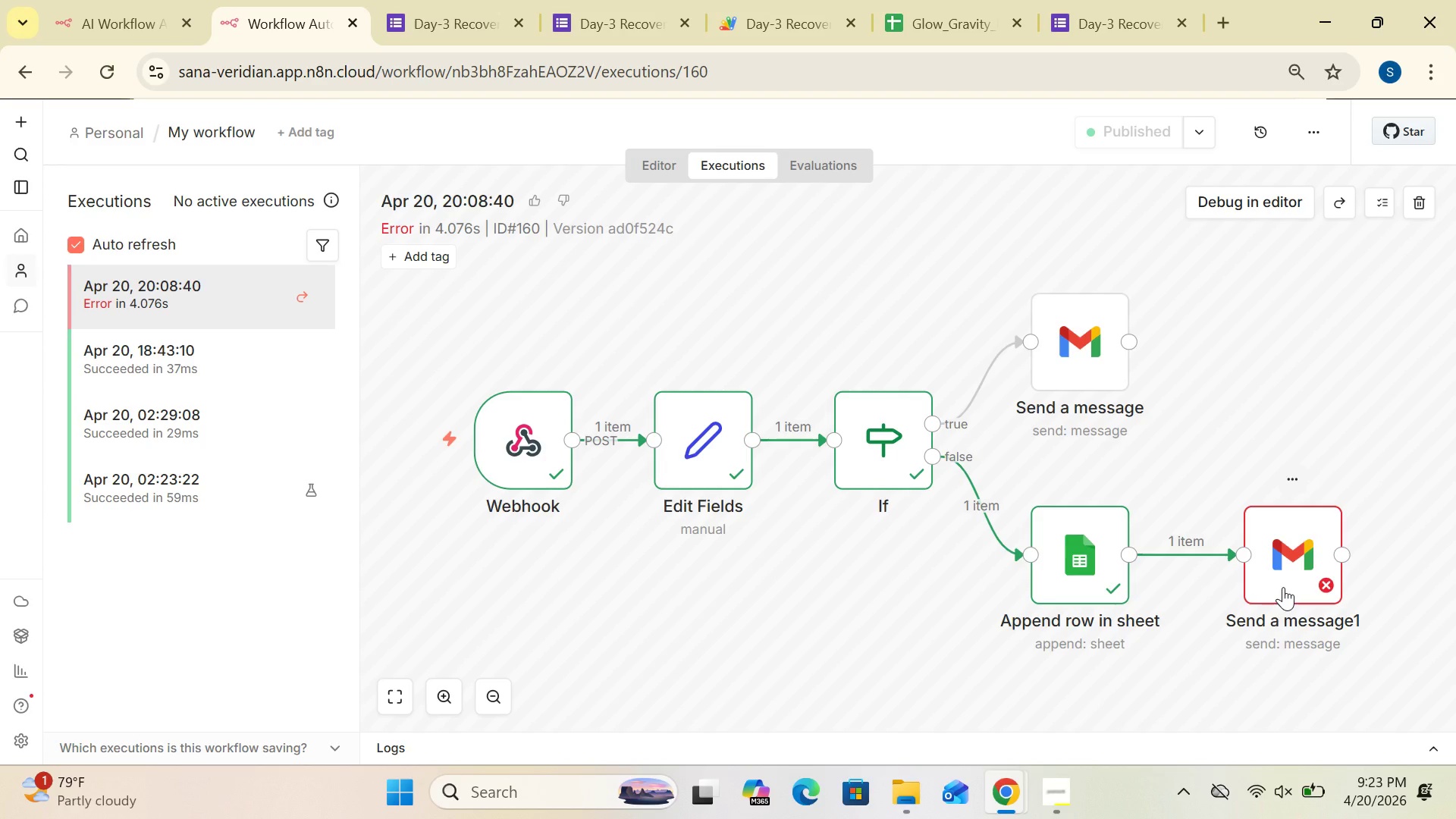 
double_click([1283, 587])
 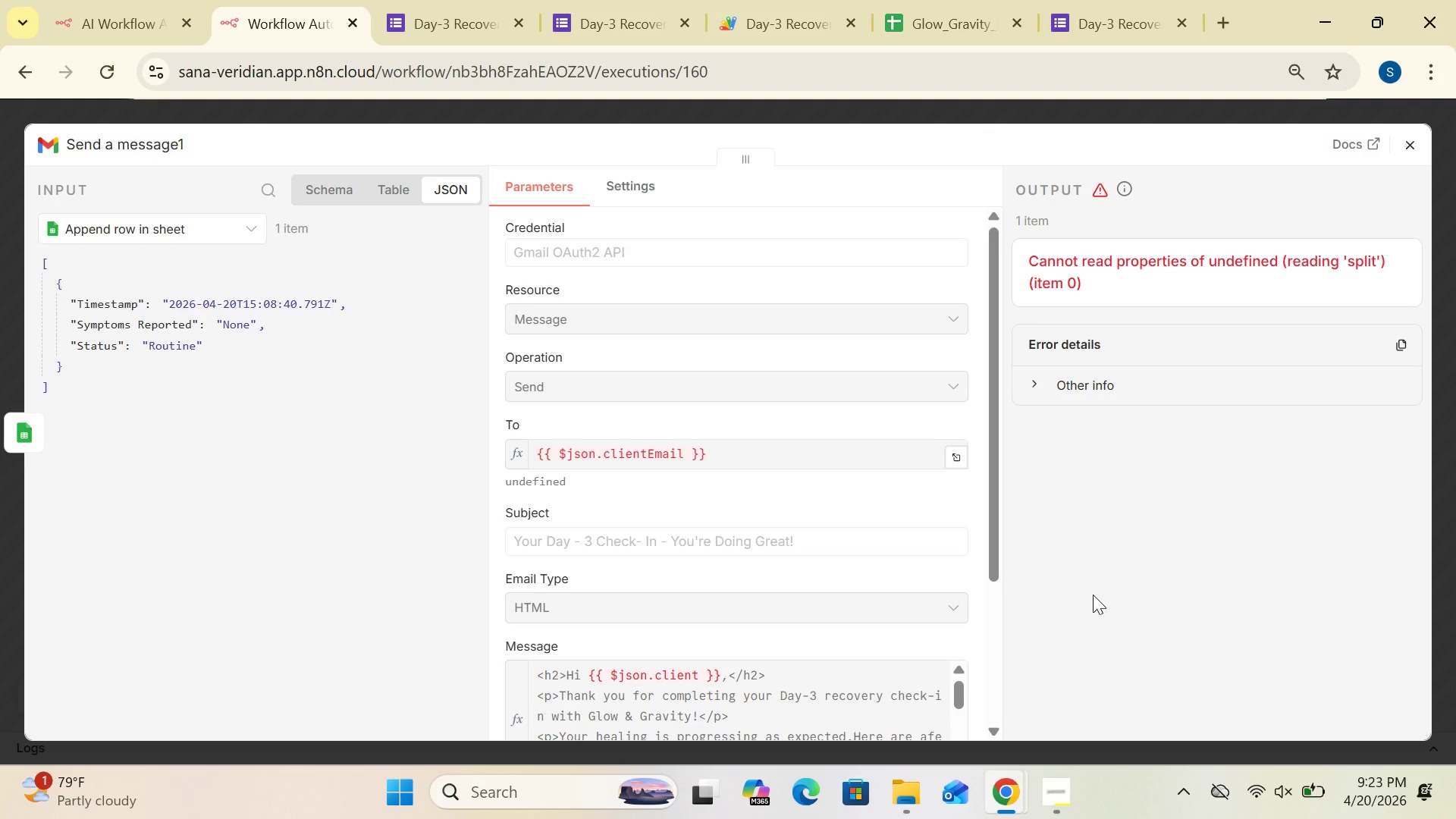 
left_click_drag(start_coordinate=[991, 570], to_coordinate=[992, 538])
 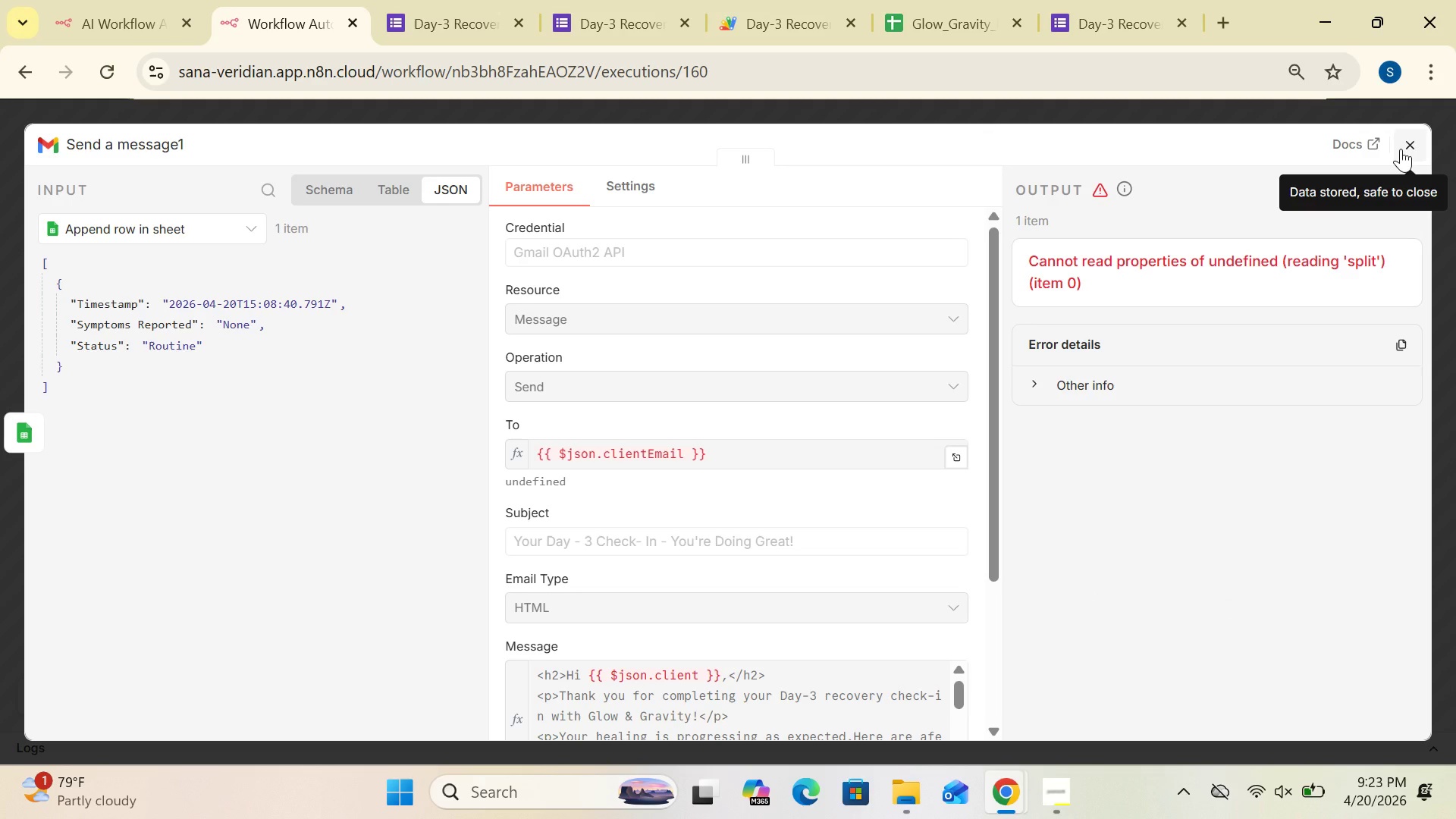 
left_click([1401, 149])
 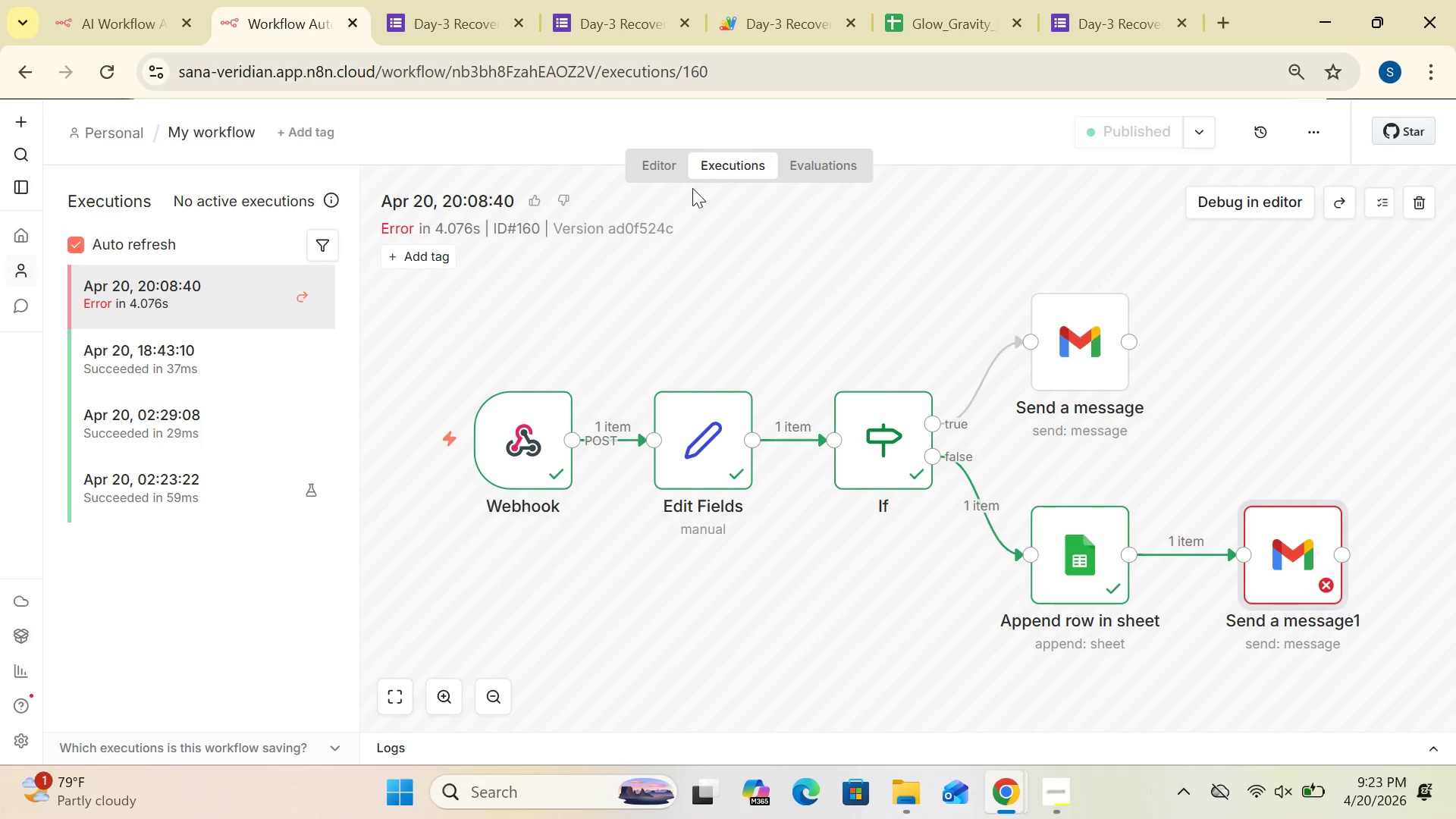 
left_click([673, 168])
 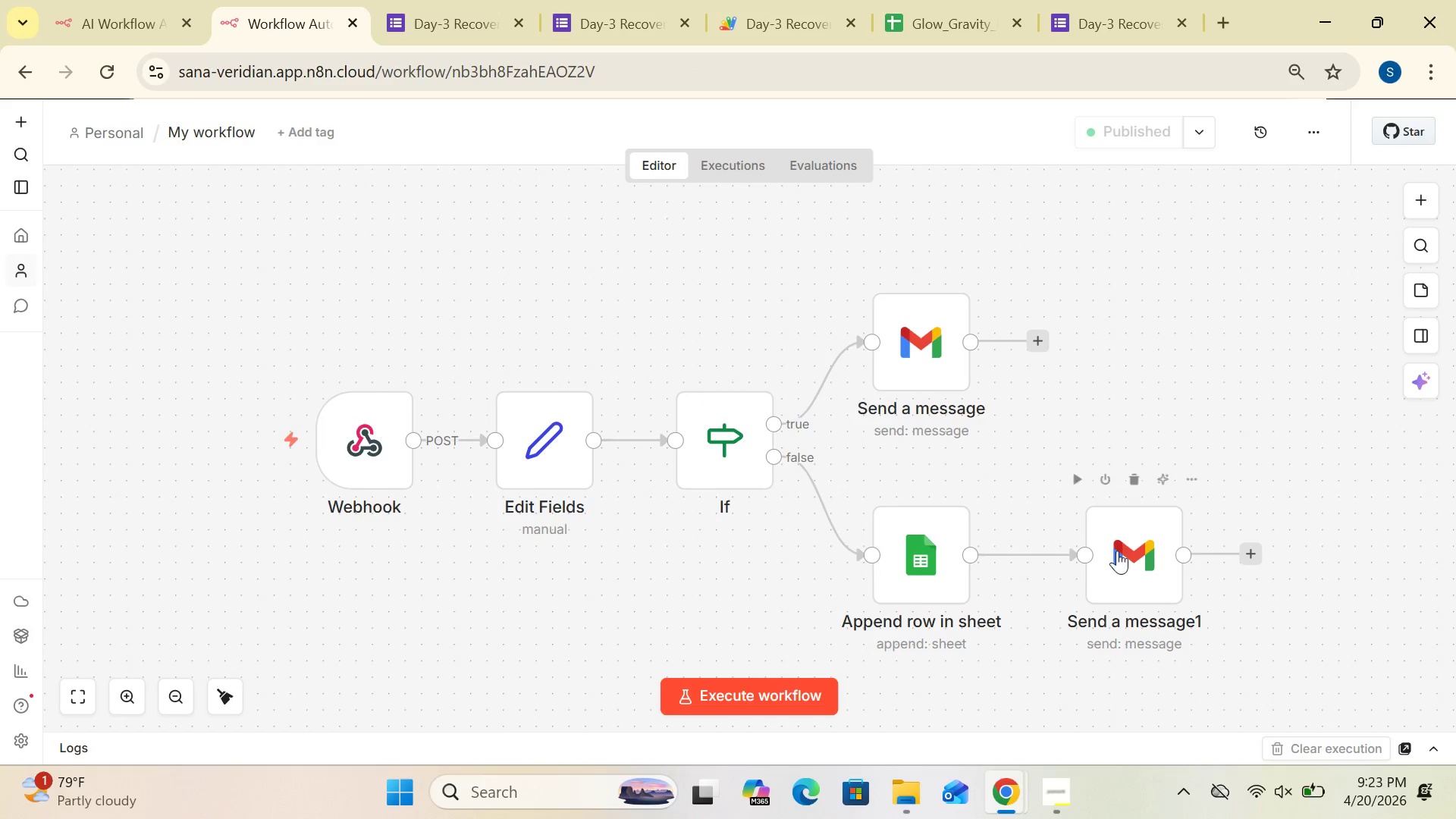 
double_click([1136, 572])
 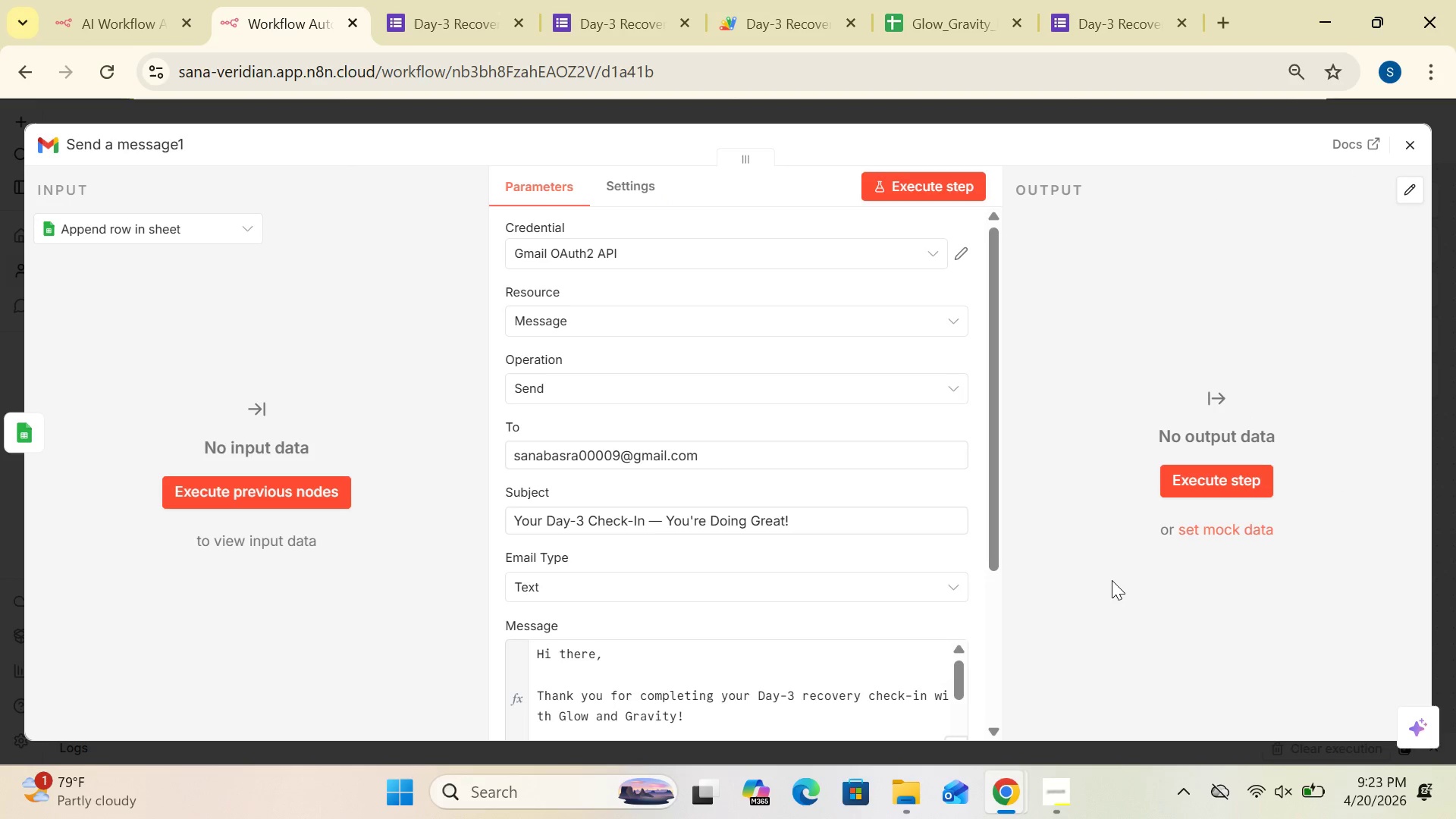 
wait(12.95)
 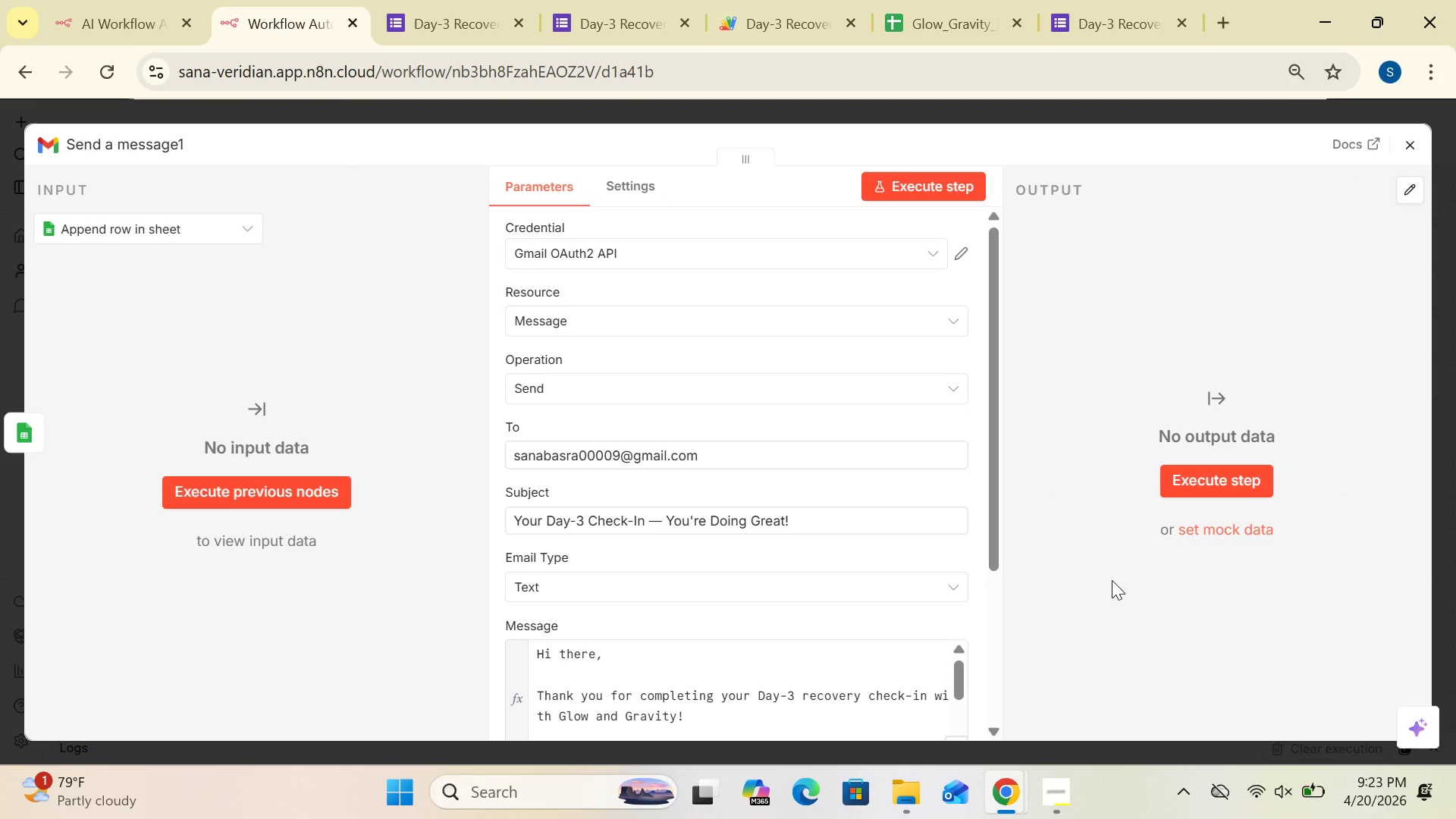 
left_click_drag(start_coordinate=[992, 557], to_coordinate=[1000, 677])
 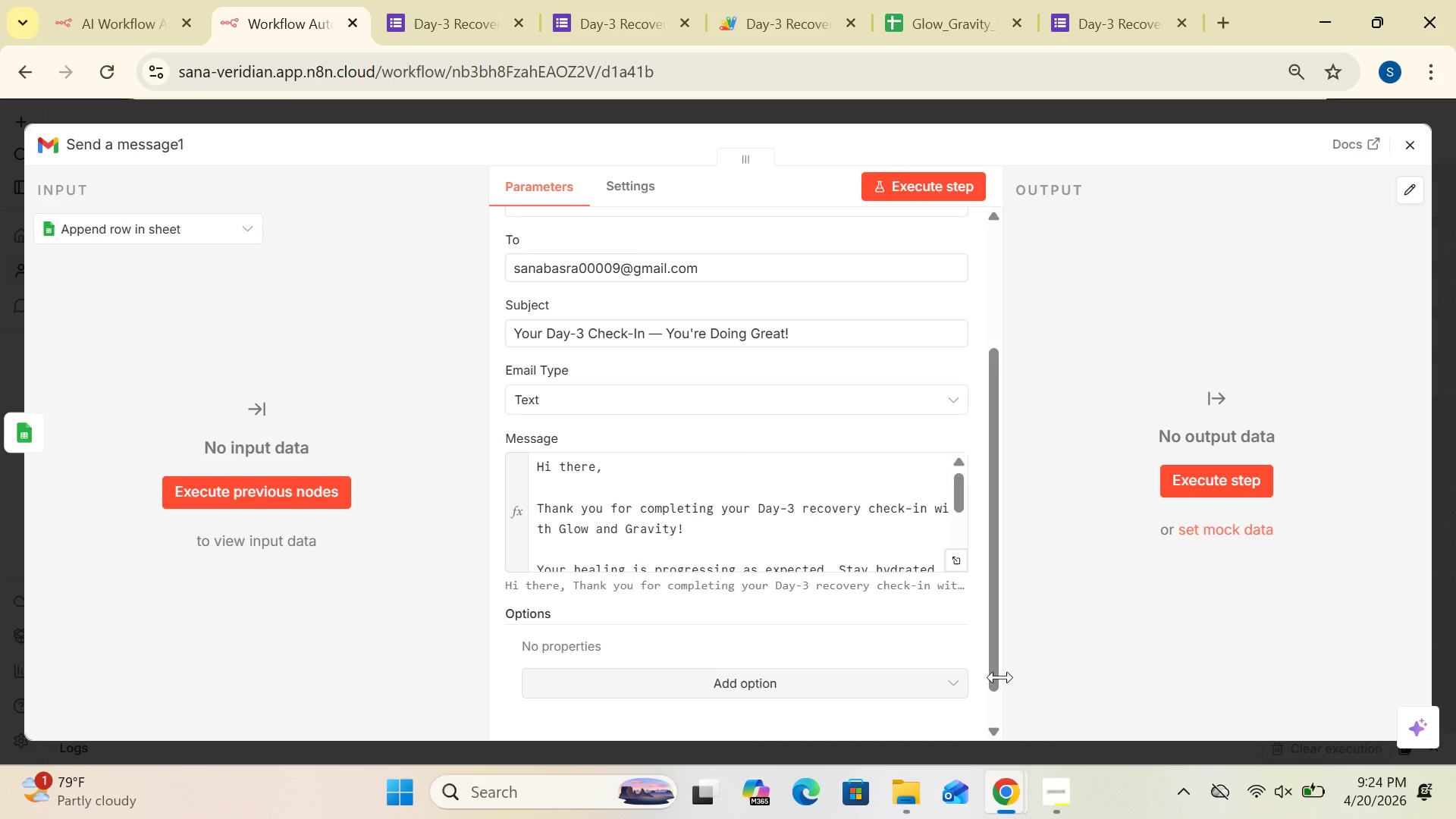 
wait(28.16)
 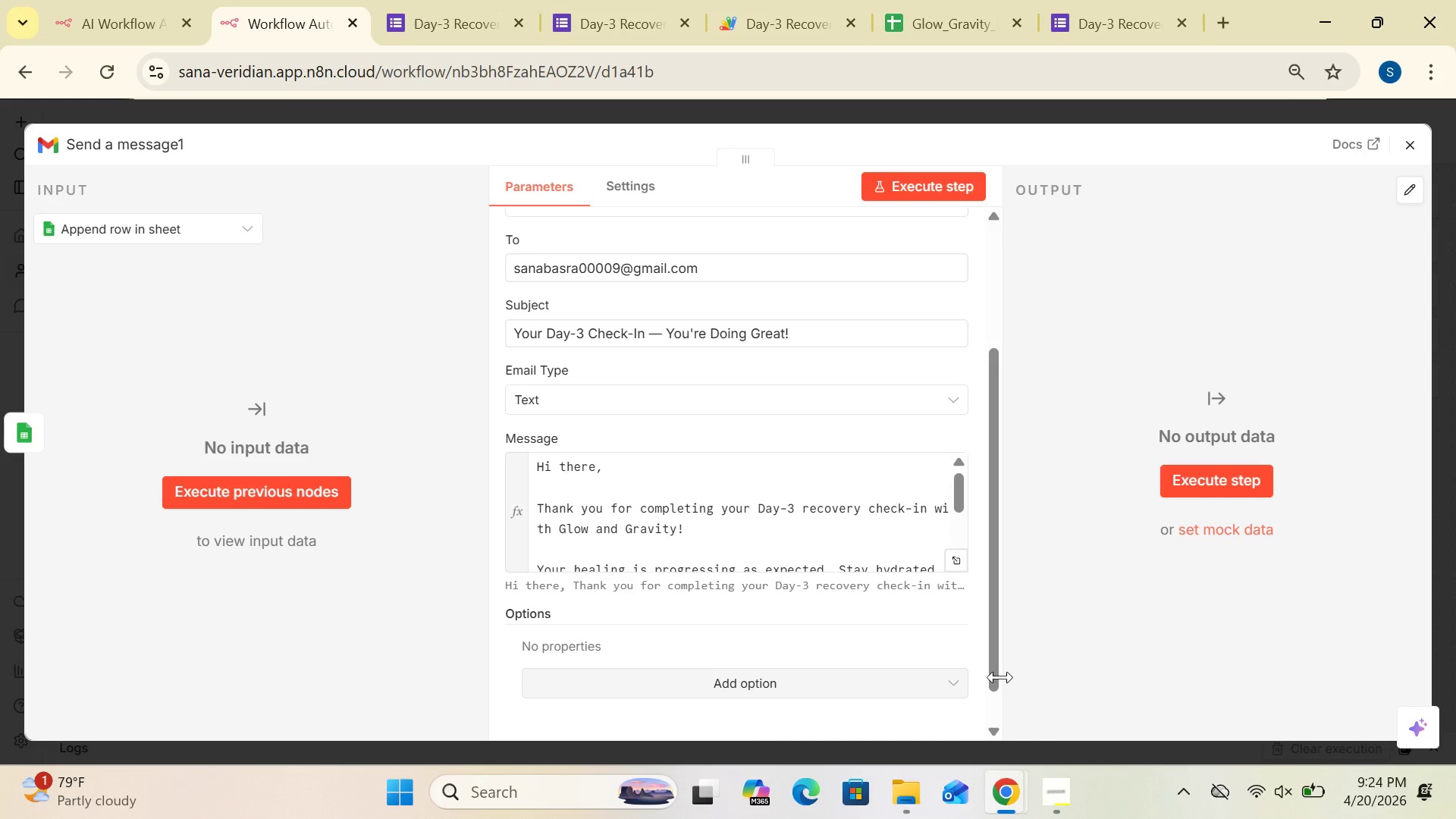 
left_click([1411, 147])
 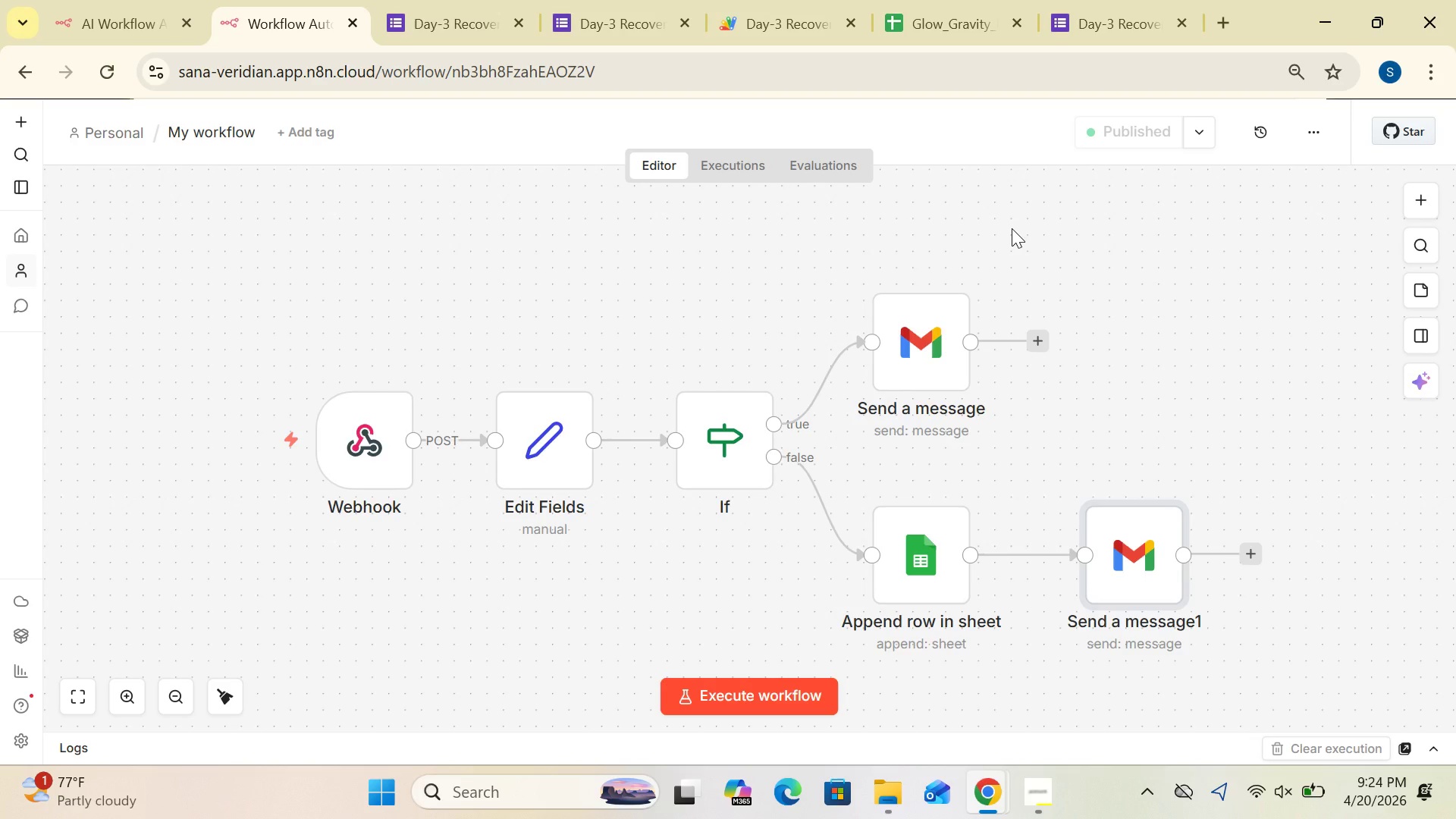 
wait(17.91)
 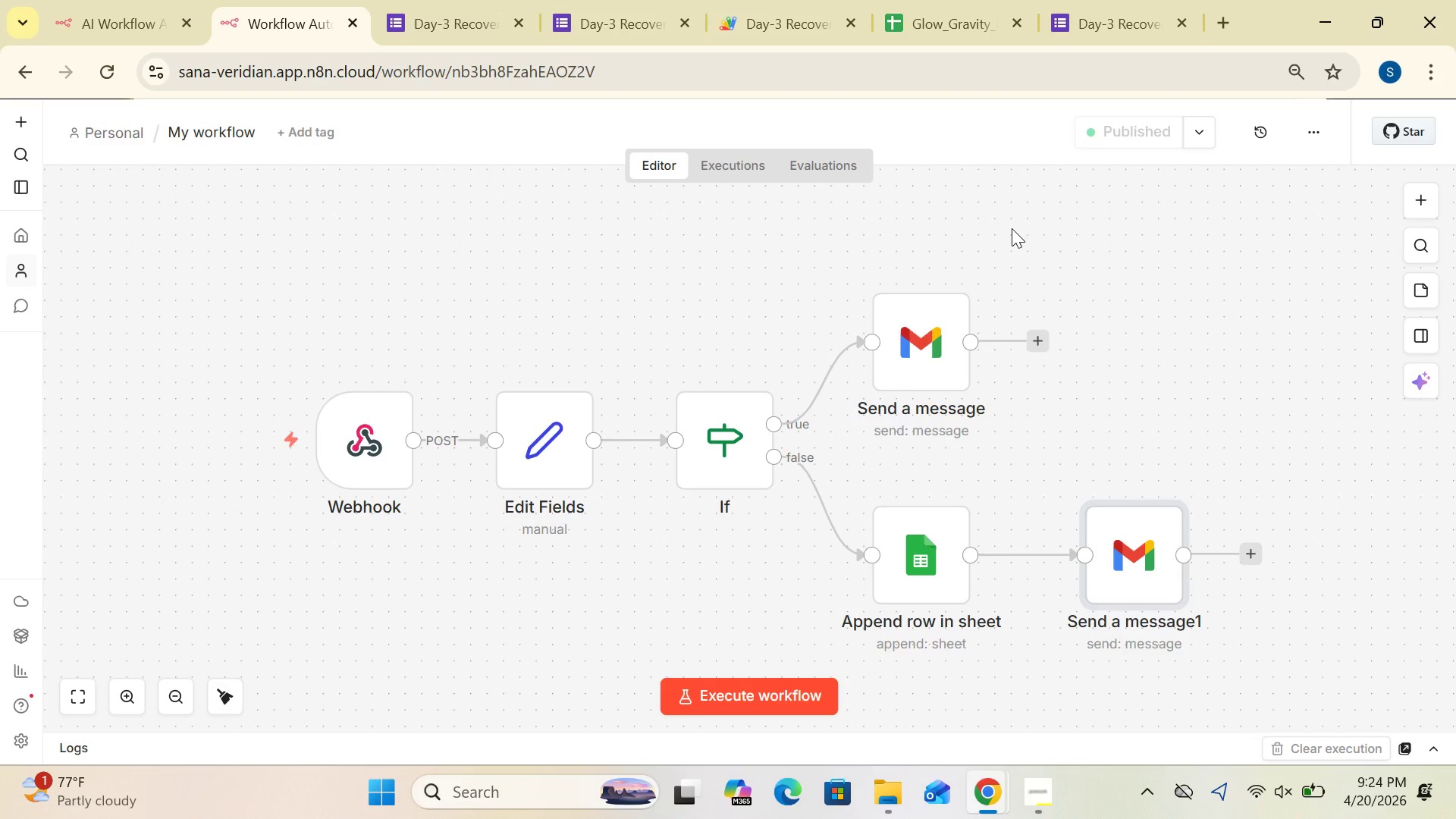 
hold_key(key=ControlLeft, duration=0.72)
 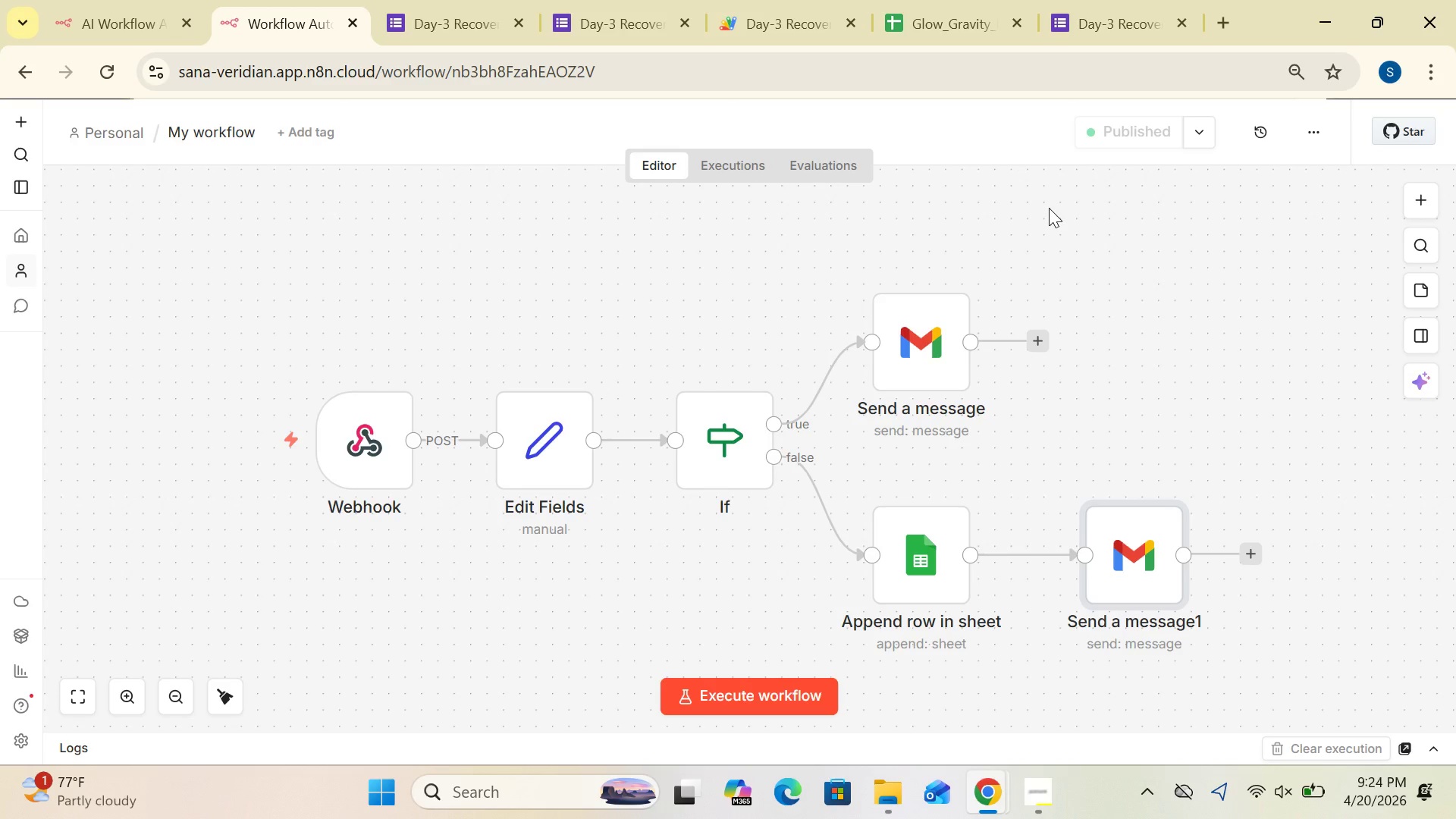 
hold_key(key=S, duration=0.31)
 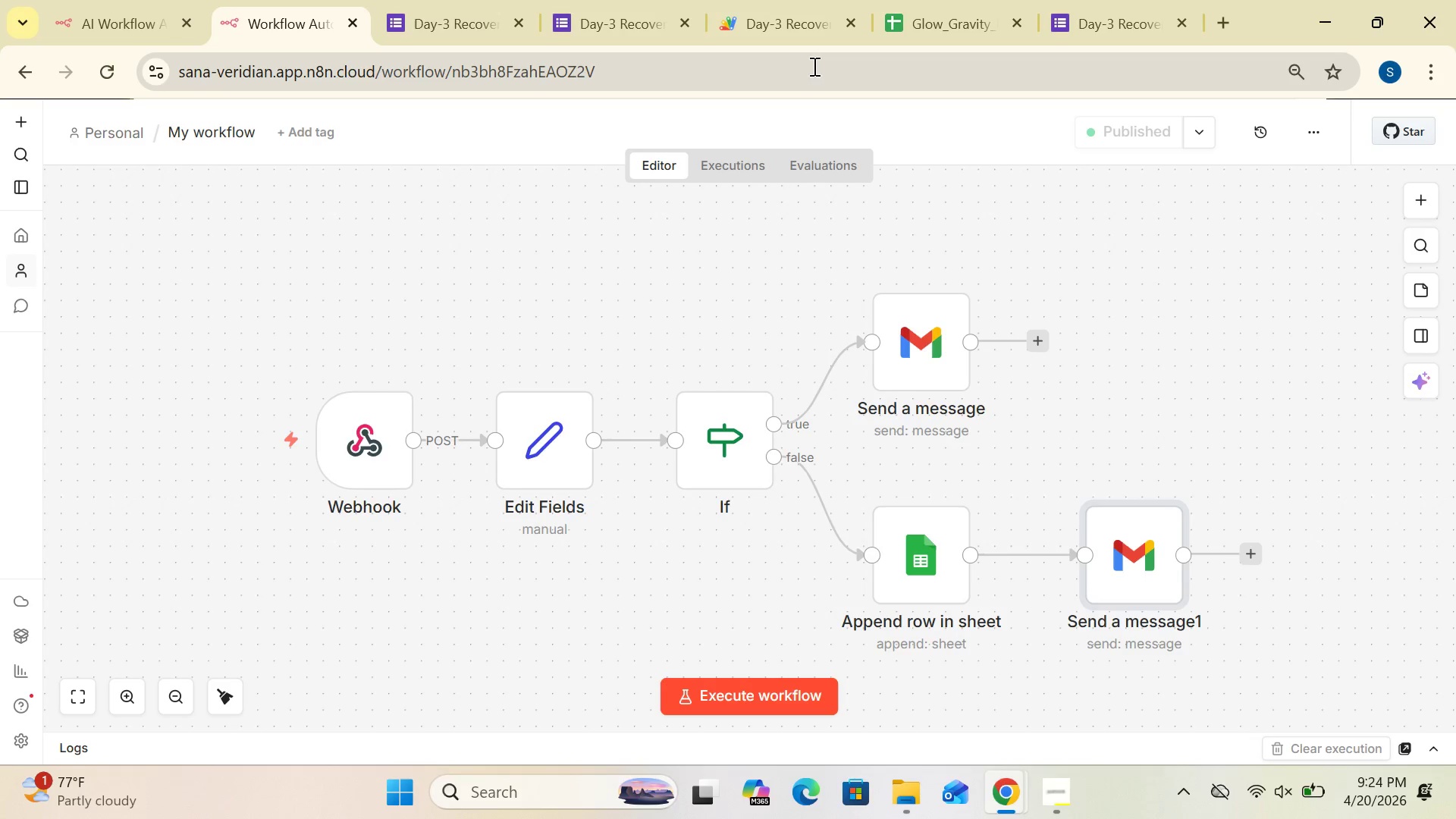 
wait(6.28)
 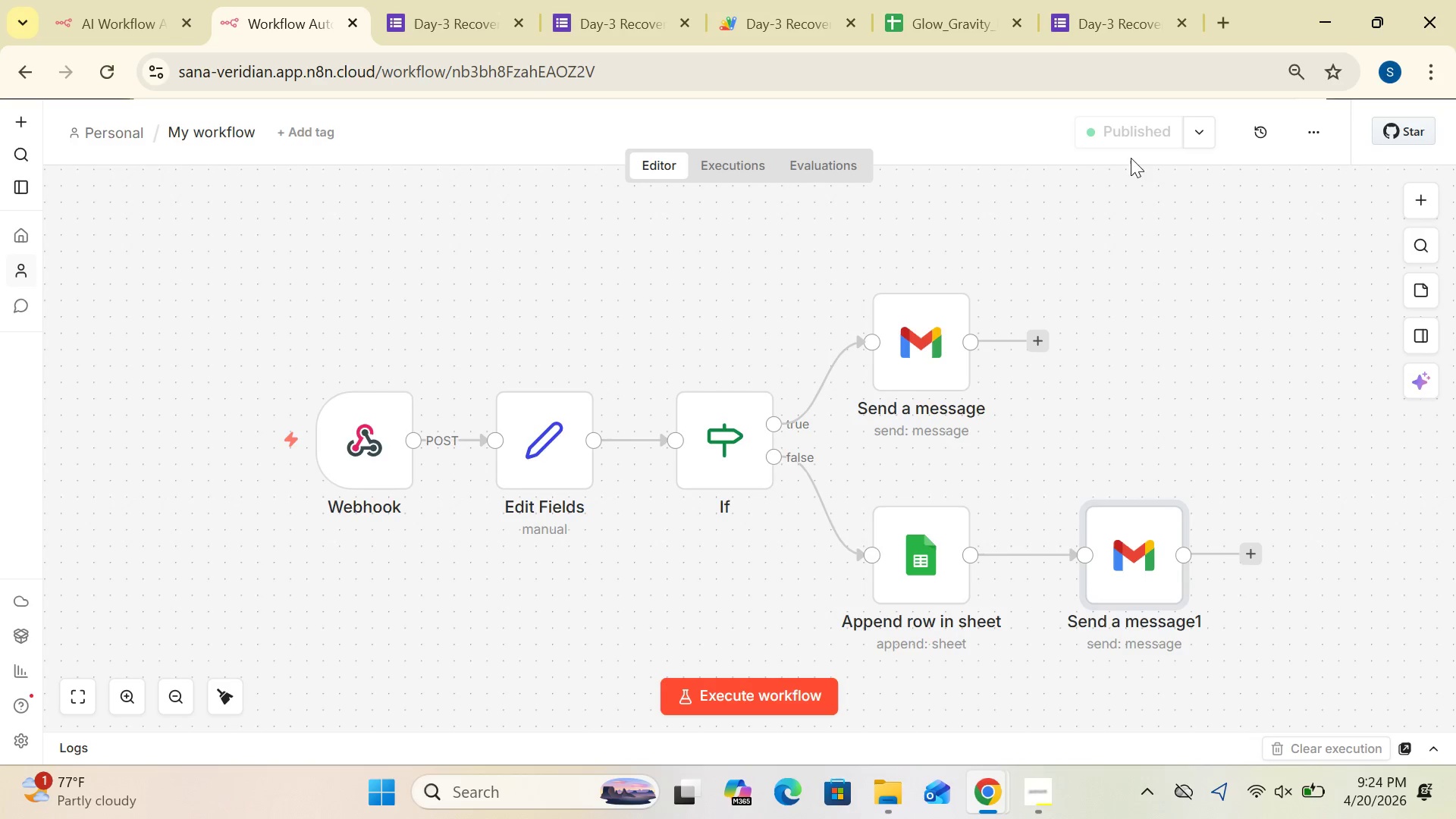 
left_click([1079, 27])
 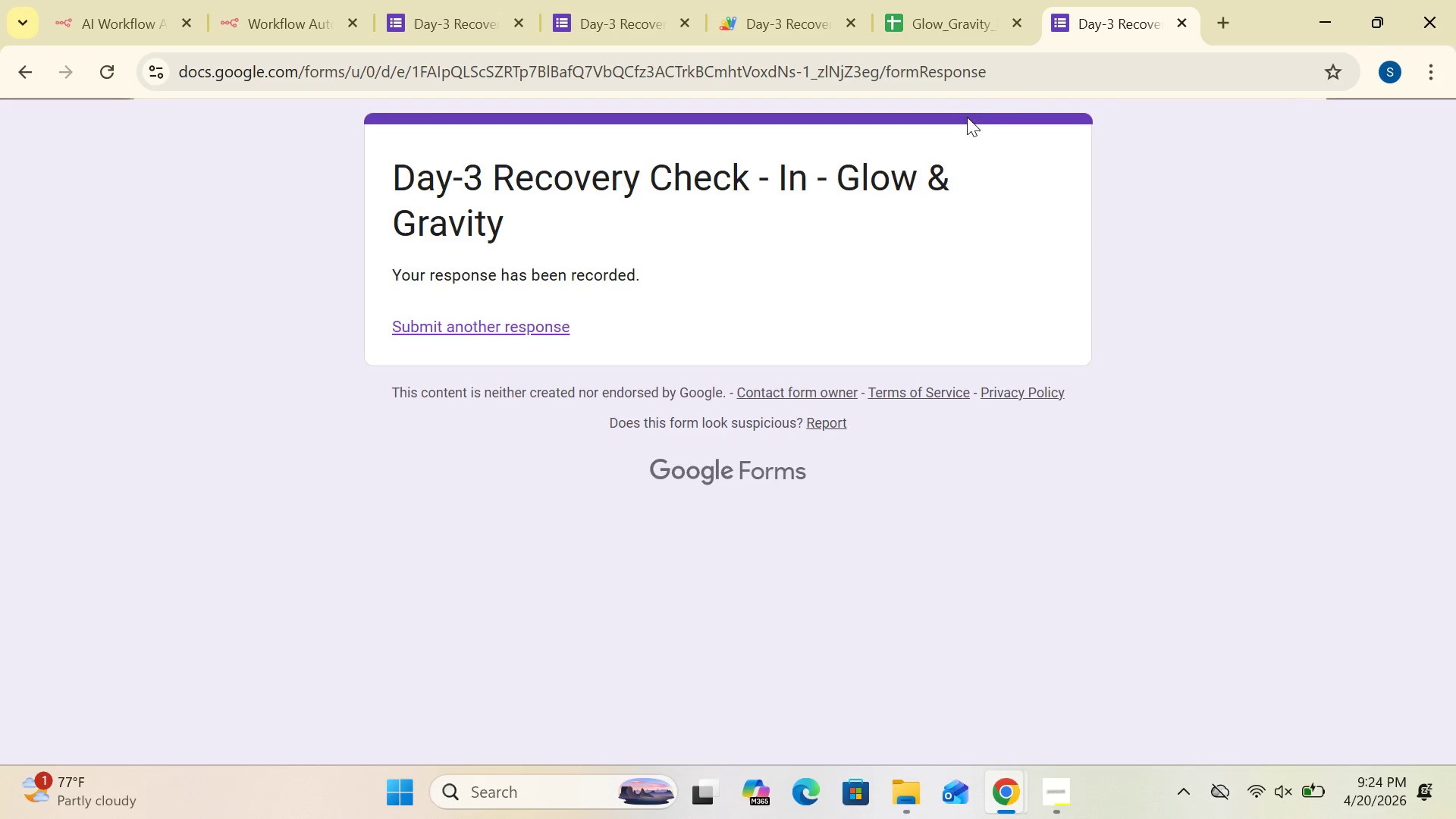 
wait(7.44)
 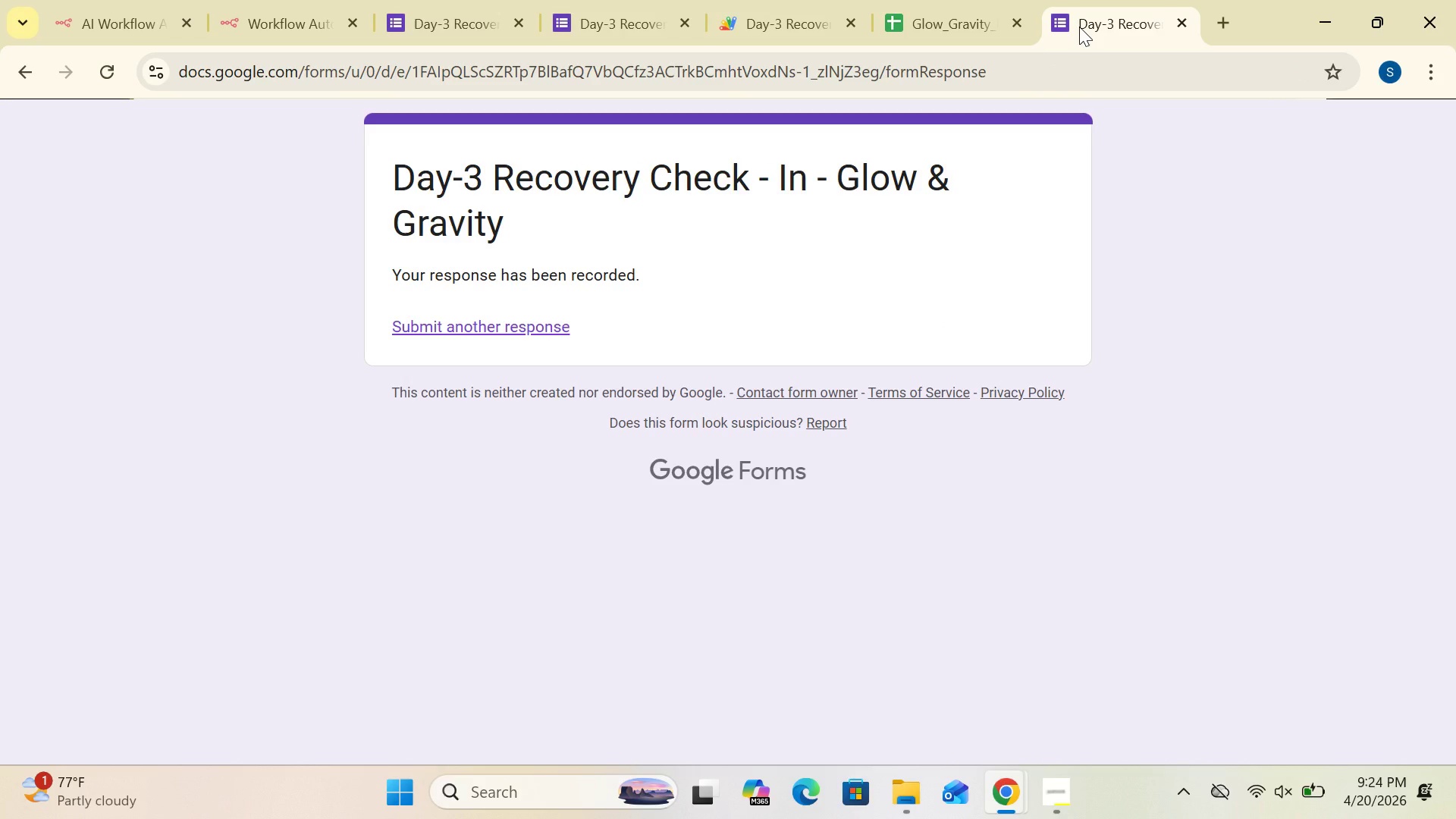 
left_click([302, 2])
 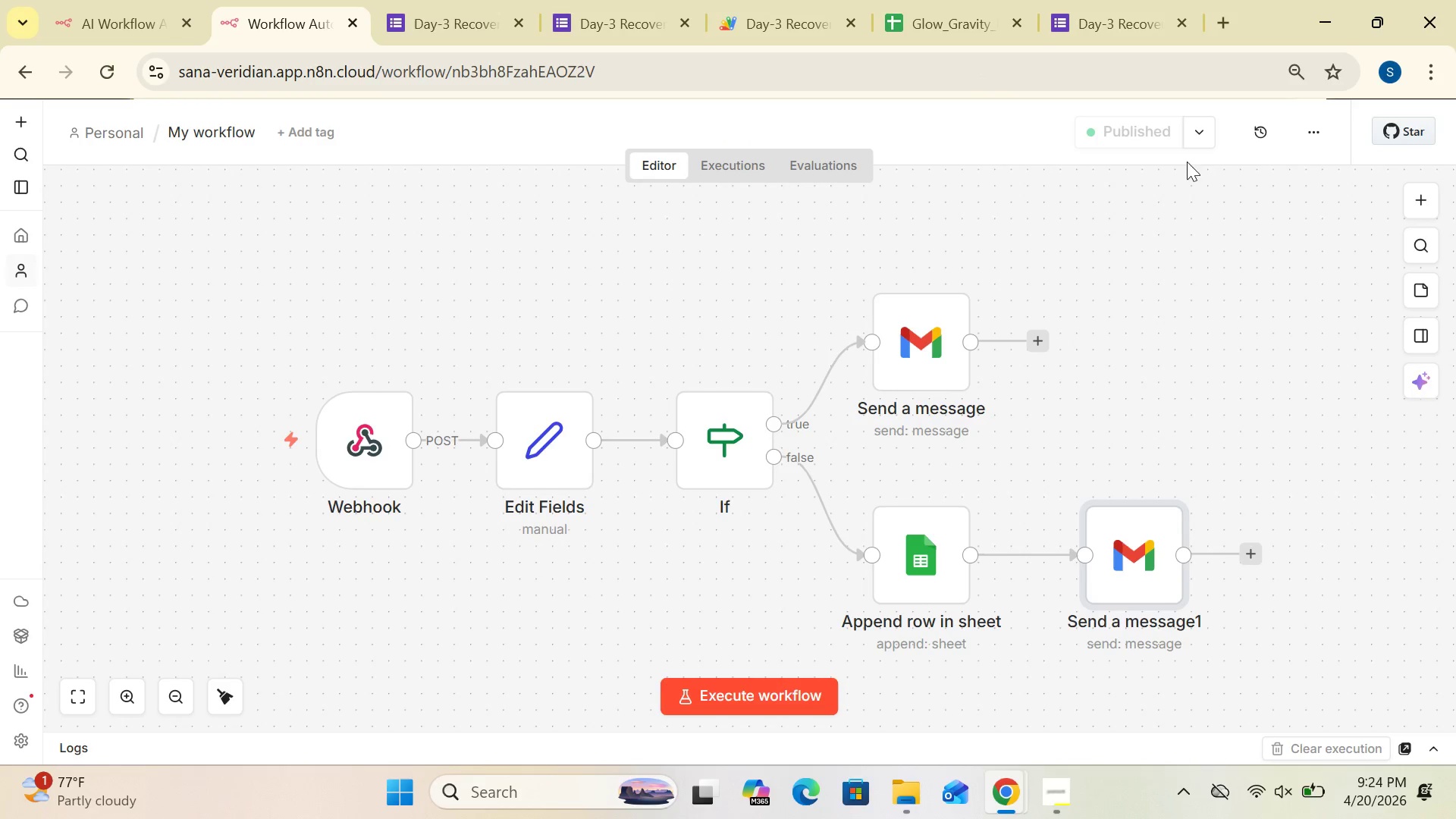 
left_click([1200, 124])
 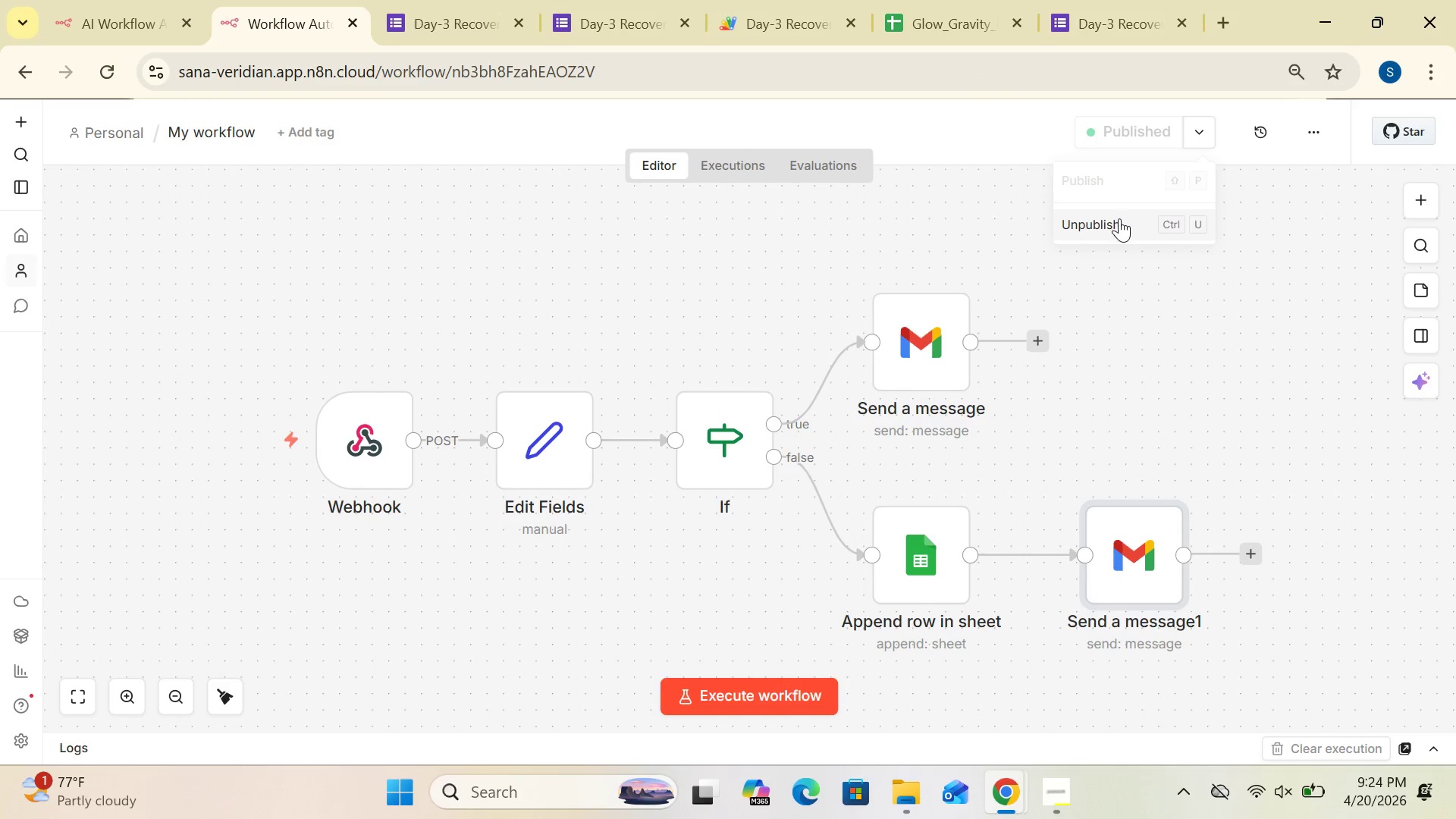 
left_click([1118, 218])
 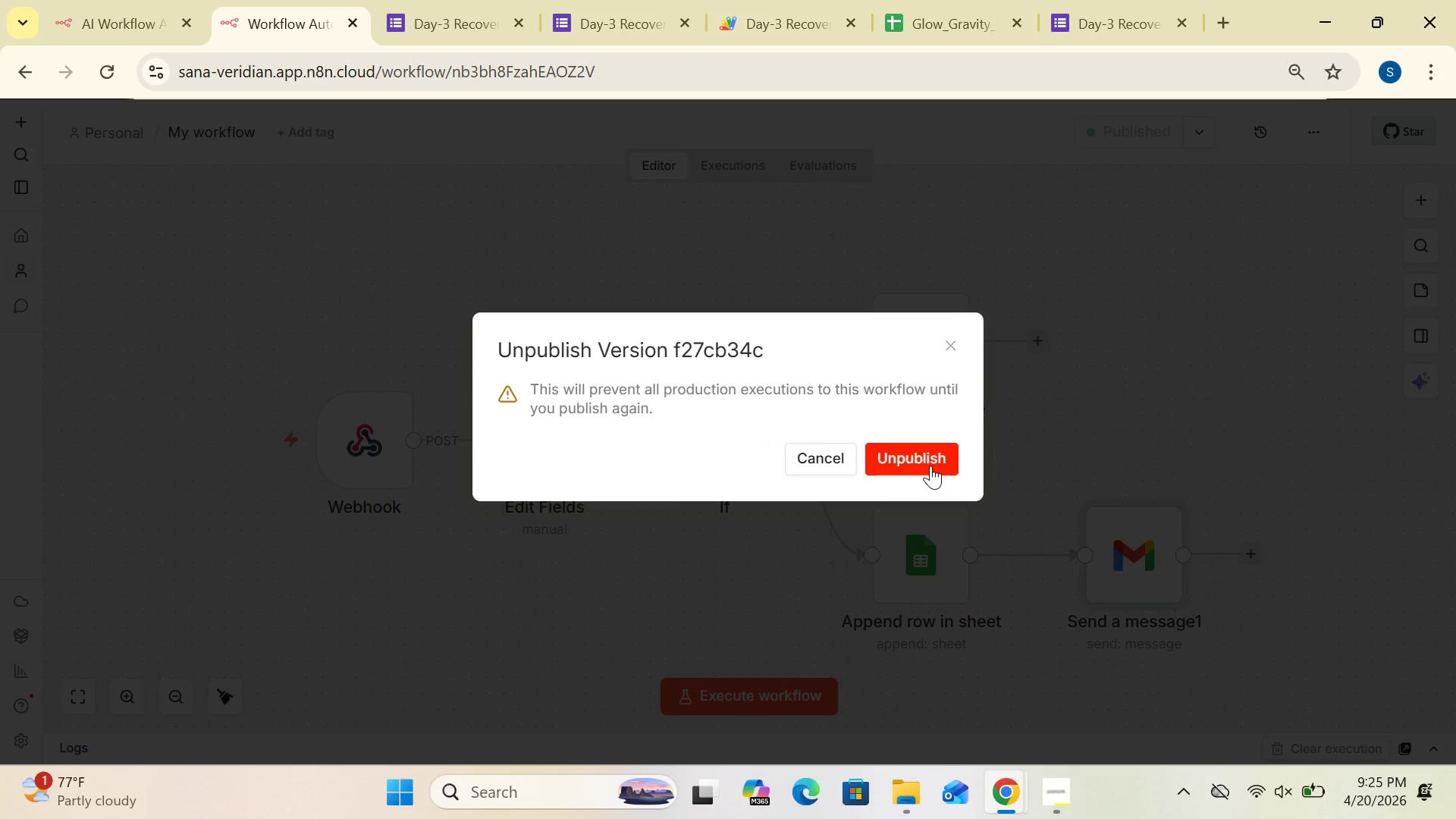 
left_click([927, 466])
 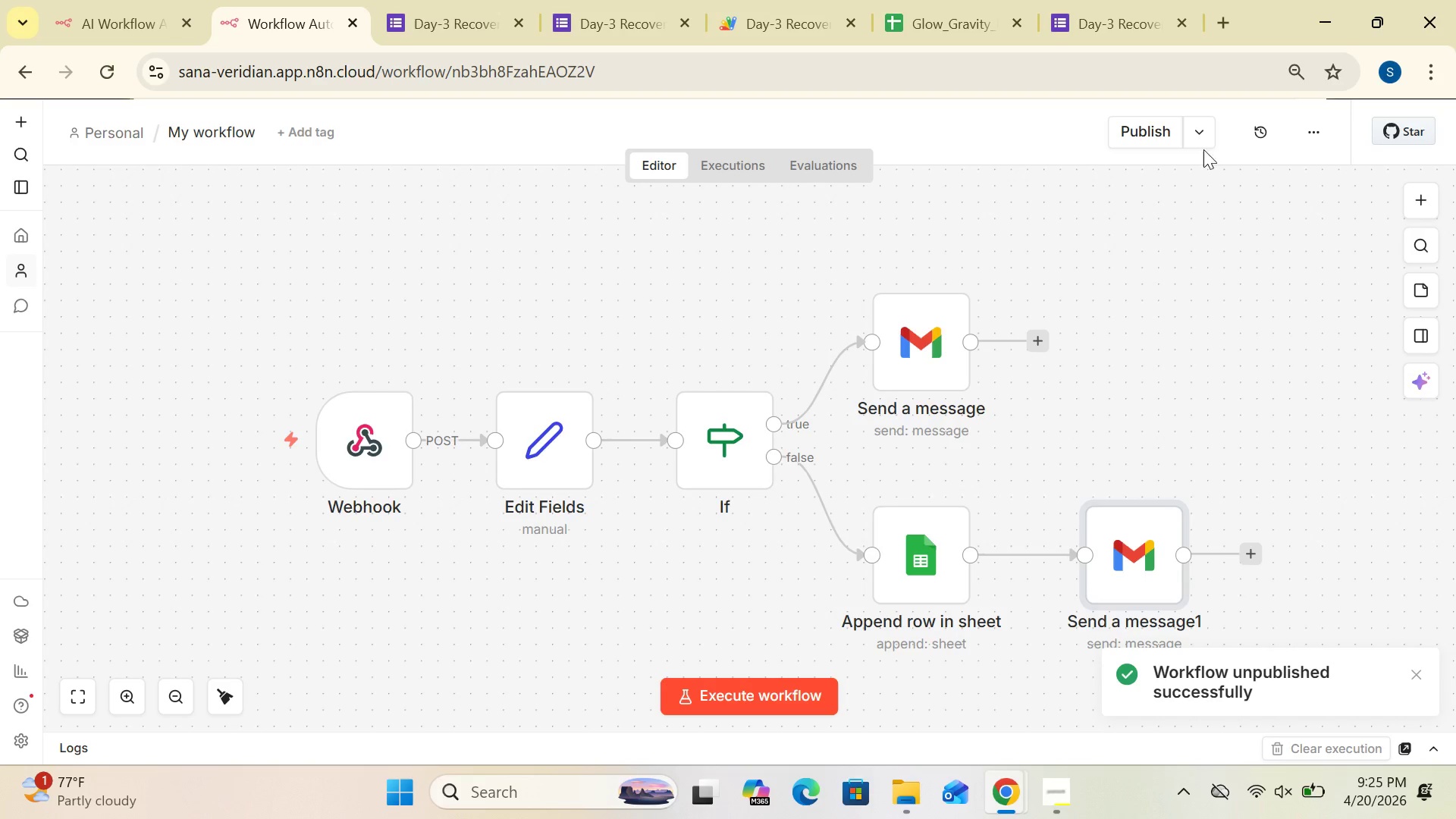 
left_click([1197, 133])
 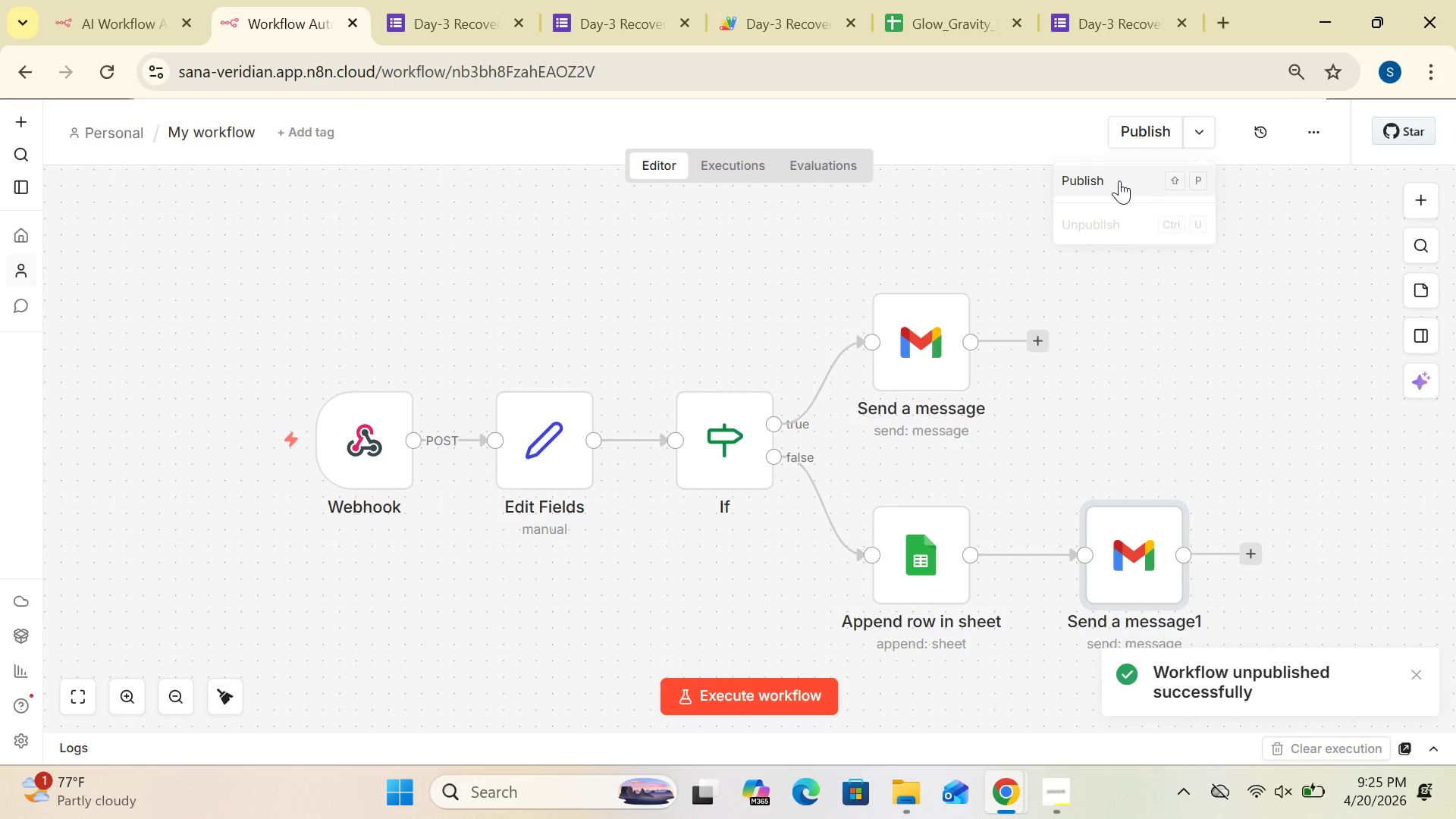 
left_click([1116, 180])
 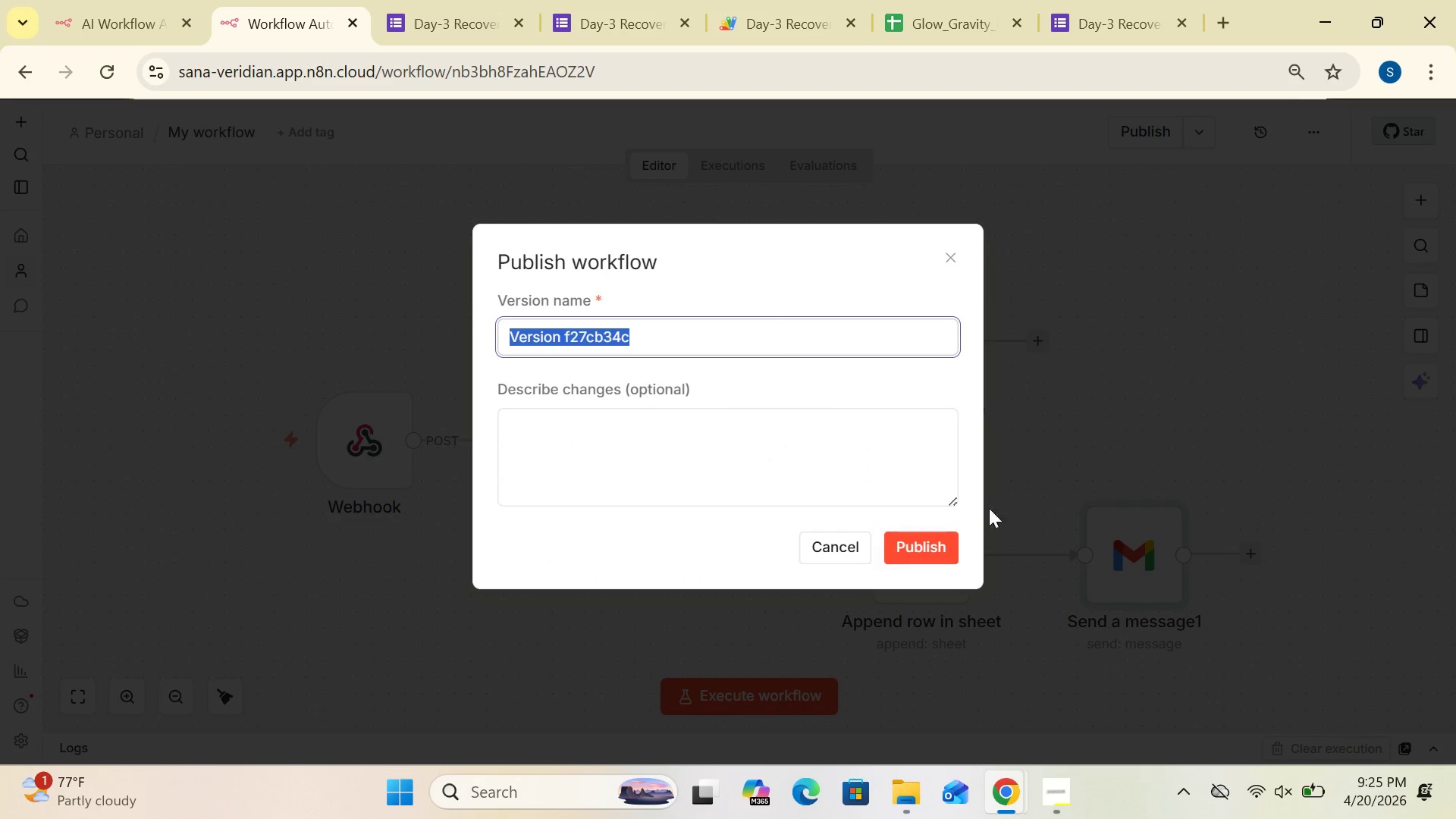 
left_click([944, 541])
 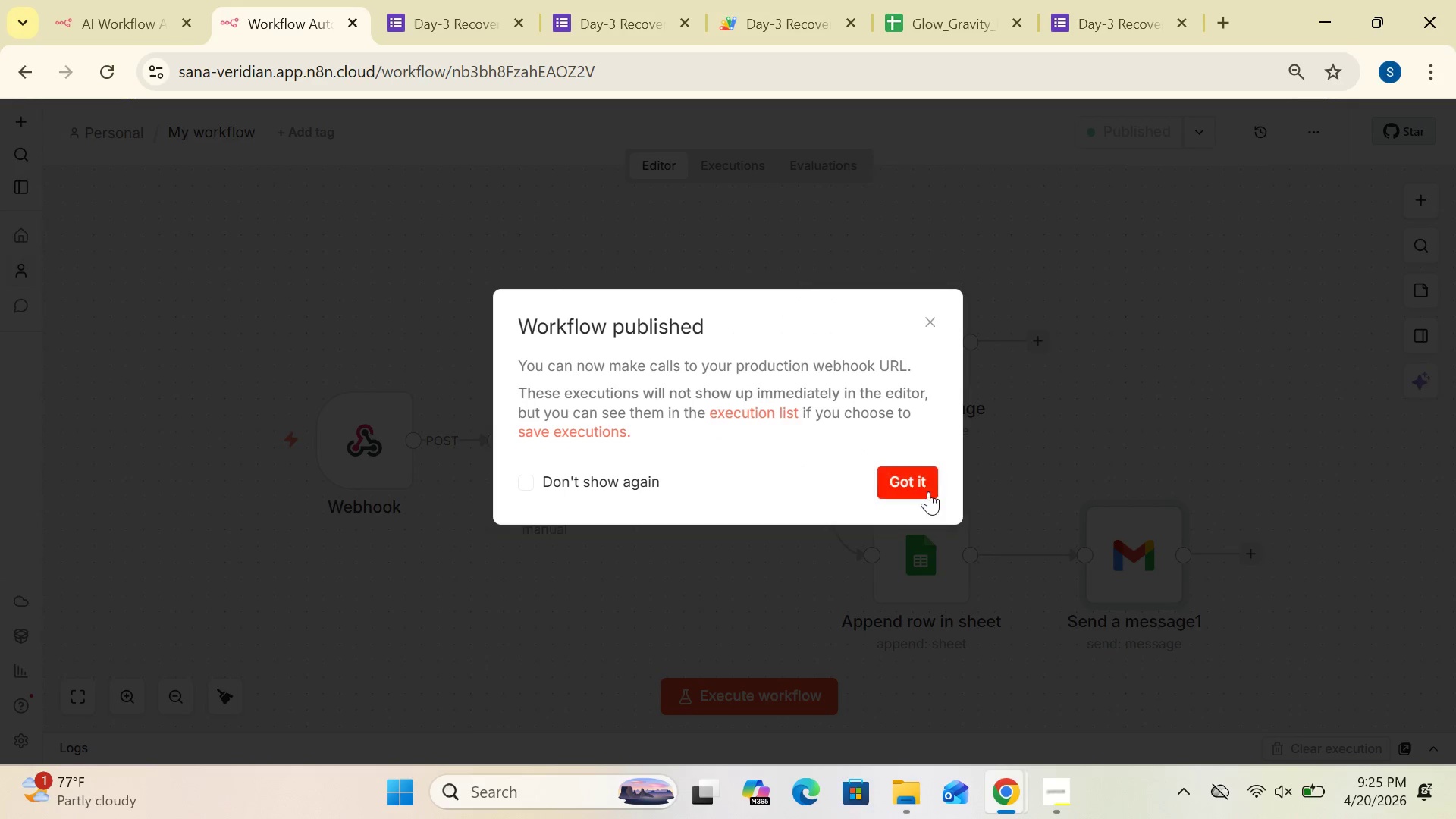 
left_click([926, 491])
 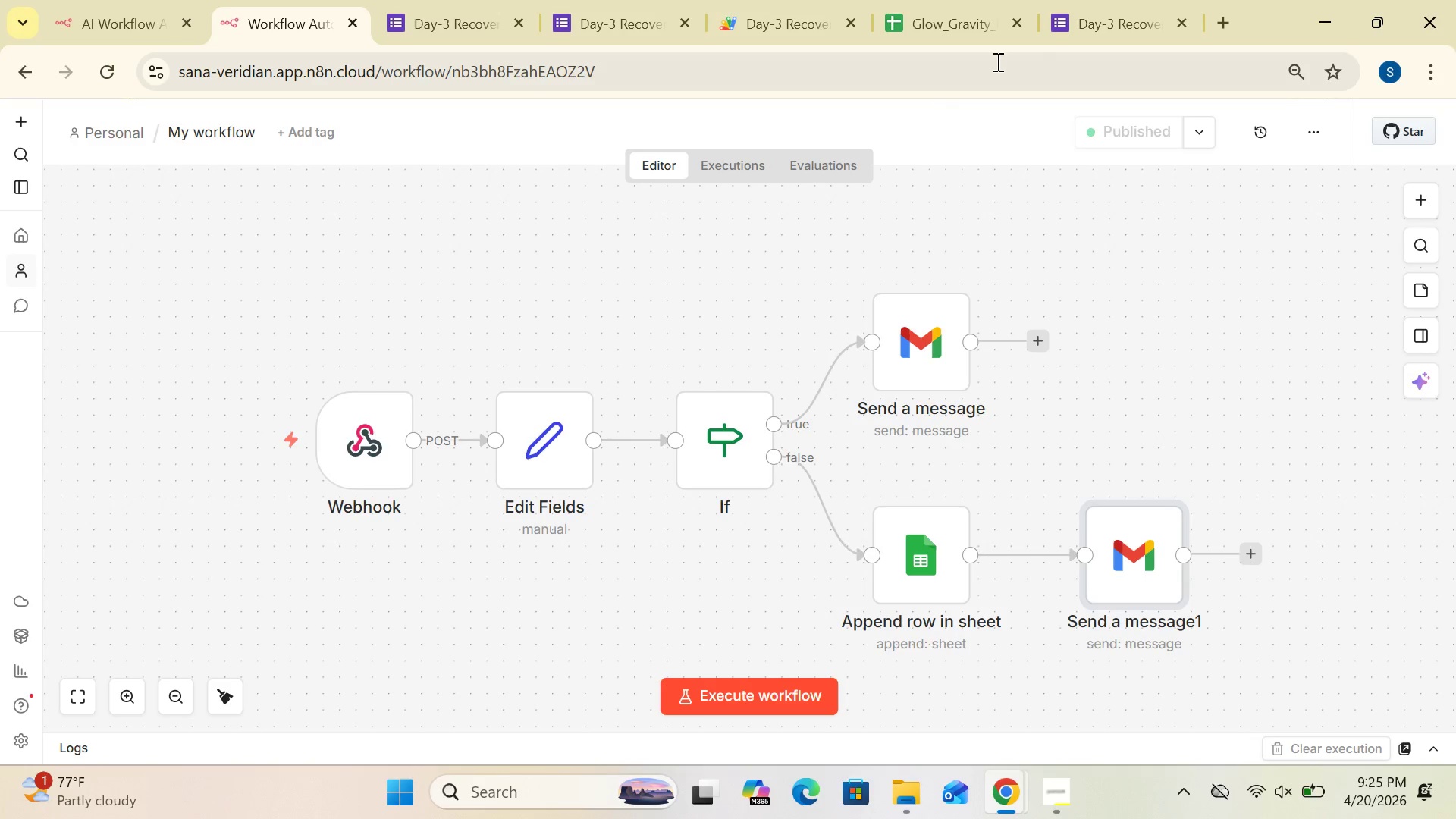 
left_click([1073, 23])
 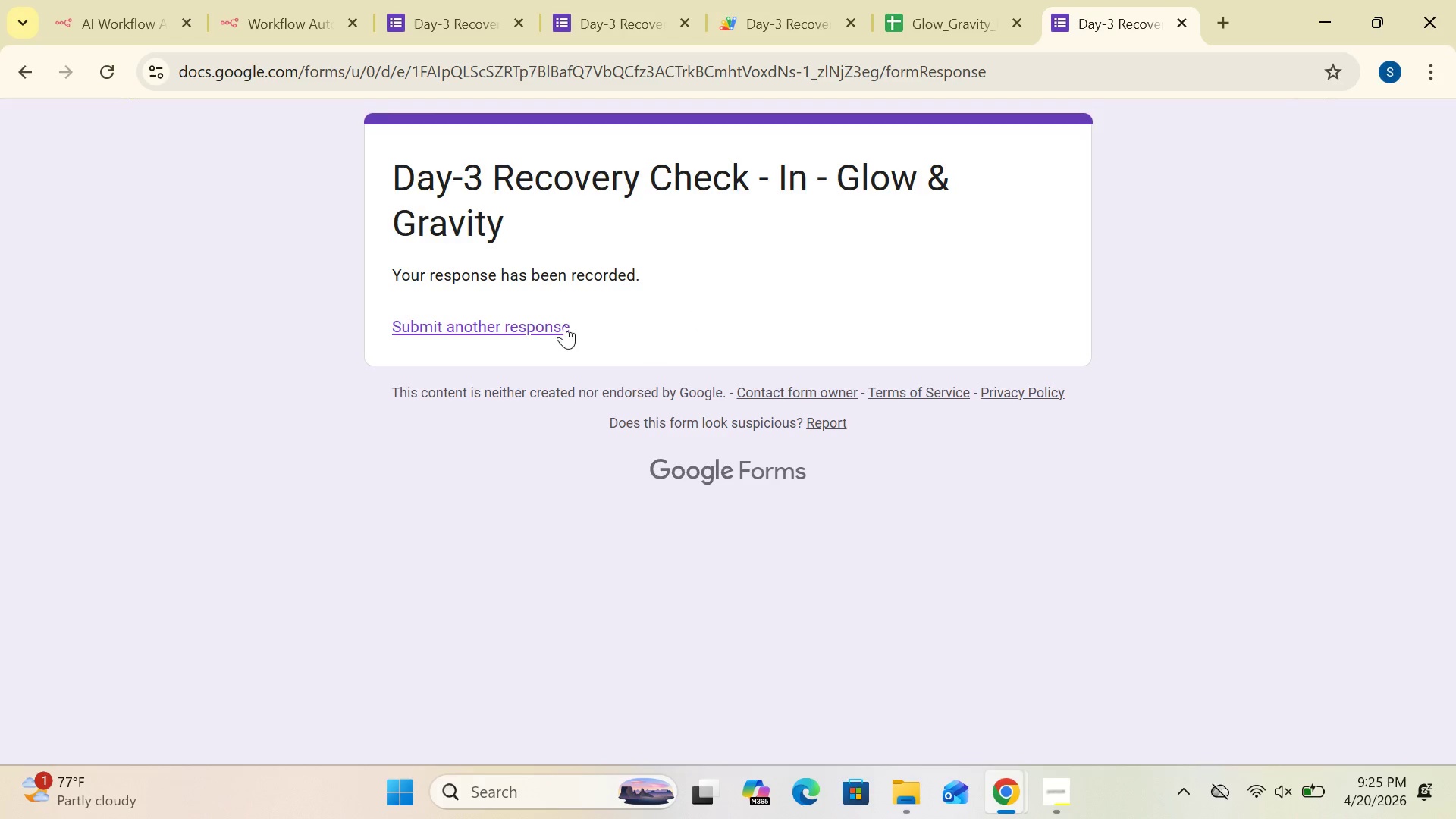 
left_click([554, 324])
 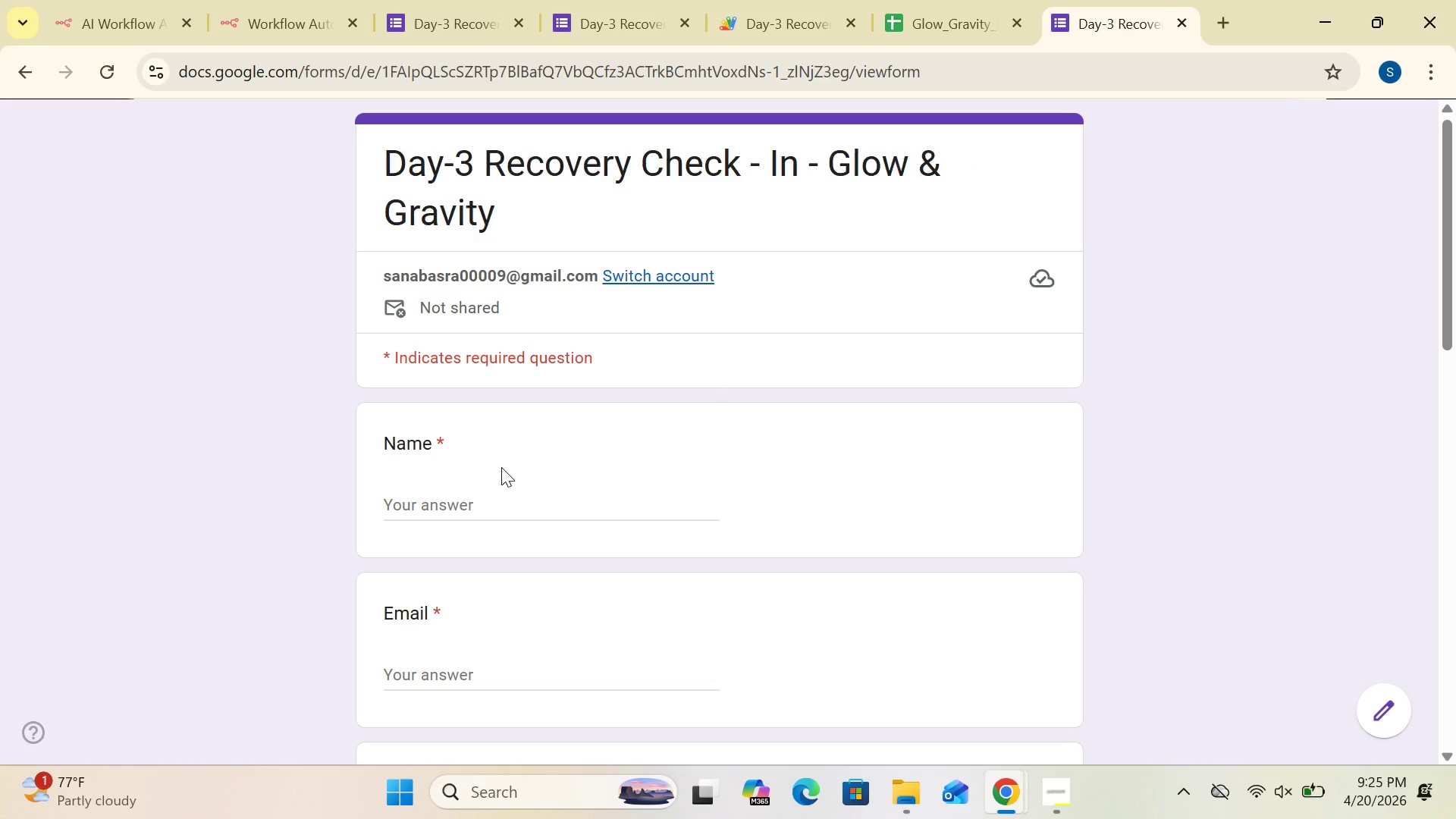 
left_click([486, 497])
 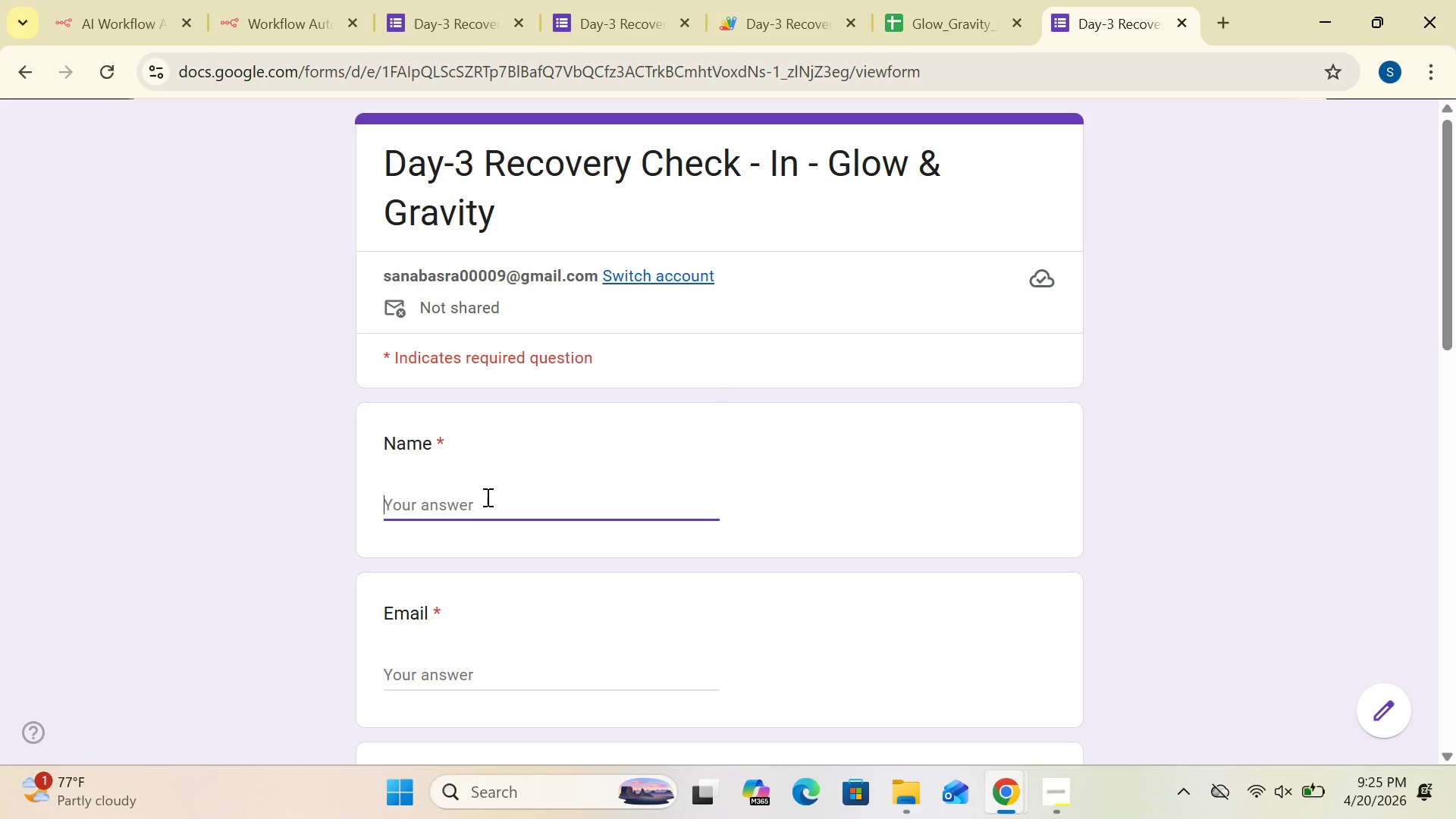 
type(Sarah ohnson)
key(Backspace)
key(Backspace)
key(Backspace)
key(Backspace)
key(Backspace)
key(Backspace)
type(Johnson)
 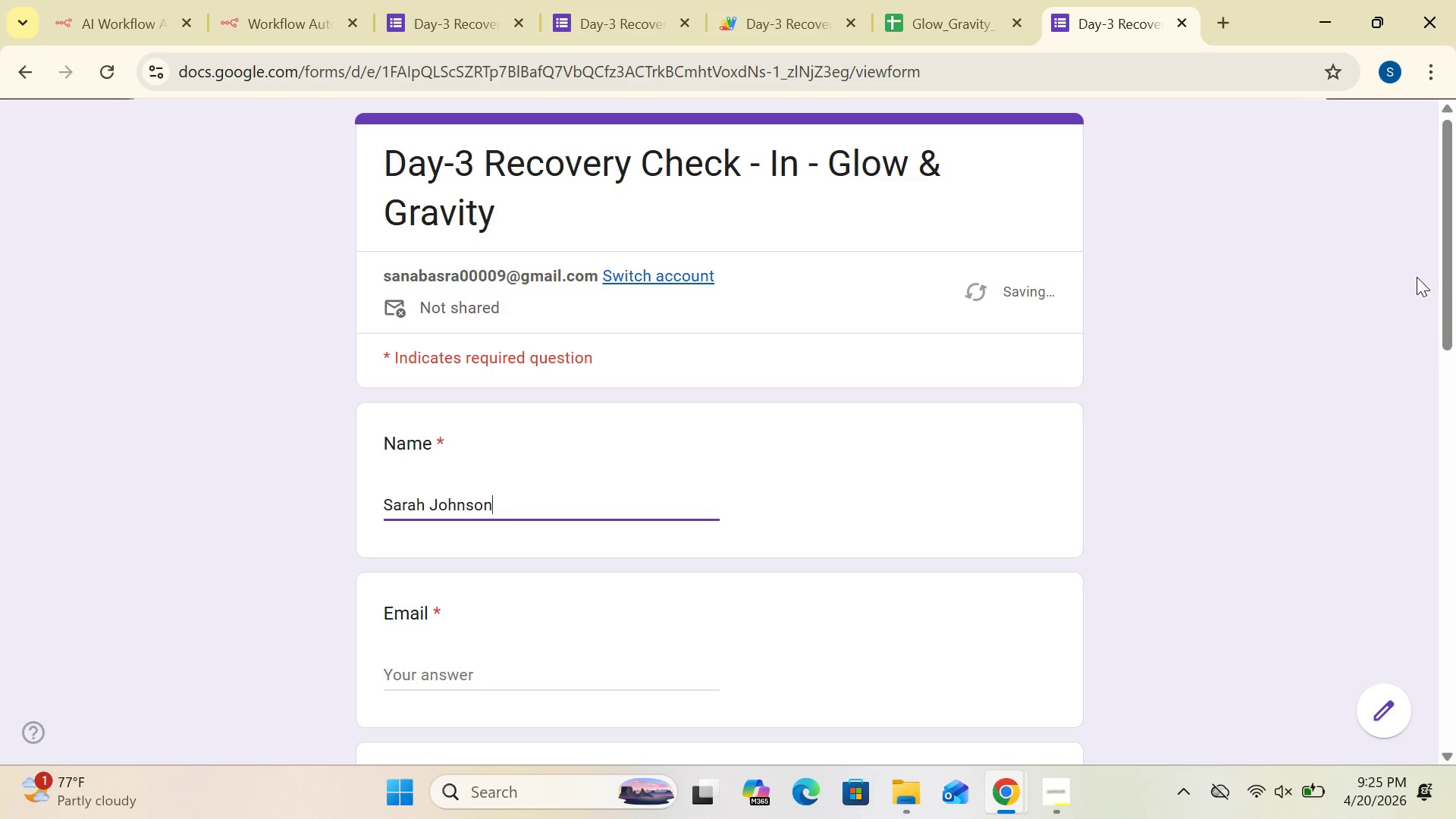 
left_click_drag(start_coordinate=[1448, 277], to_coordinate=[1445, 411])
 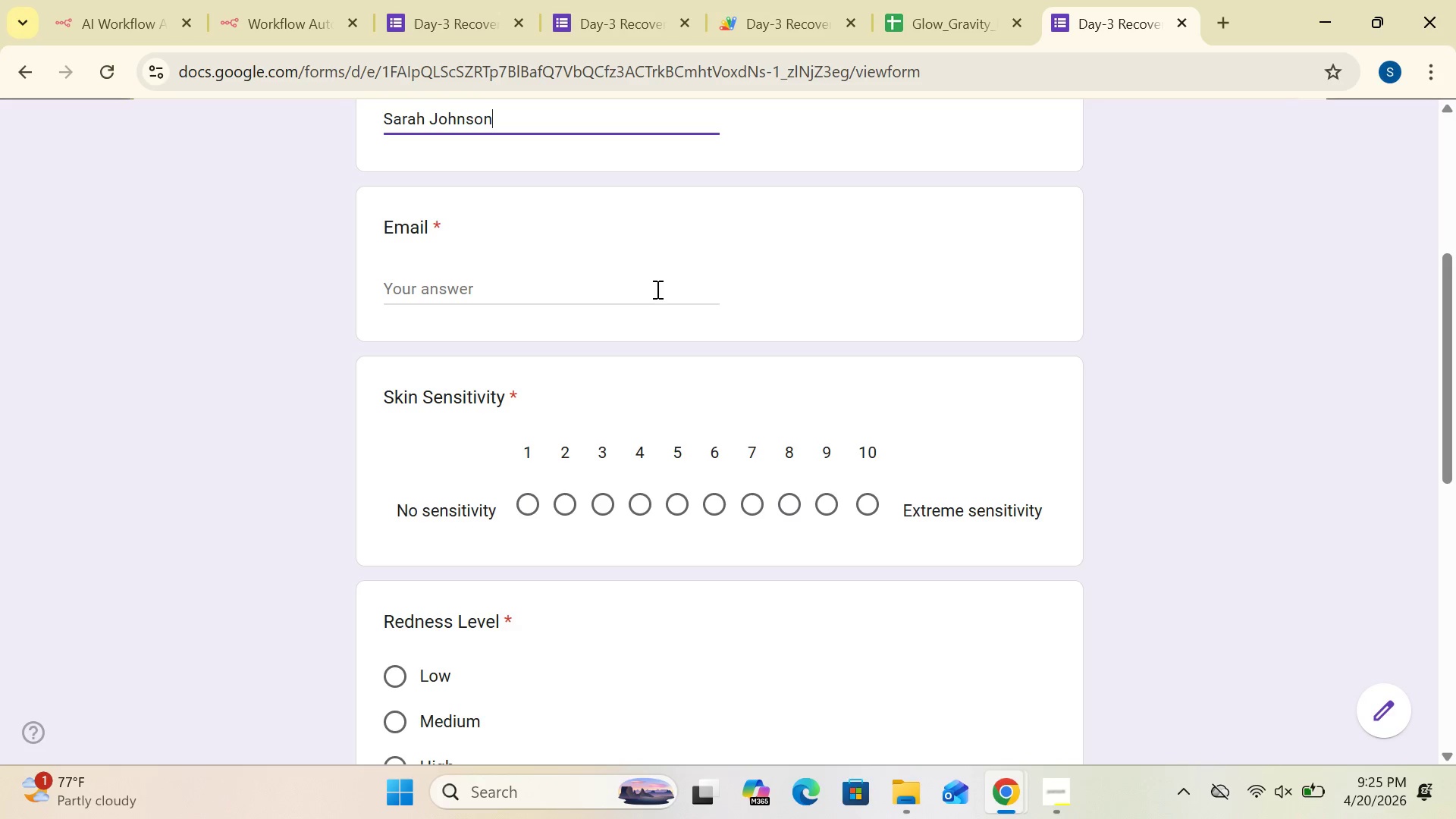 
left_click([656, 289])
 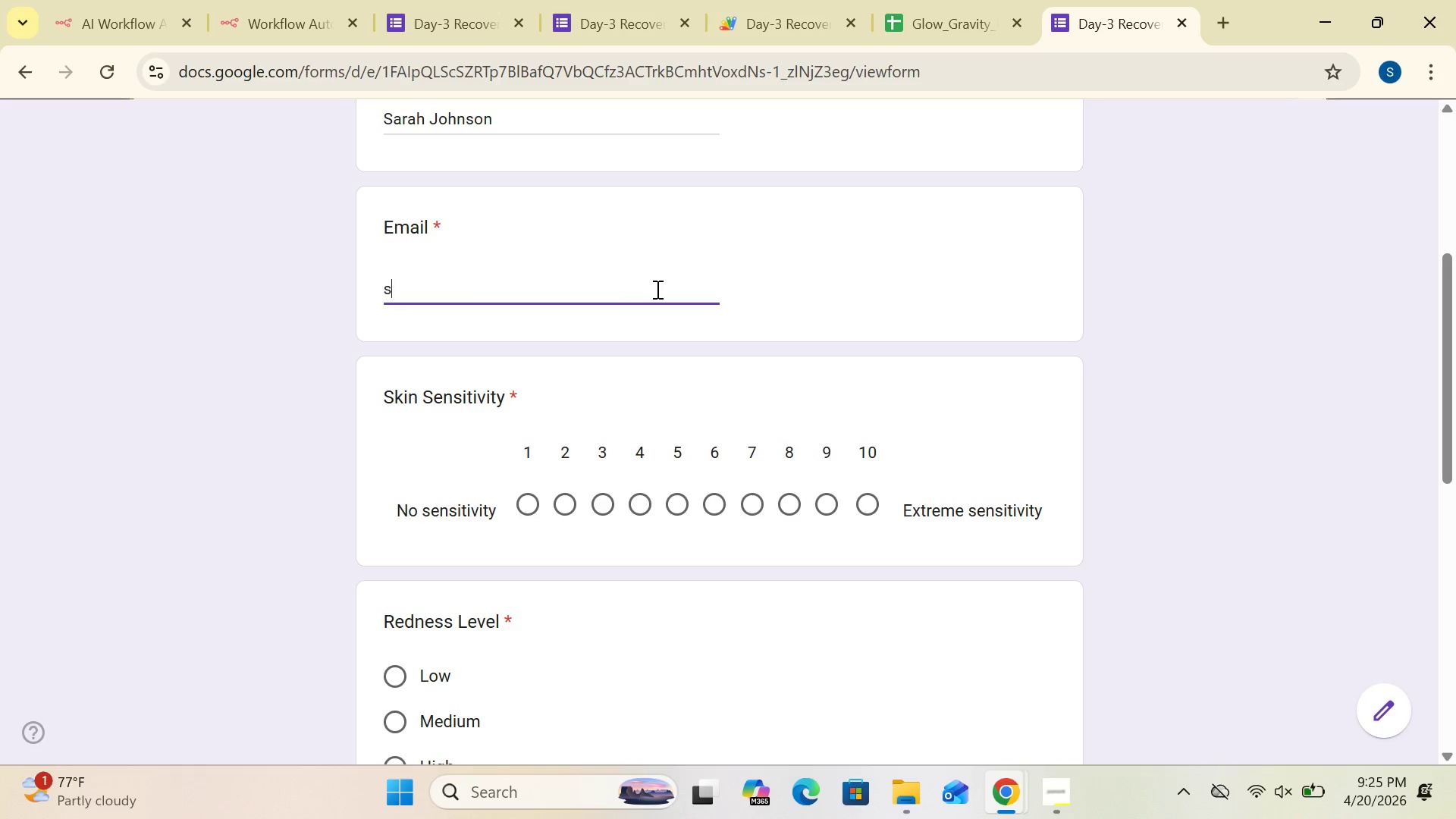 
type(sanabasra00009)
 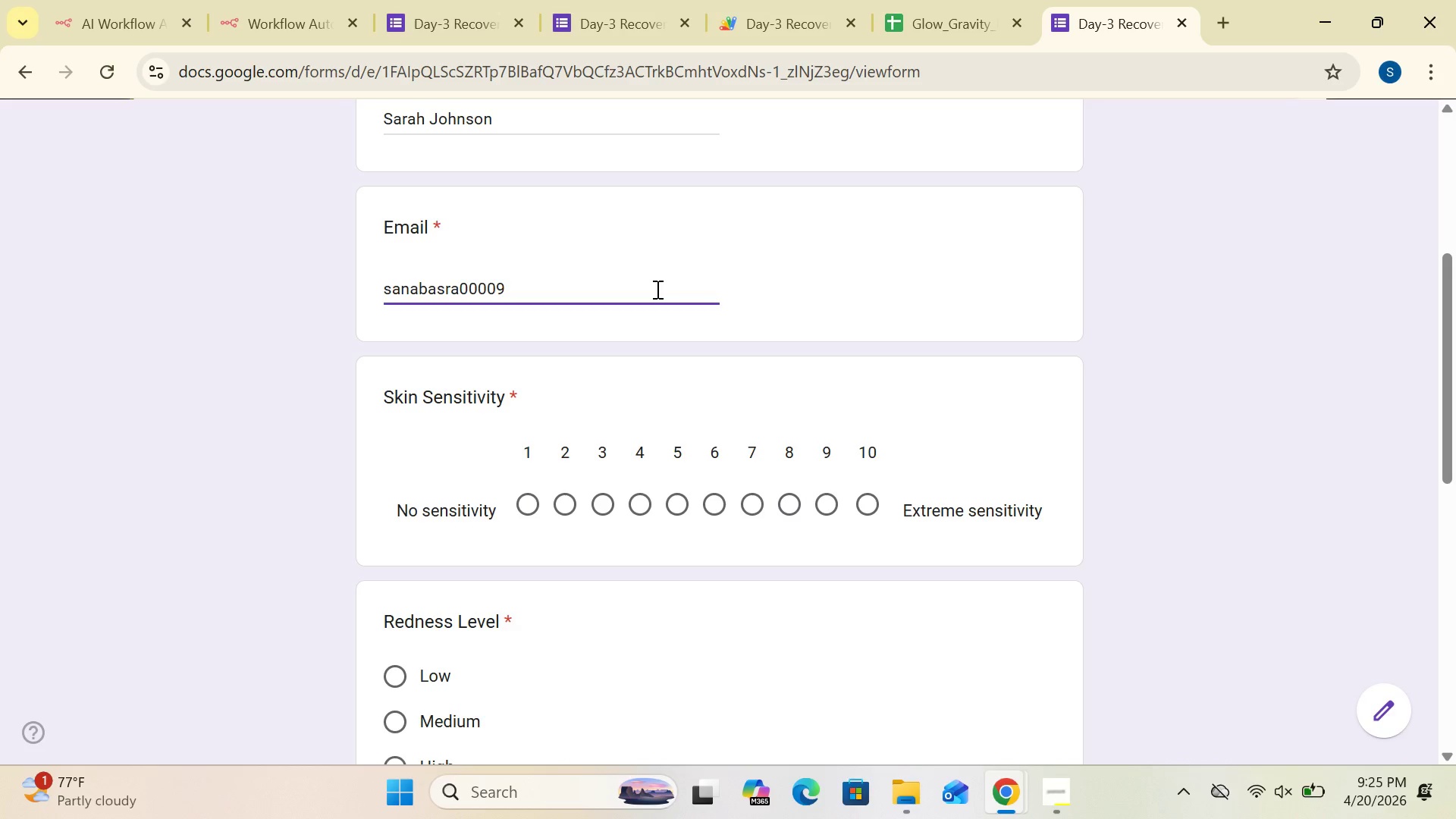 
wait(7.16)
 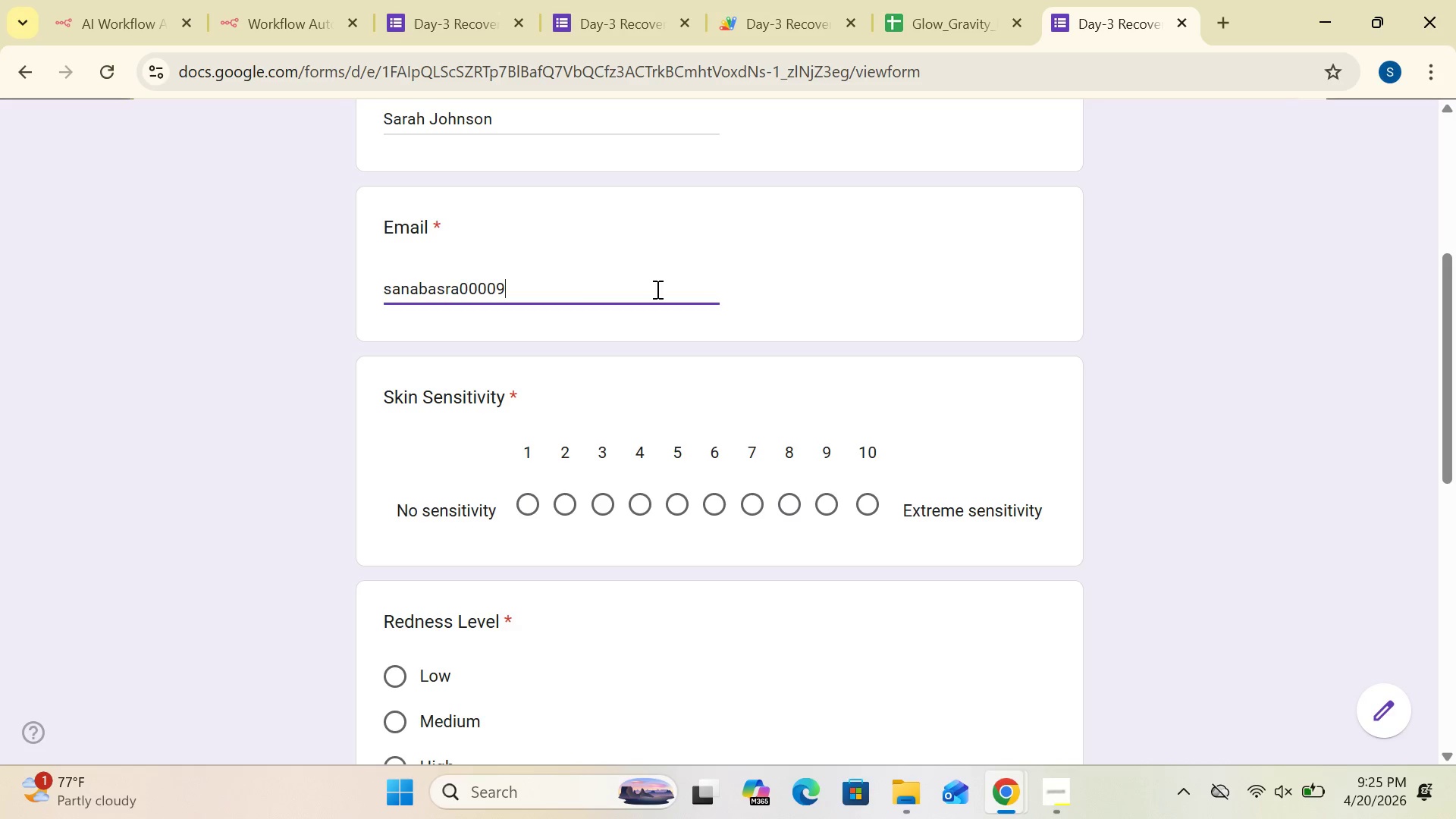 
type(@gmail.com)
 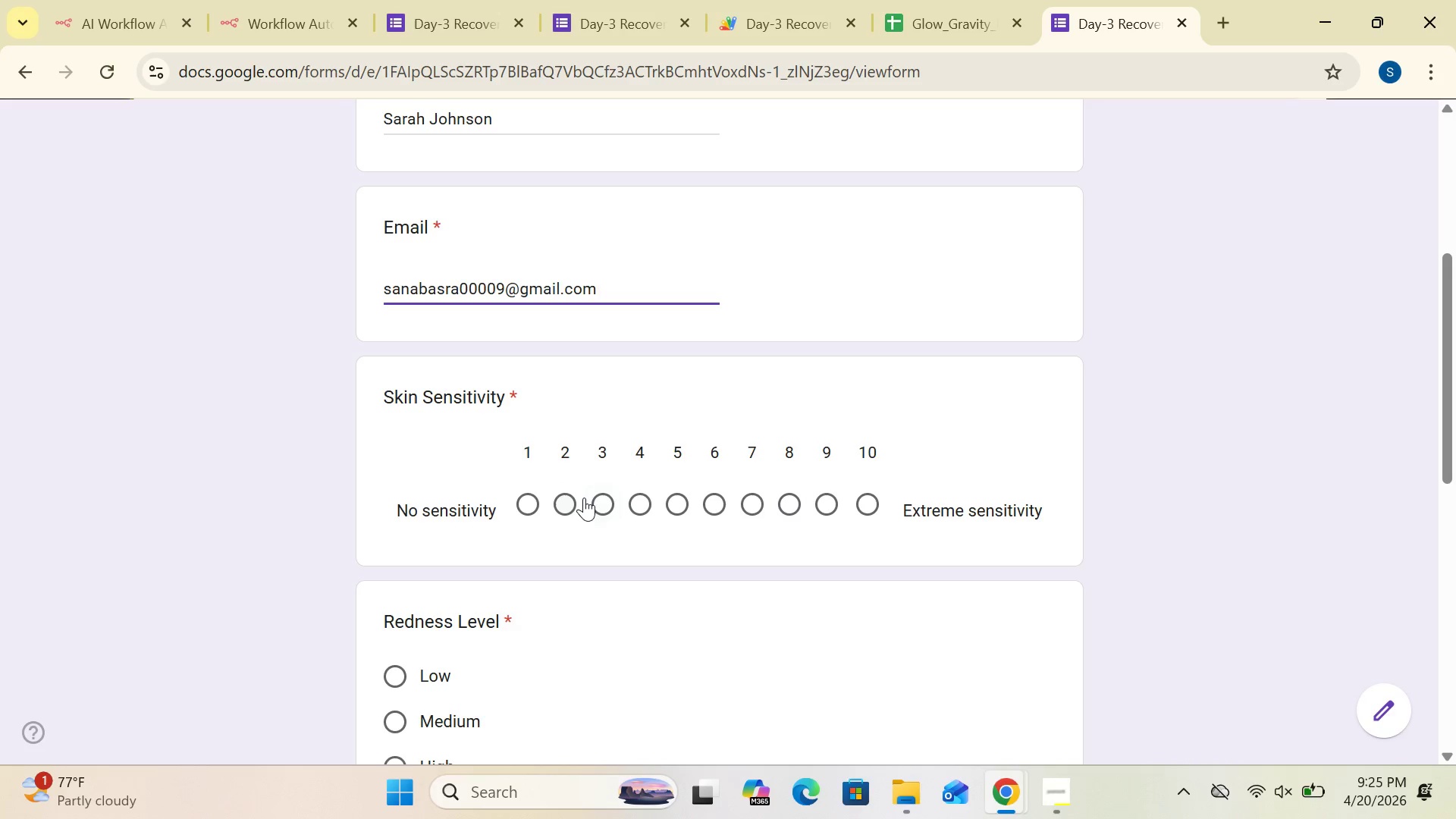 
left_click([608, 503])
 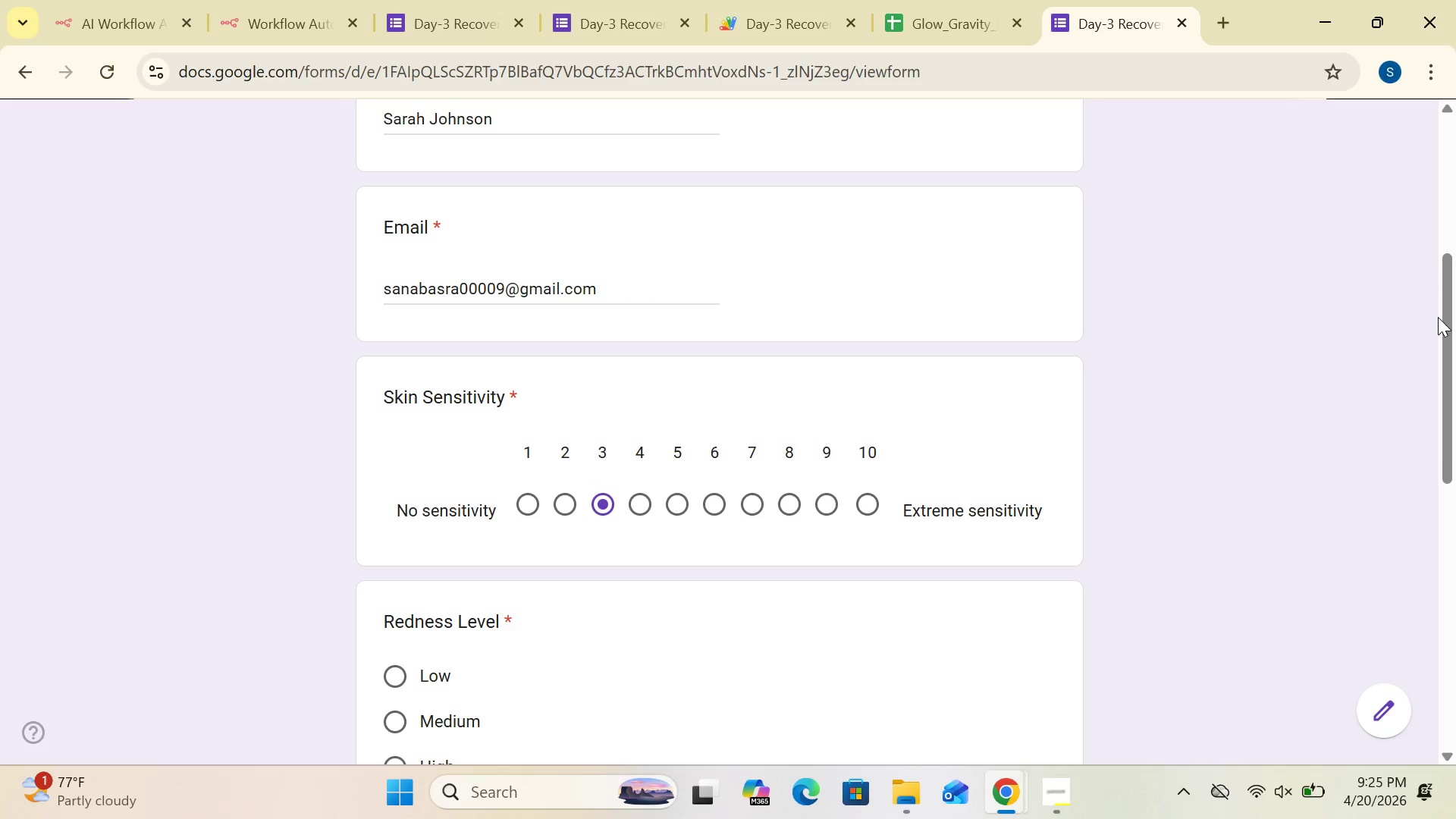 
left_click_drag(start_coordinate=[1445, 318], to_coordinate=[1455, 498])
 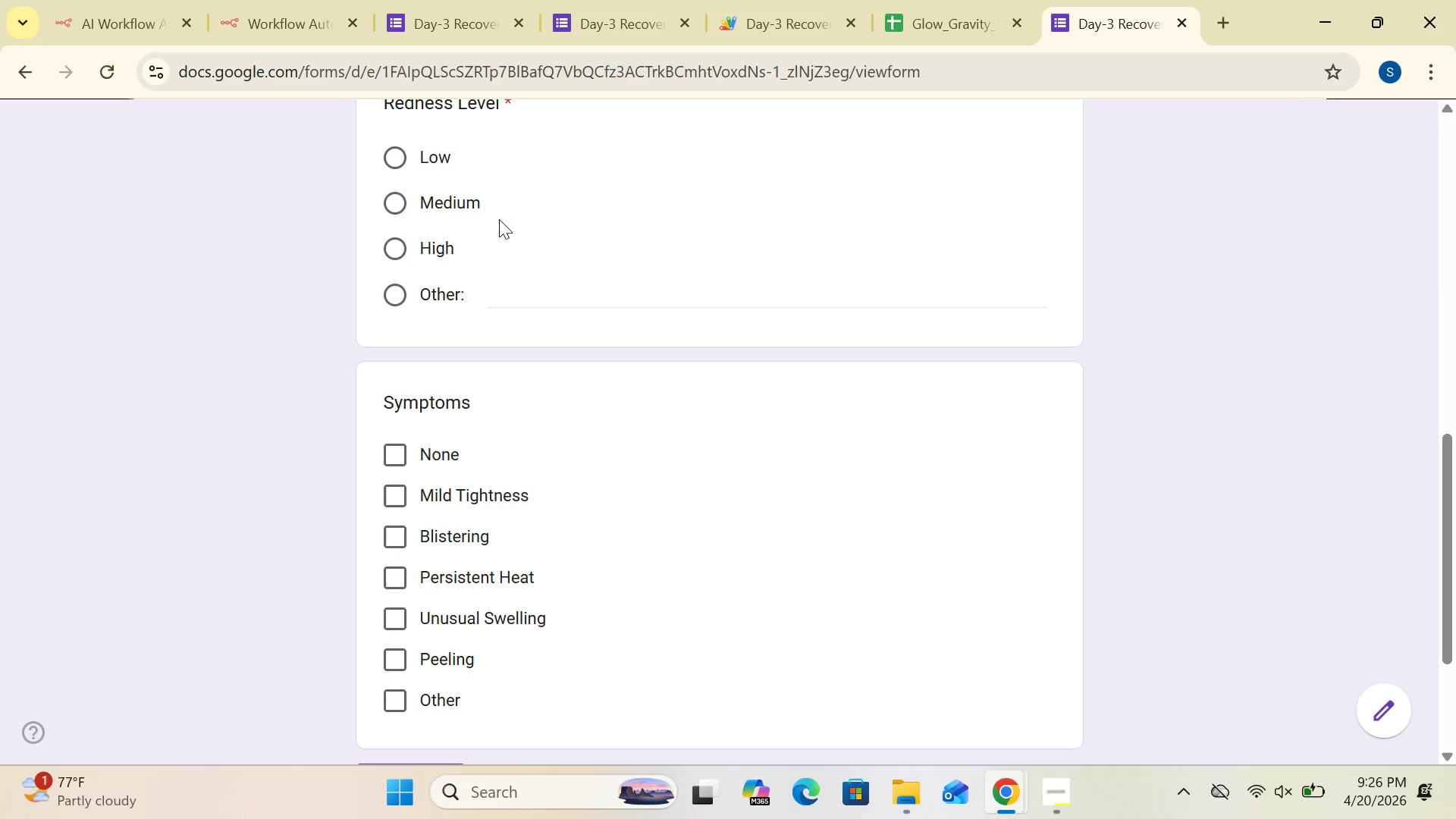 
left_click_drag(start_coordinate=[406, 166], to_coordinate=[400, 159])
 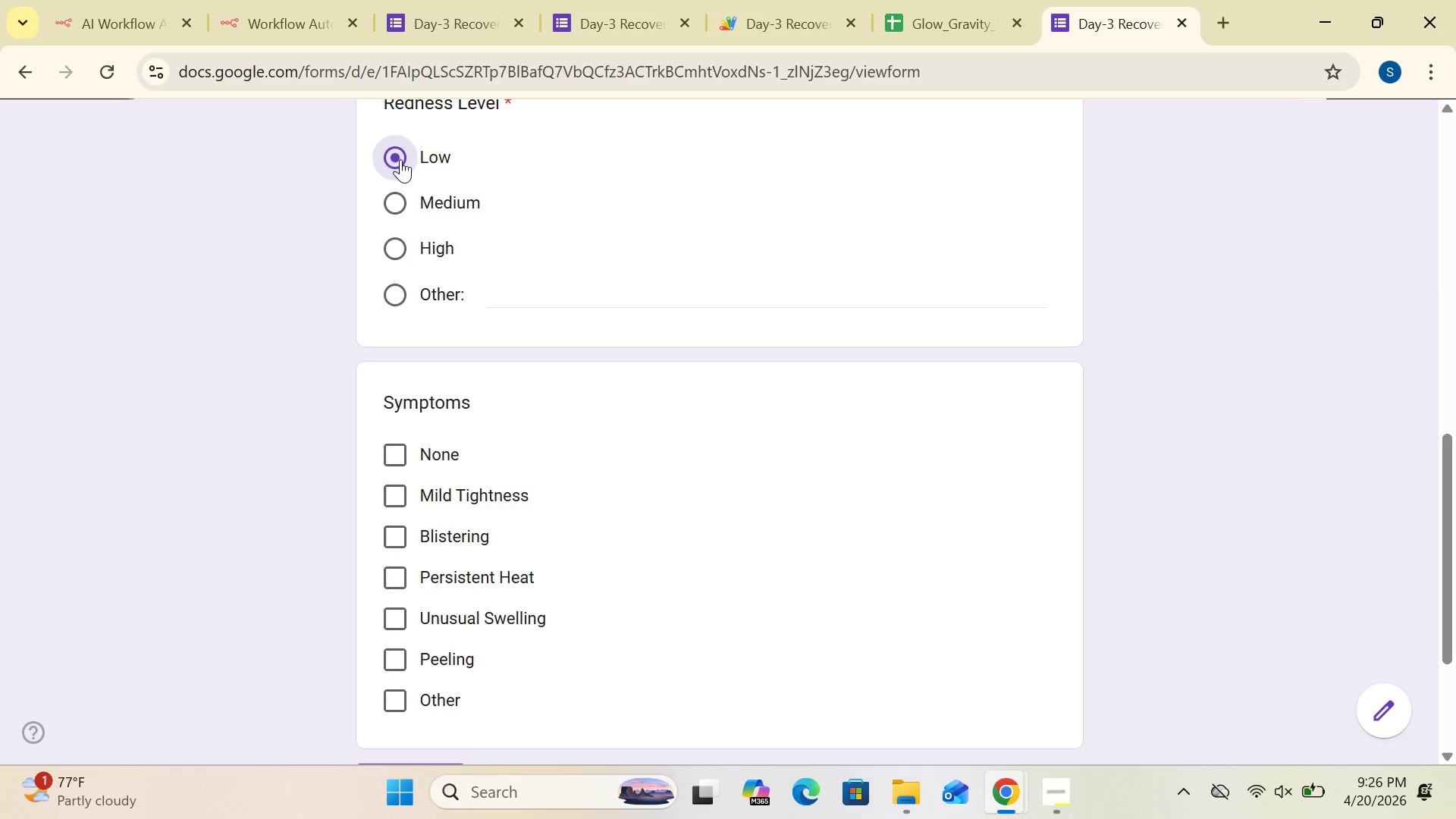 
left_click([400, 159])
 